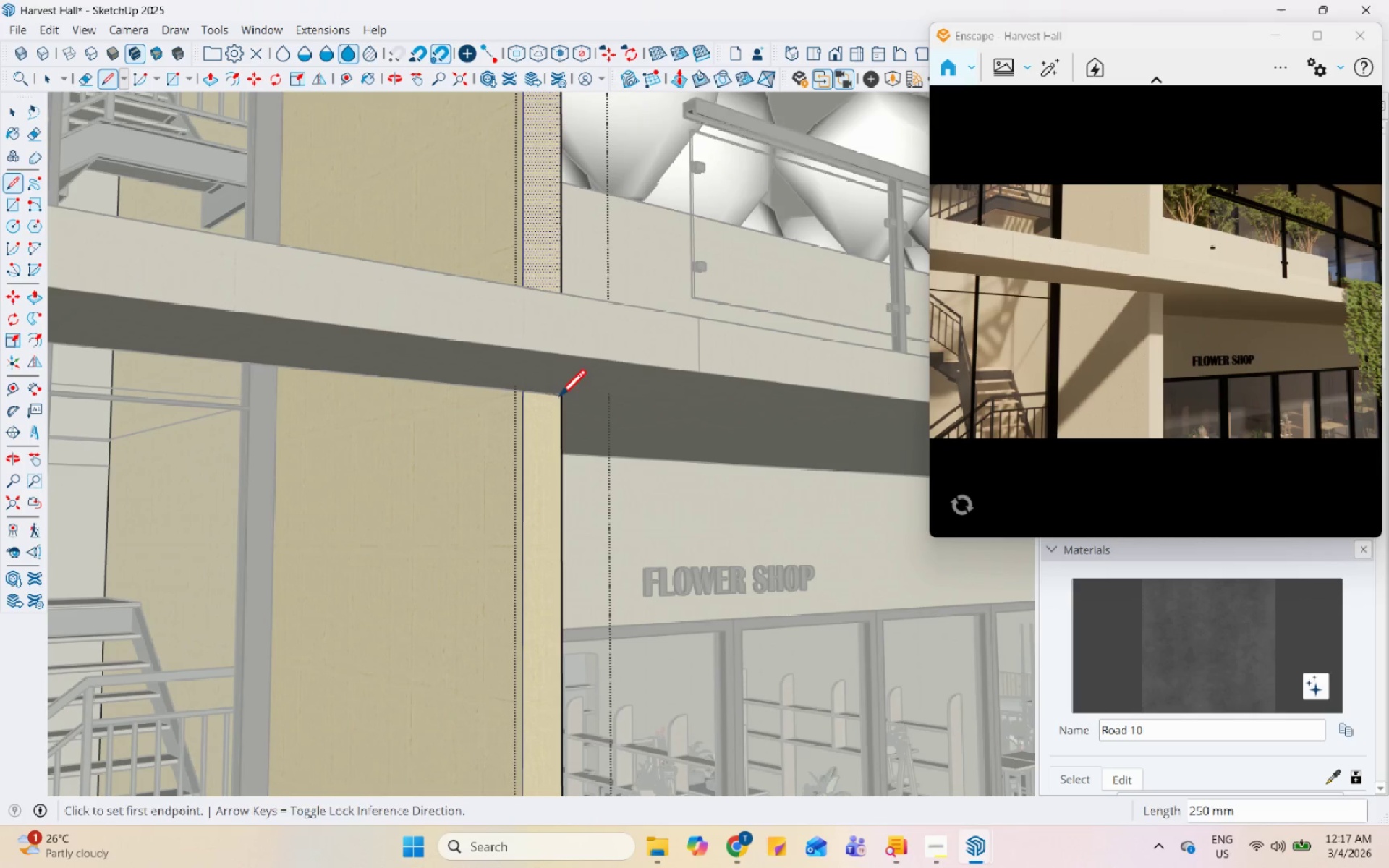 
key(Space)
 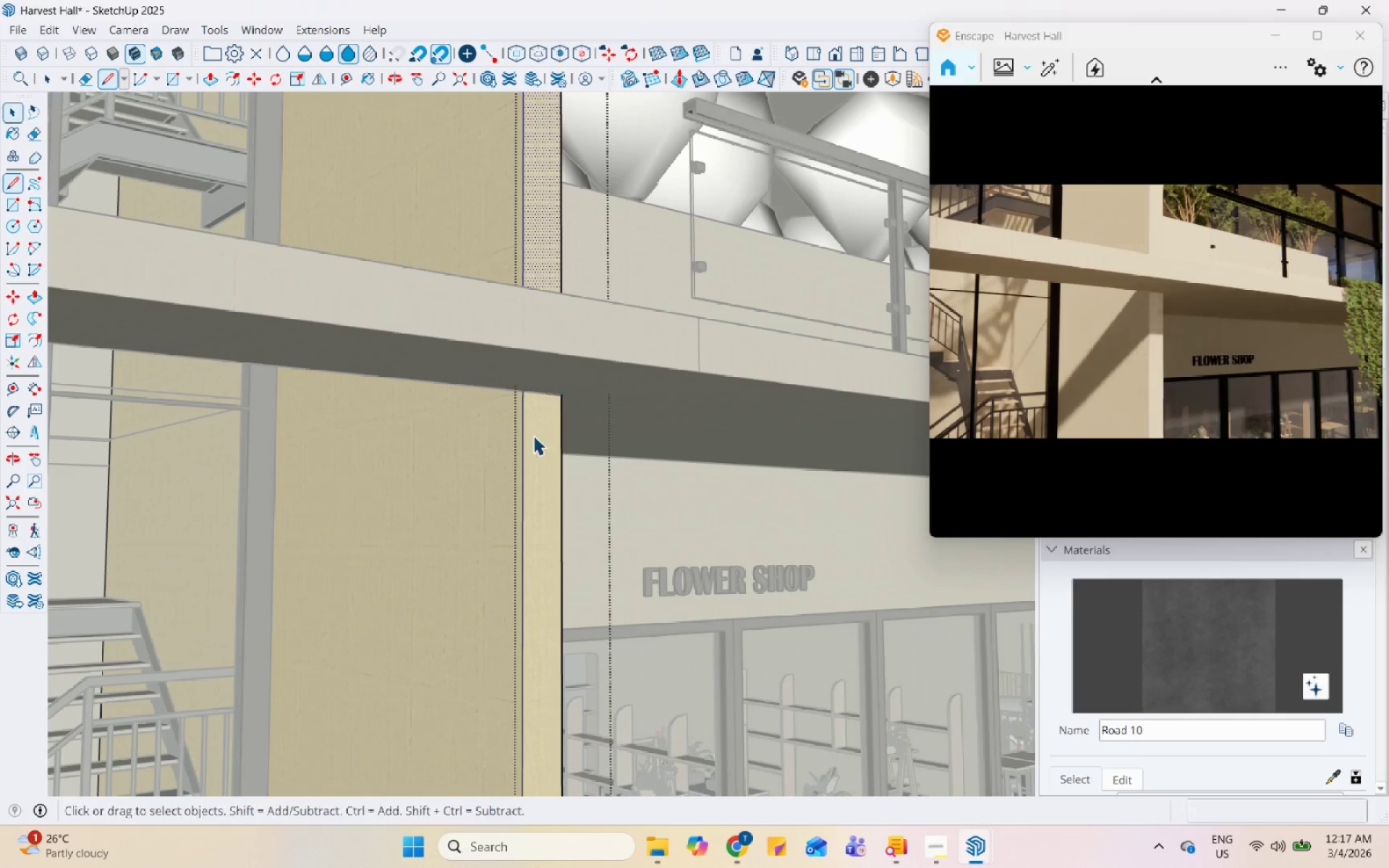 
double_click([533, 435])
 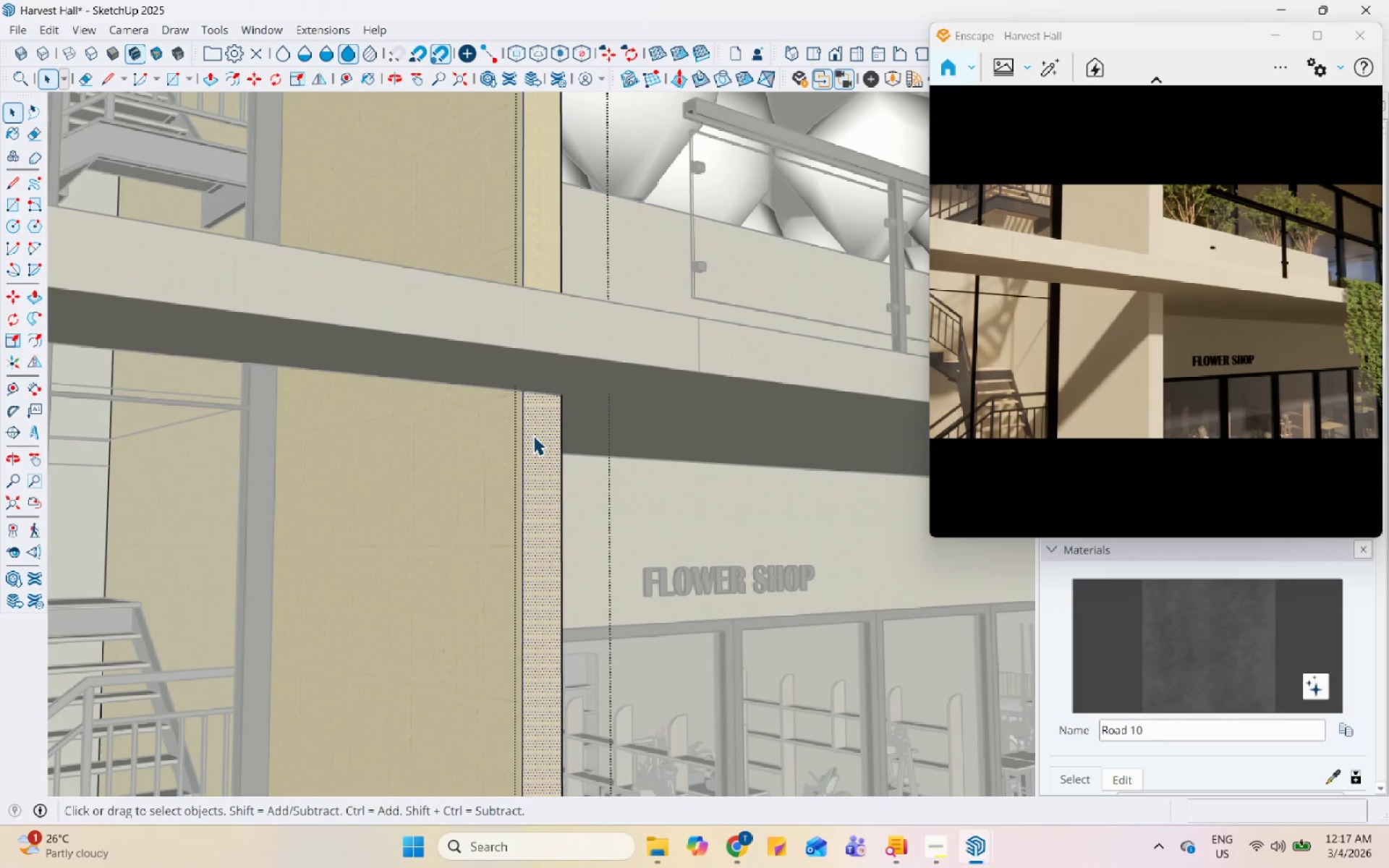 
key(P)
 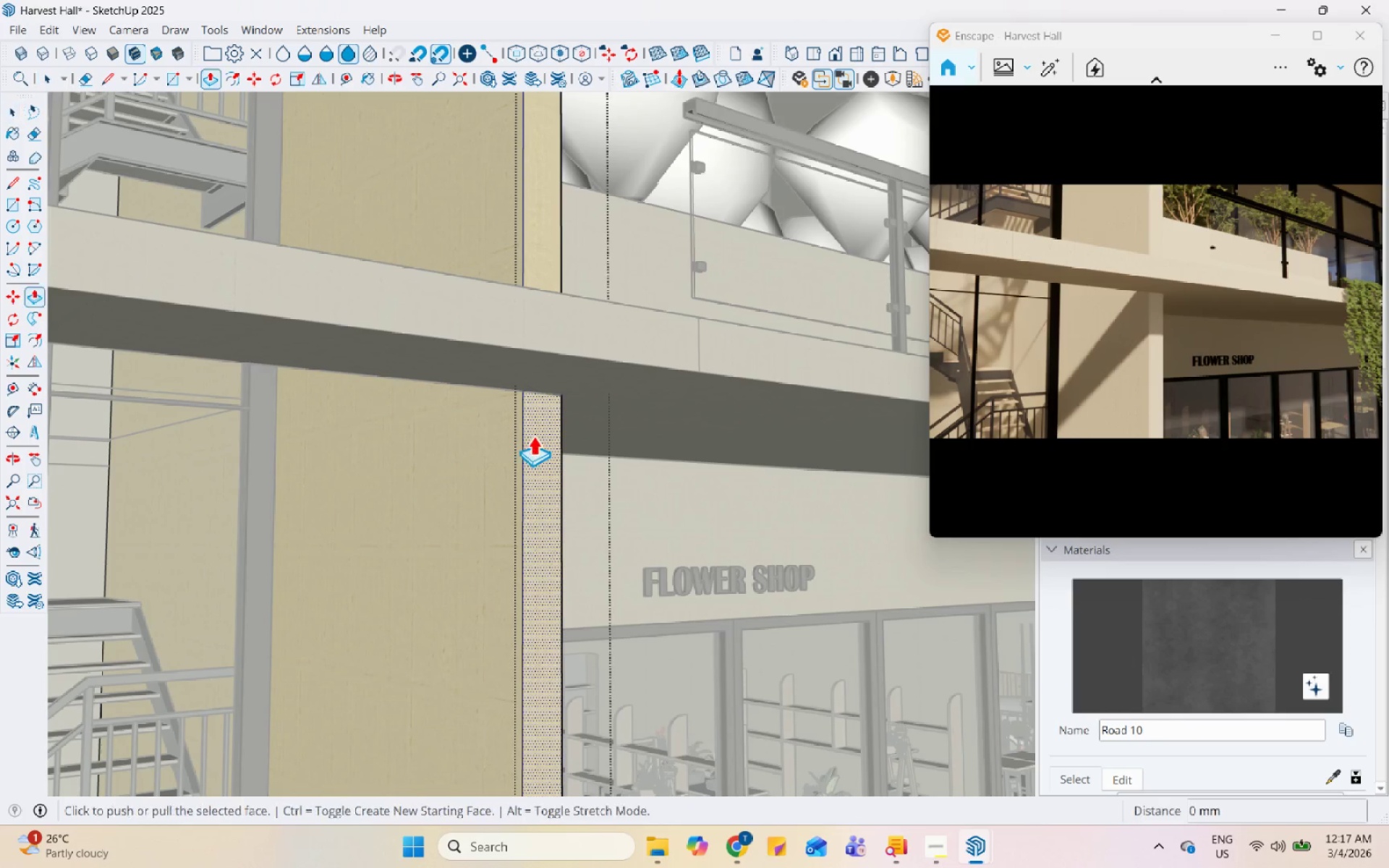 
left_click([533, 435])
 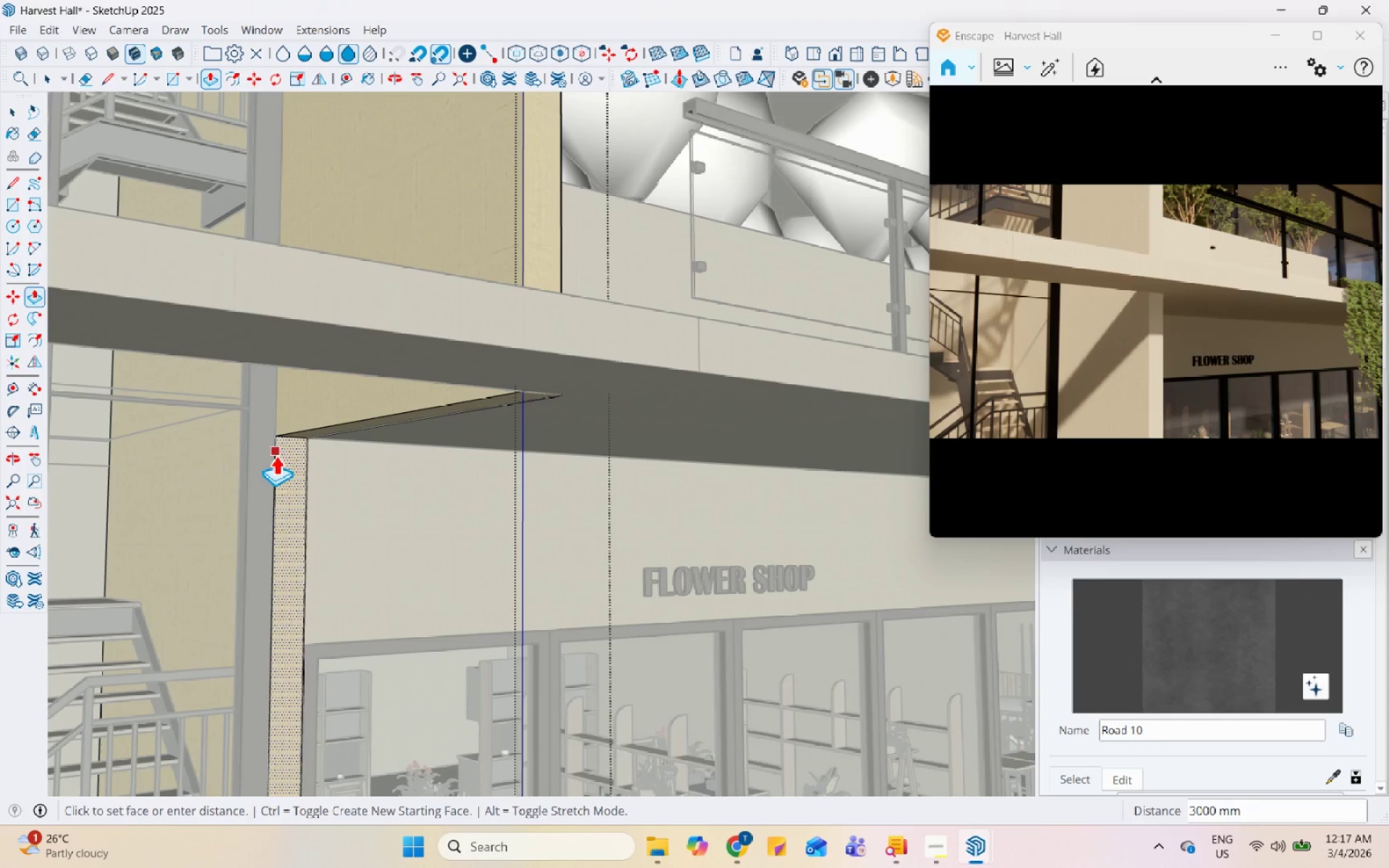 
left_click_drag(start_coordinate=[258, 461], to_coordinate=[255, 462])
 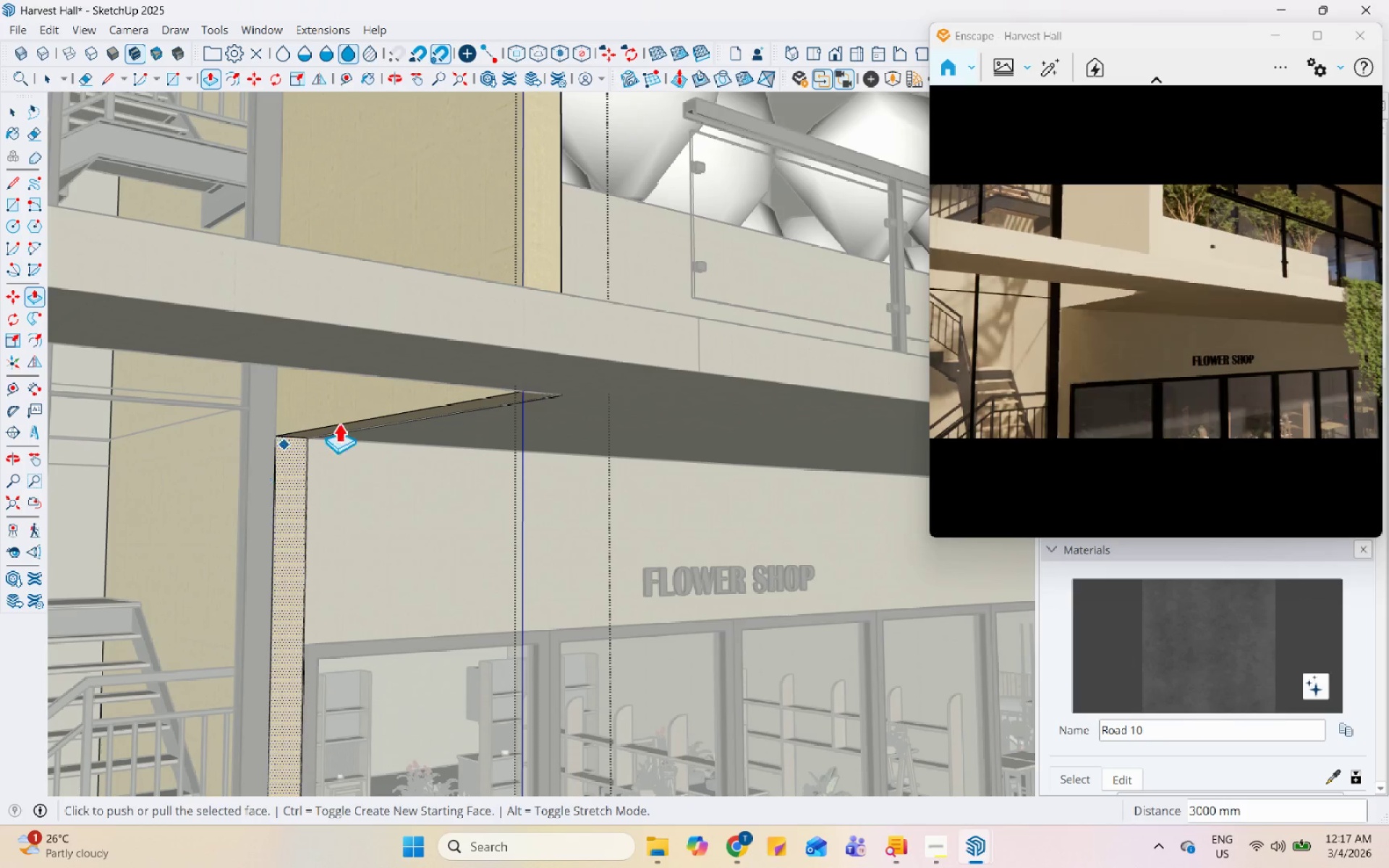 
hold_key(key=Space, duration=0.33)
 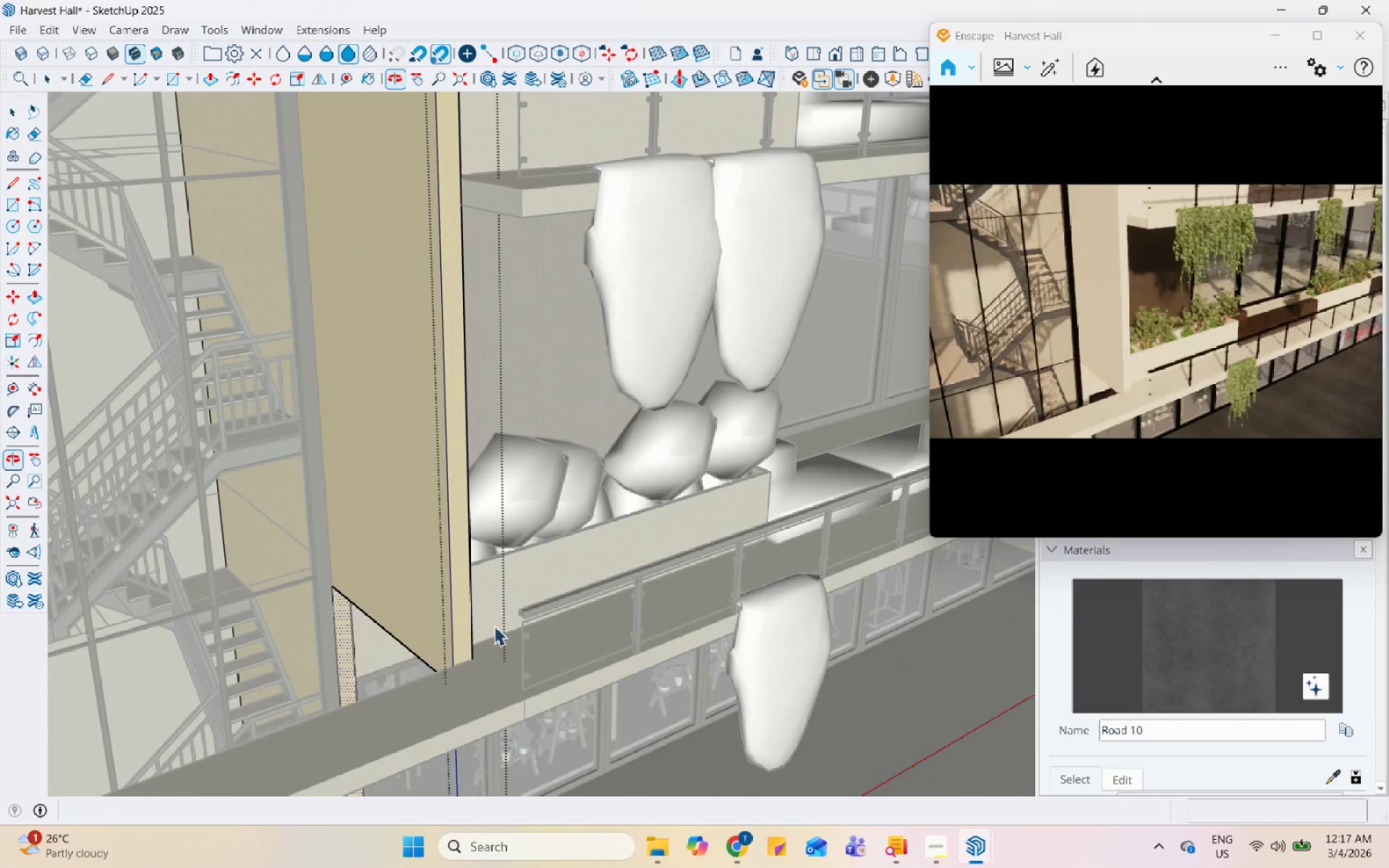 
scroll: coordinate [406, 415], scroll_direction: down, amount: 7.0
 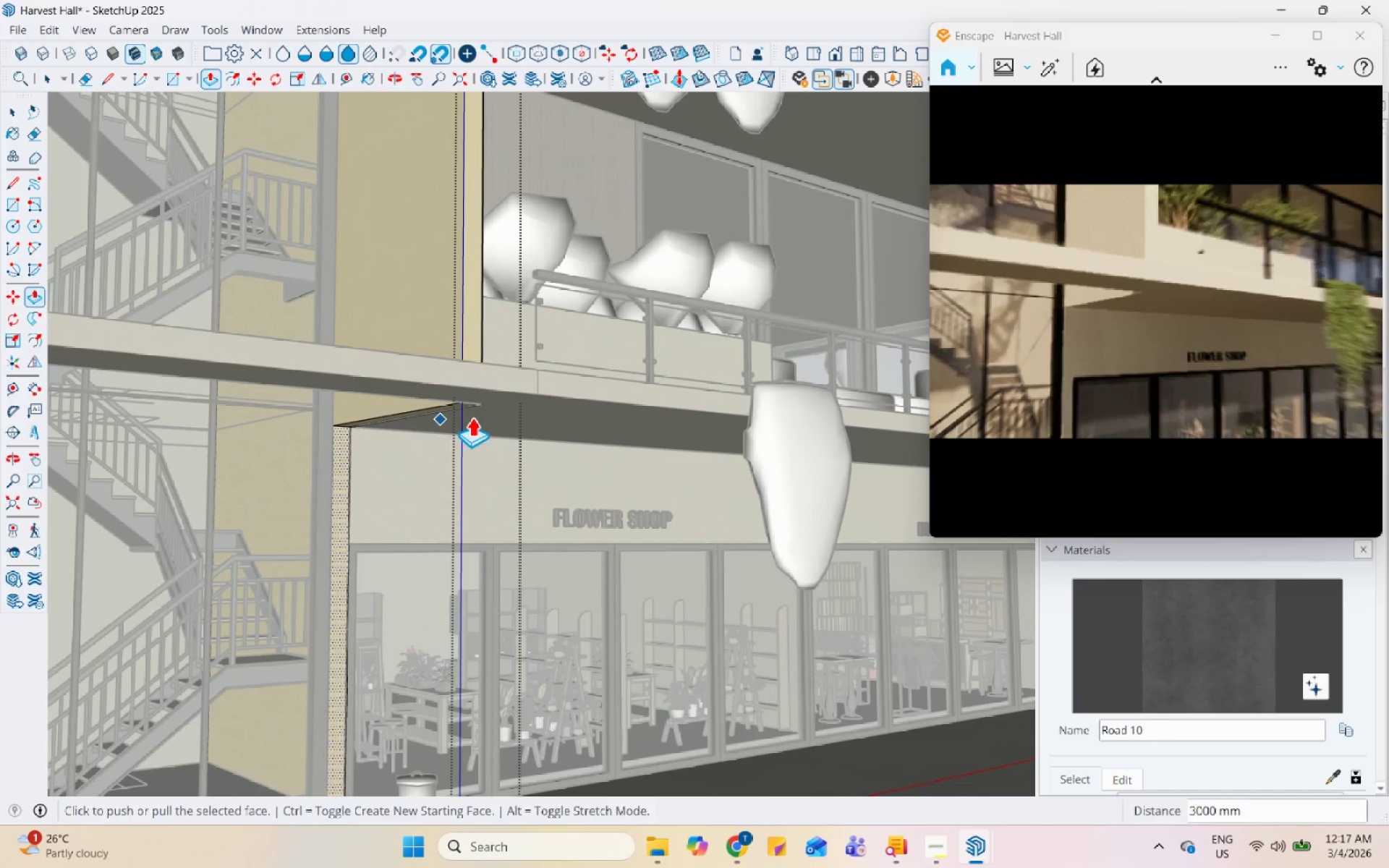 
key(Space)
 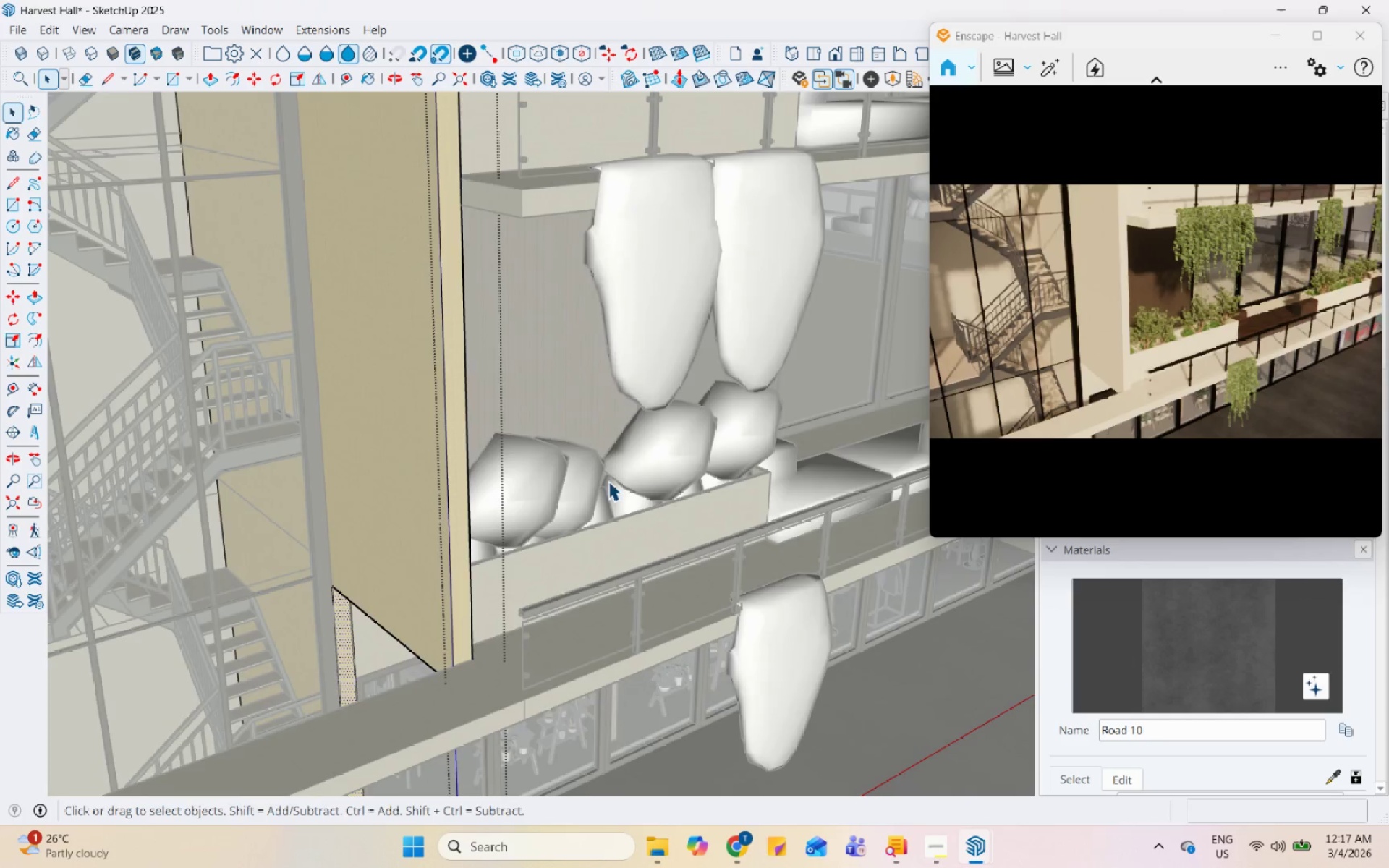 
key(Escape)
 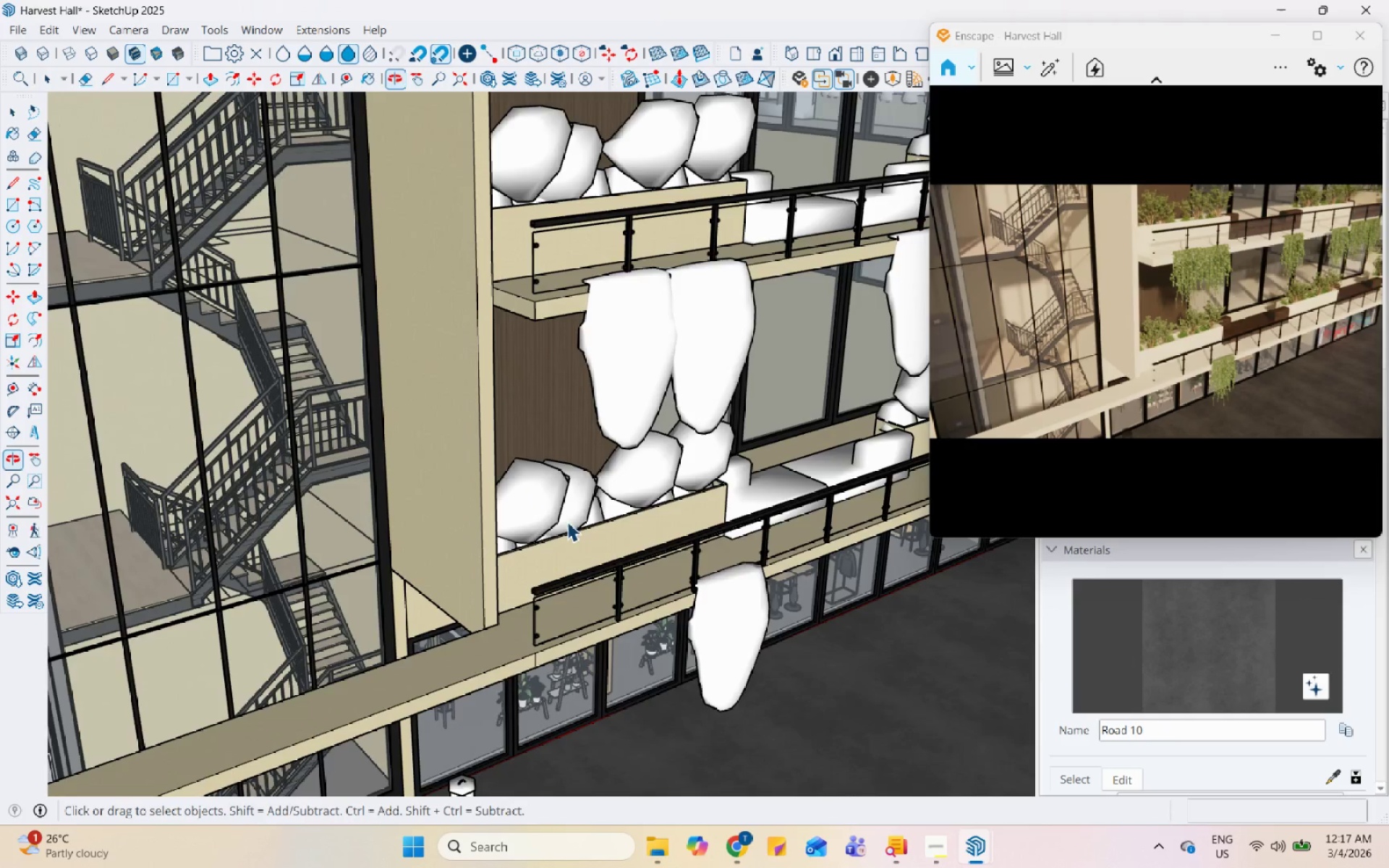 
scroll: coordinate [602, 495], scroll_direction: down, amount: 6.0
 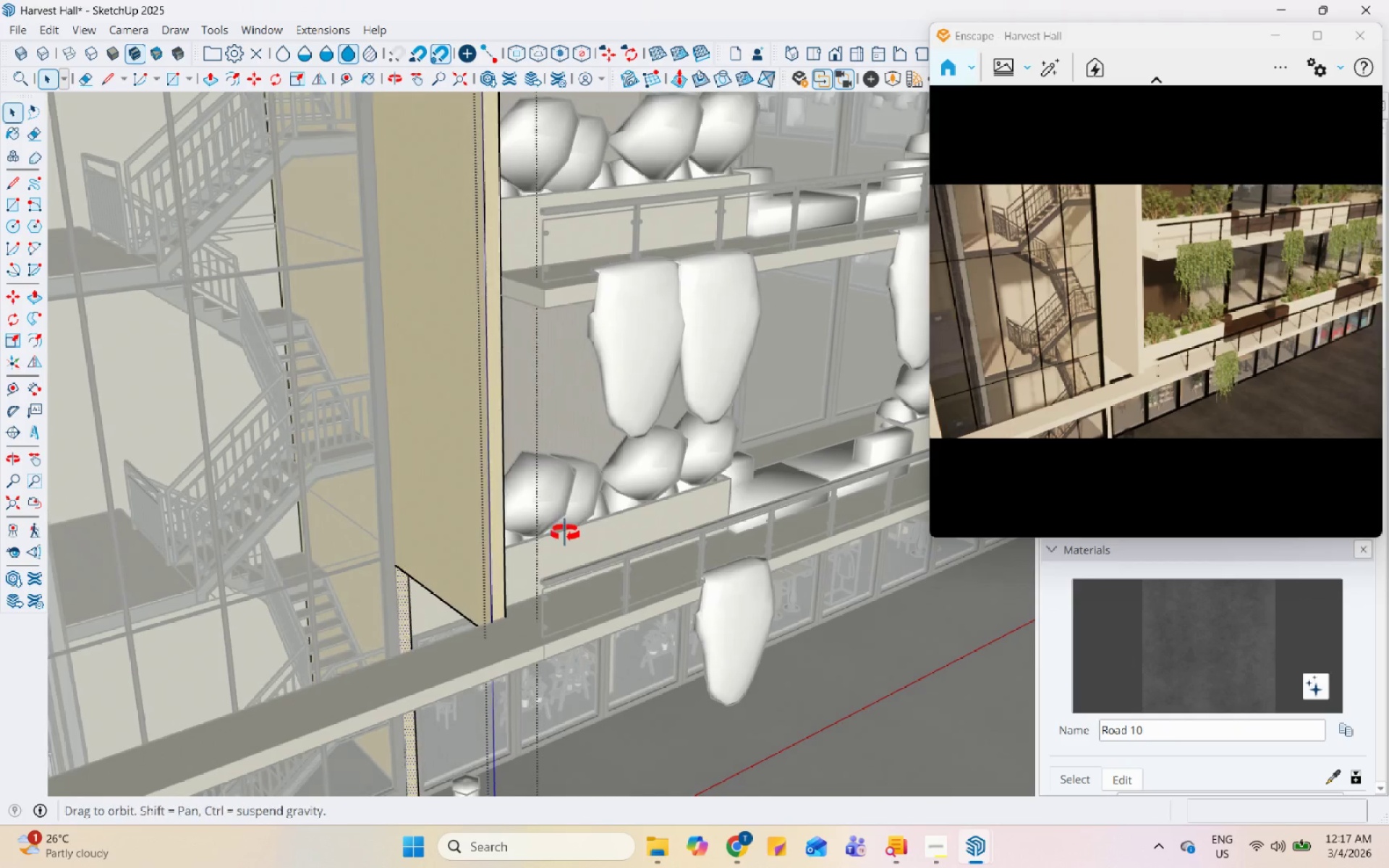 
key(Escape)
 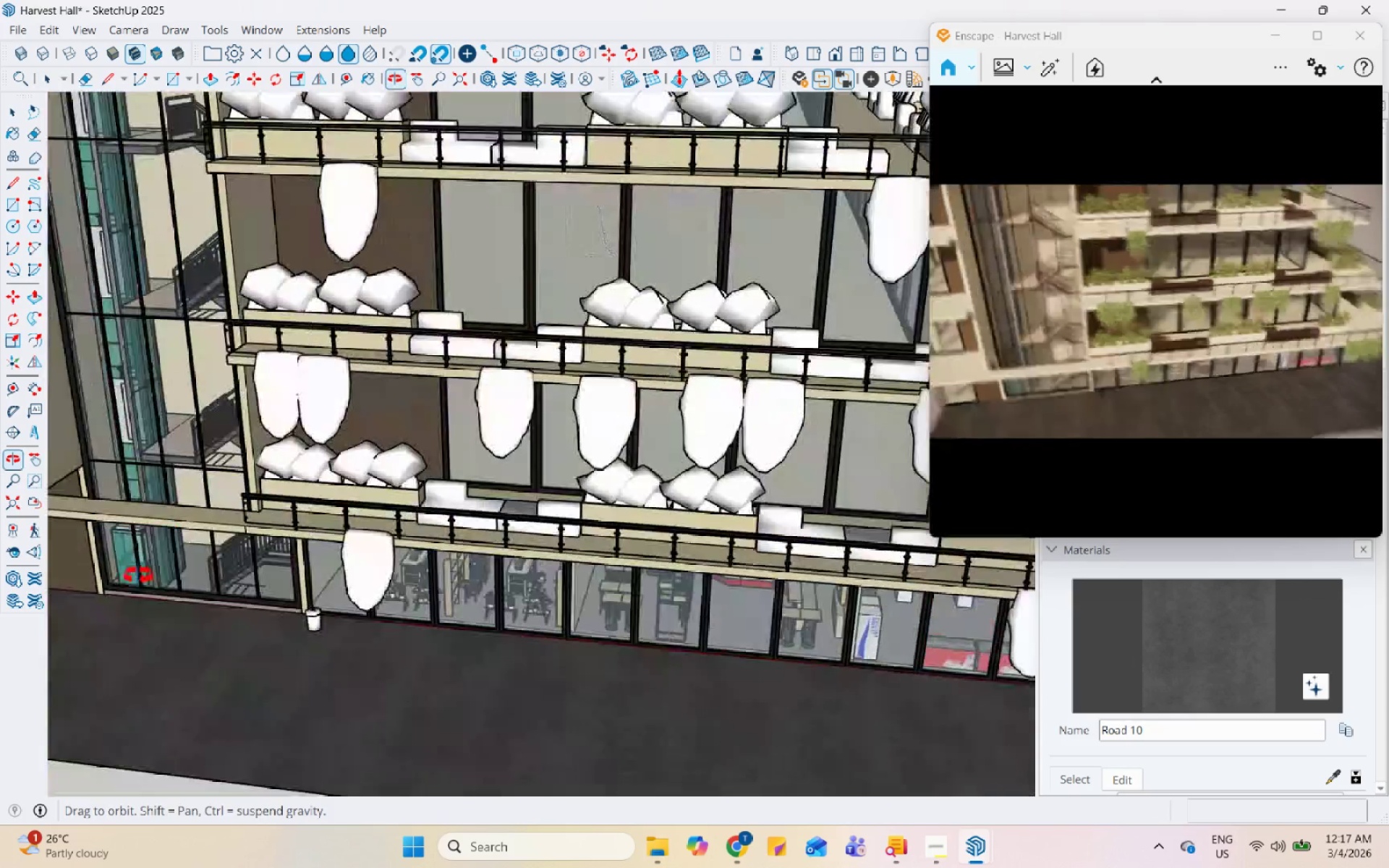 
scroll: coordinate [590, 459], scroll_direction: down, amount: 12.0
 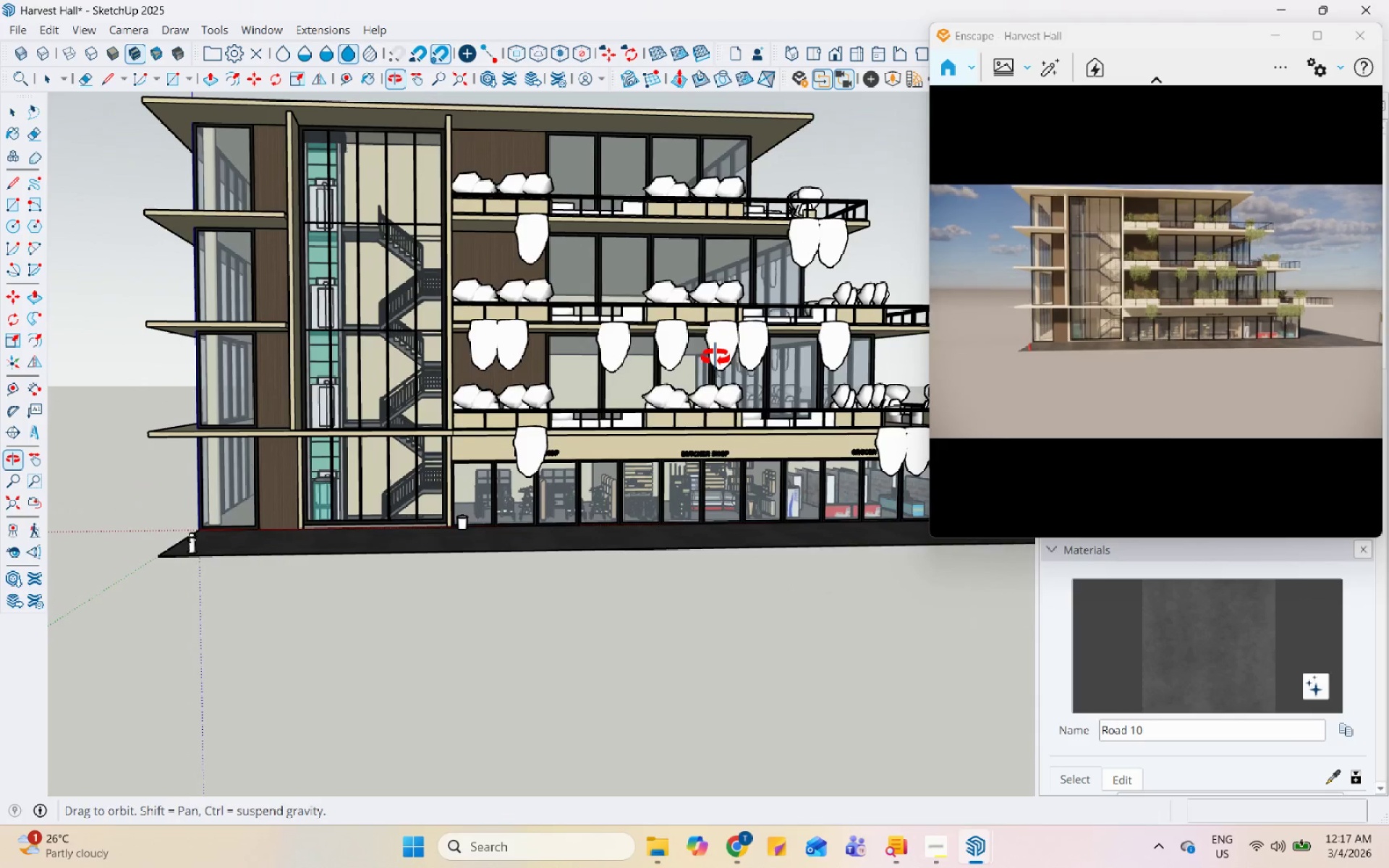 
scroll: coordinate [252, 462], scroll_direction: up, amount: 30.0
 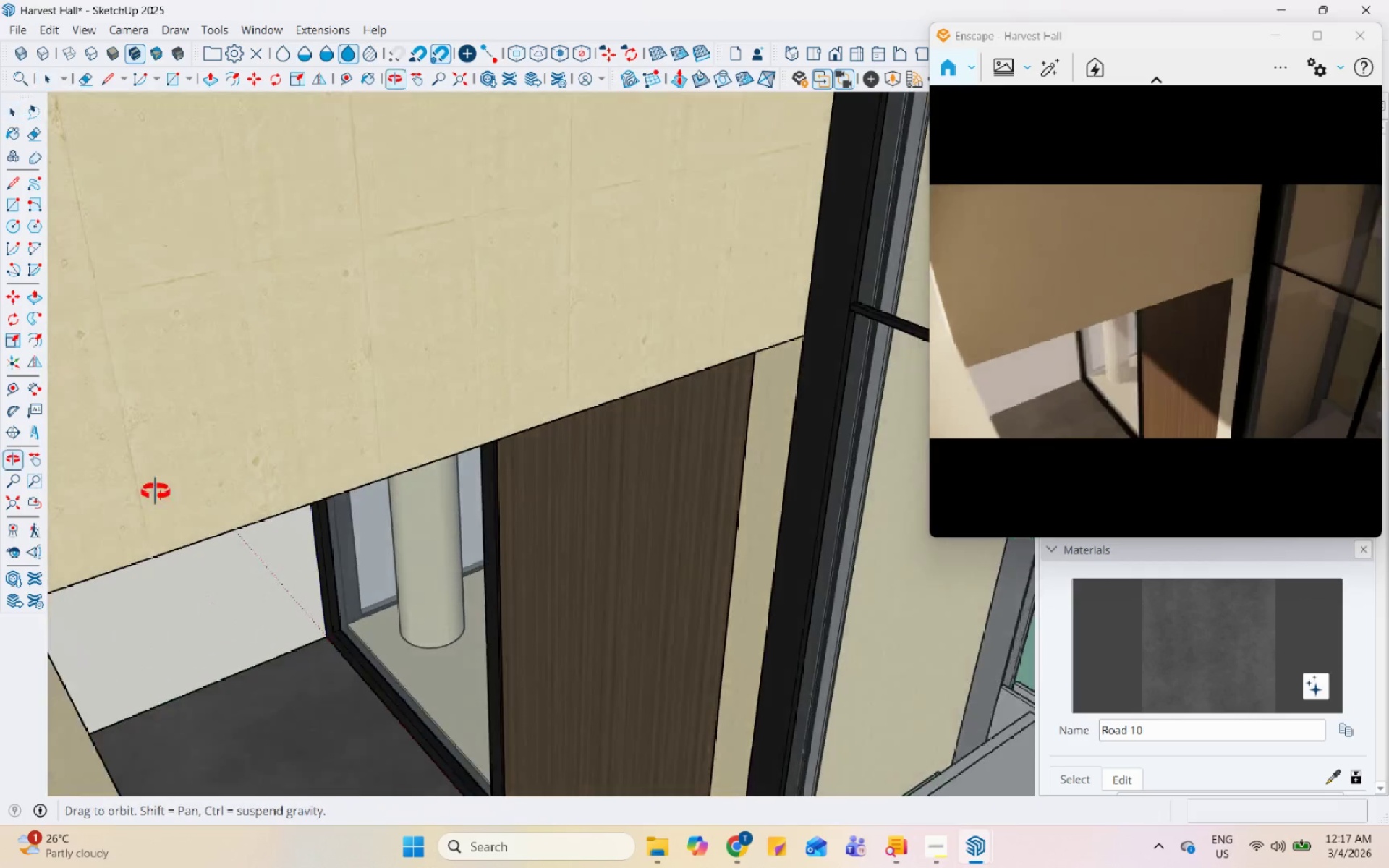 
scroll: coordinate [535, 409], scroll_direction: down, amount: 11.0
 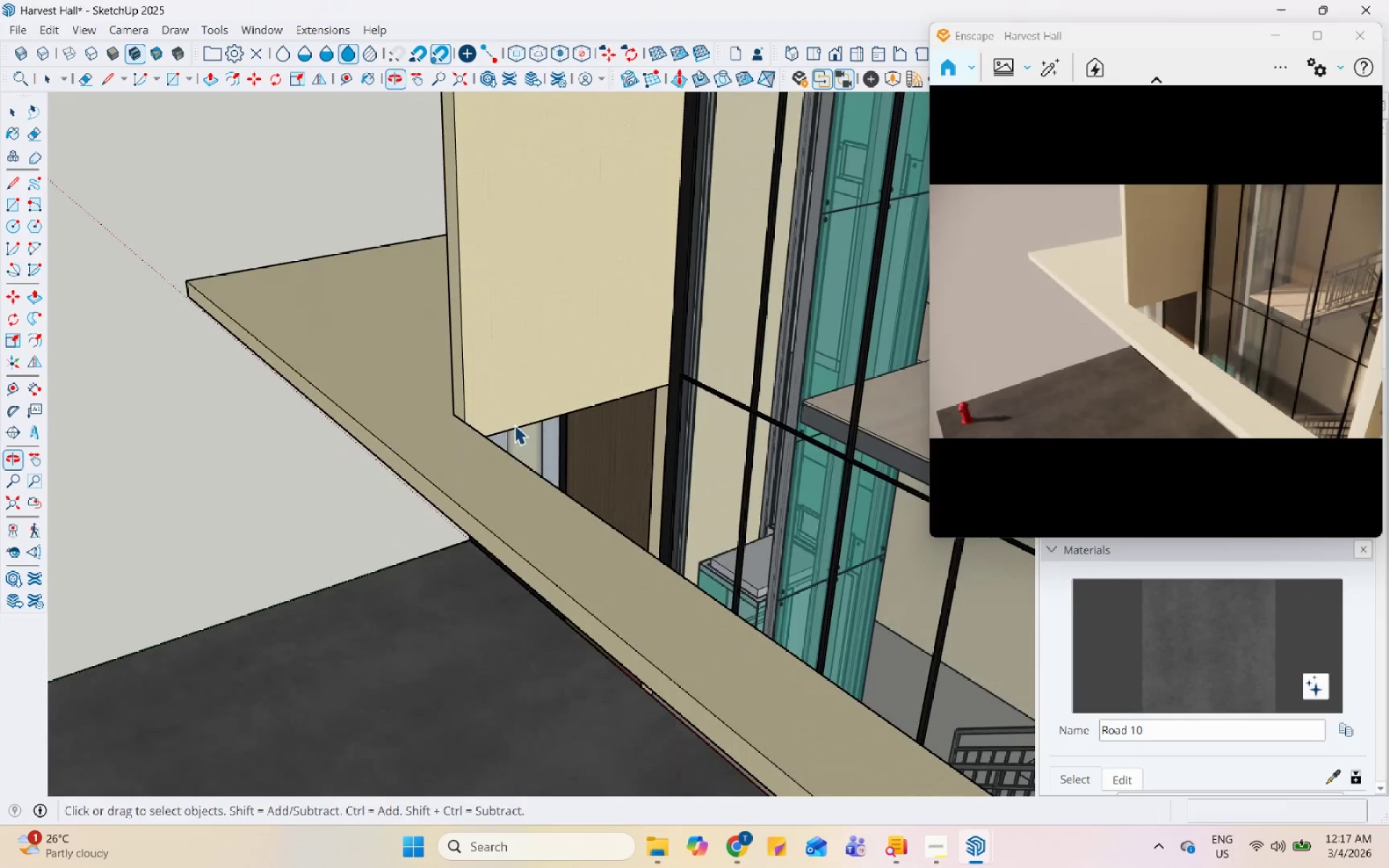 
double_click([521, 417])
 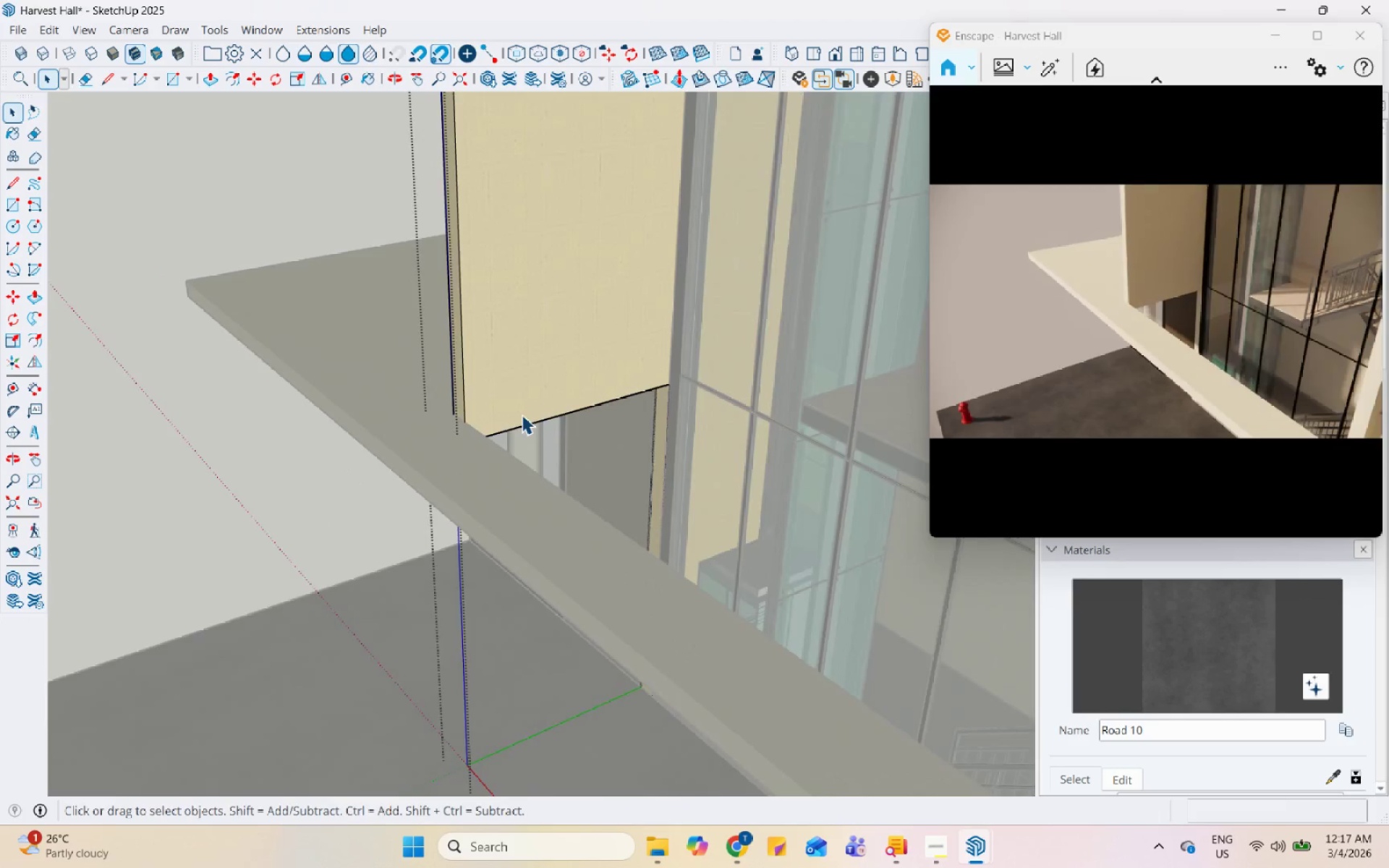 
scroll: coordinate [522, 414], scroll_direction: up, amount: 6.0
 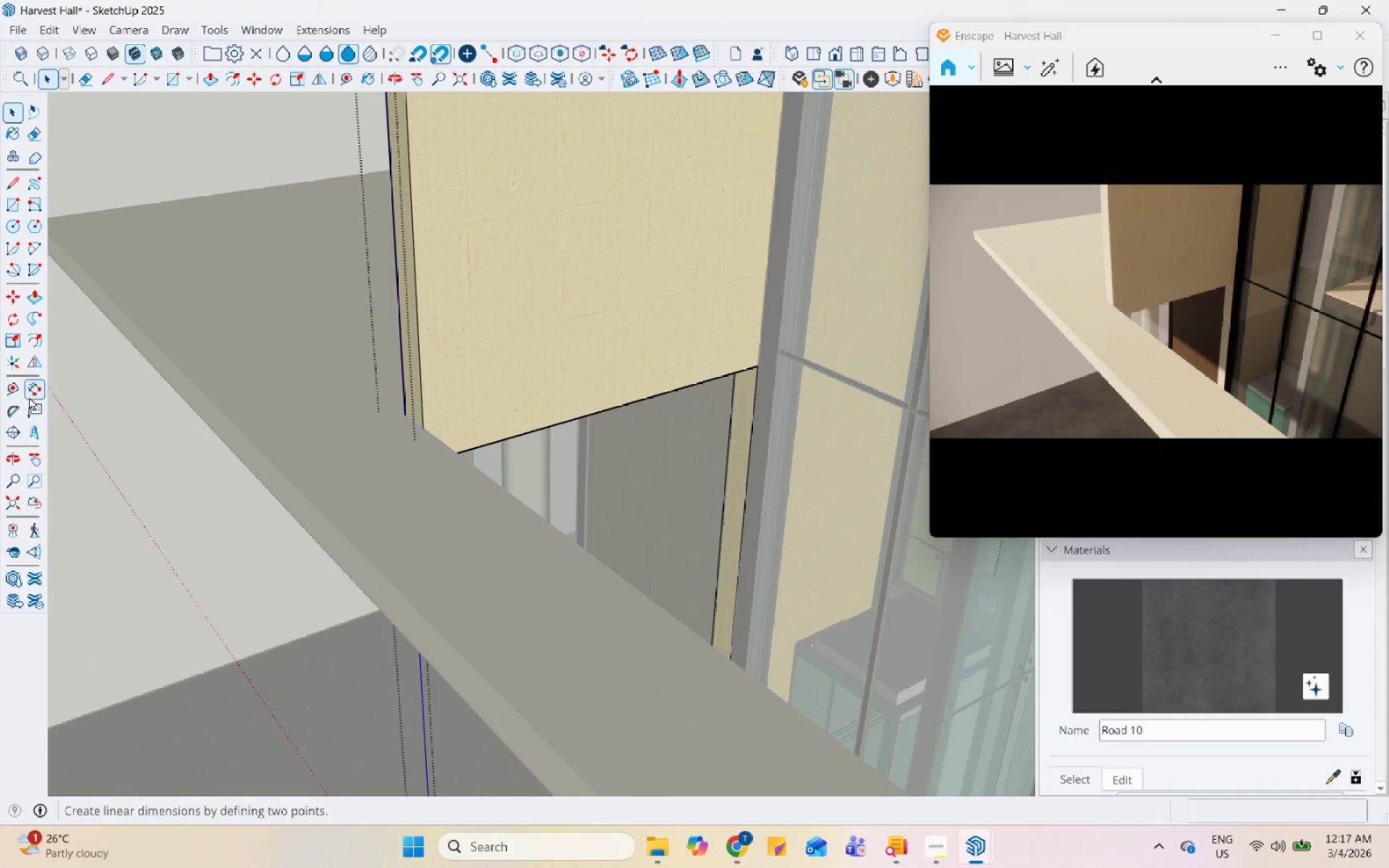 
left_click_drag(start_coordinate=[12, 385], to_coordinate=[37, 382])
 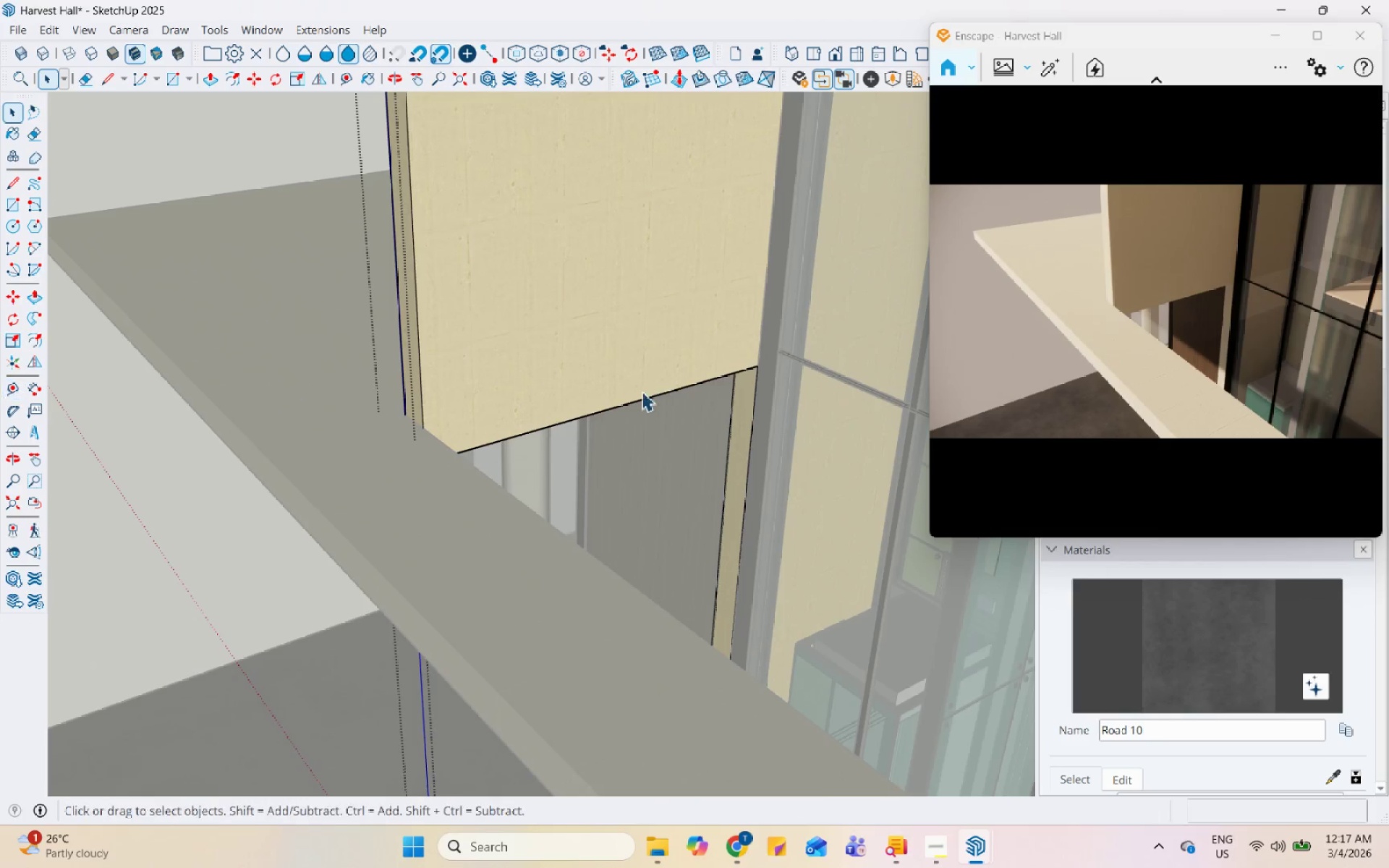 
scroll: coordinate [639, 412], scroll_direction: up, amount: 4.0
 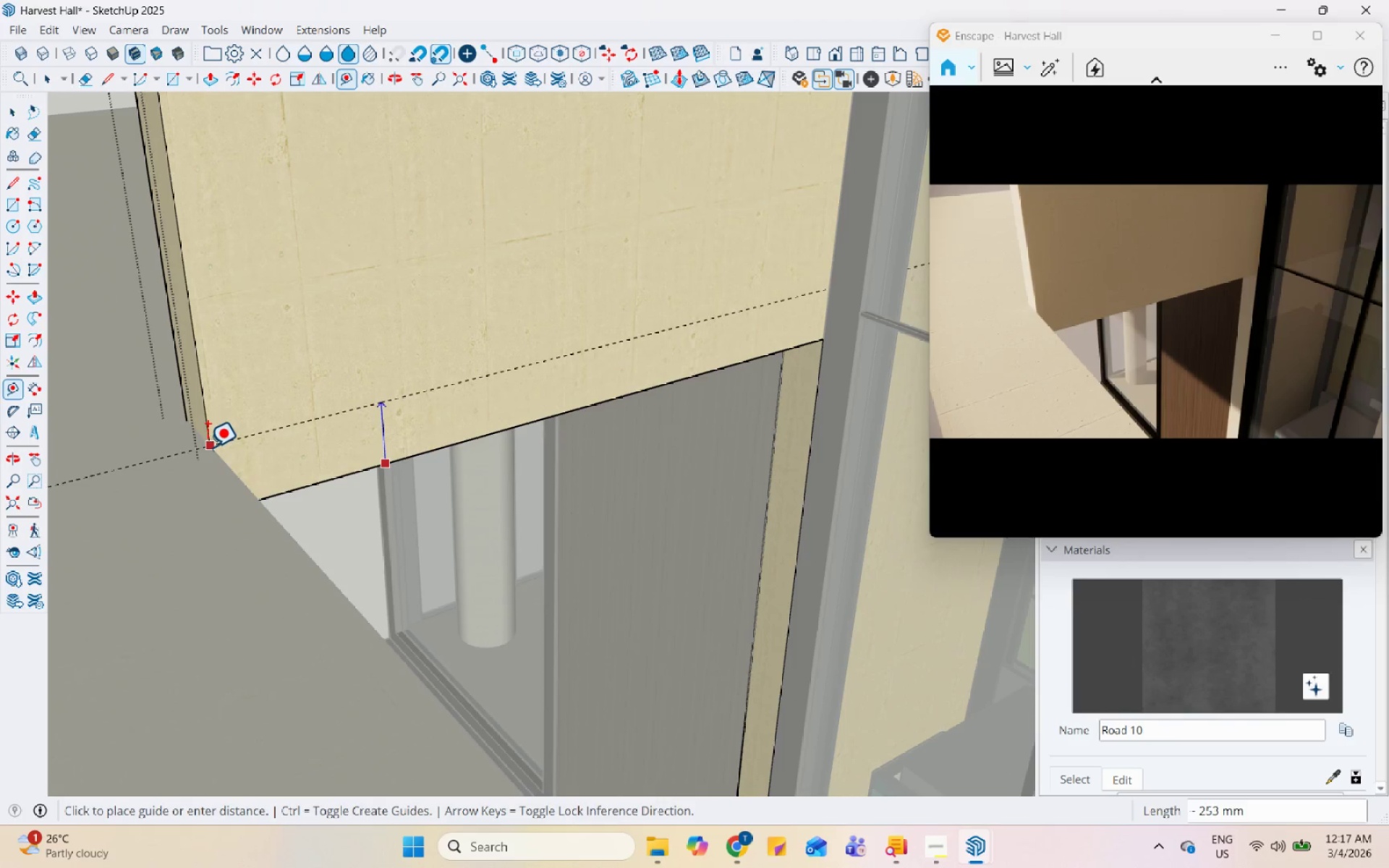 
key(Space)
 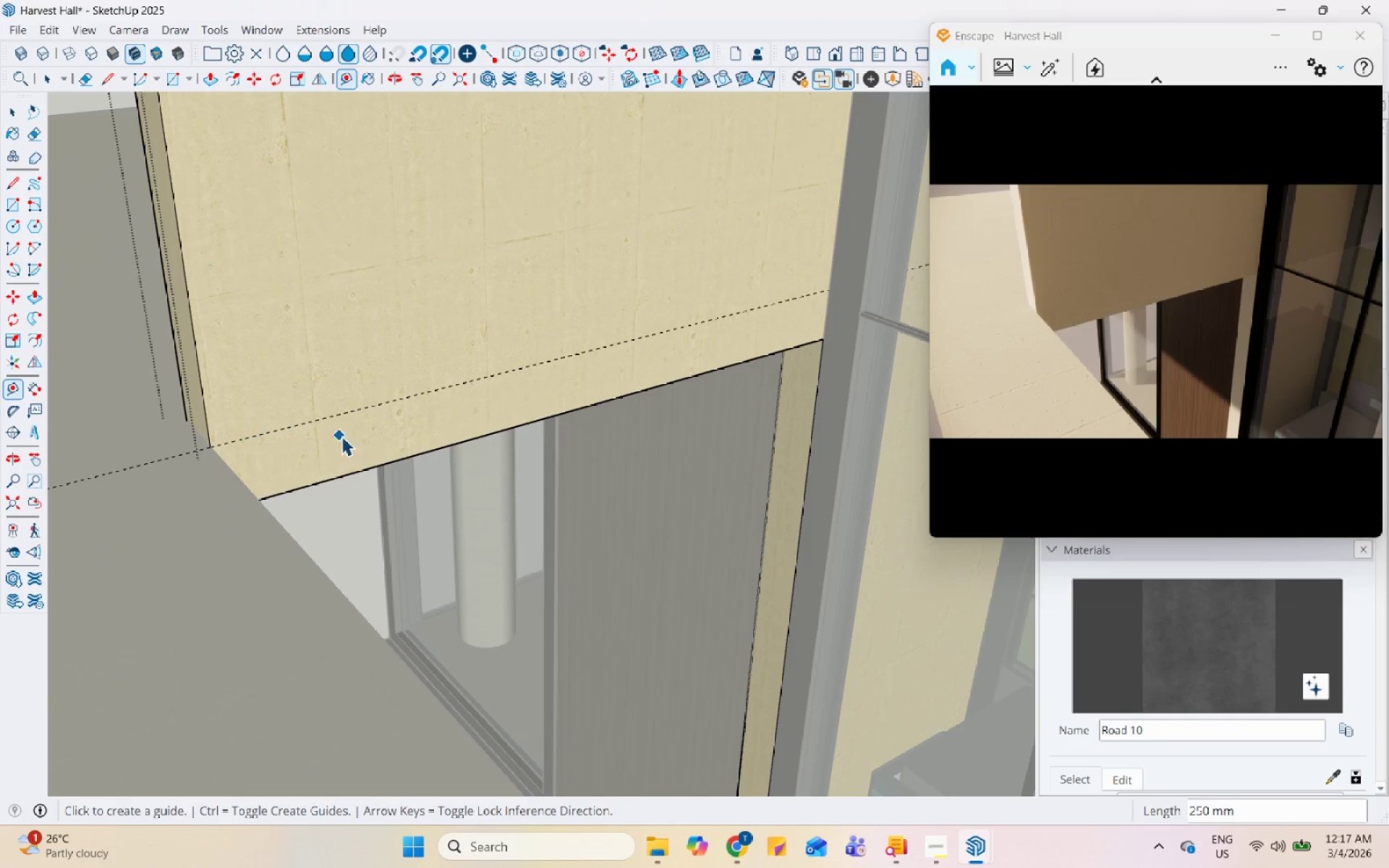 
double_click([341, 436])
 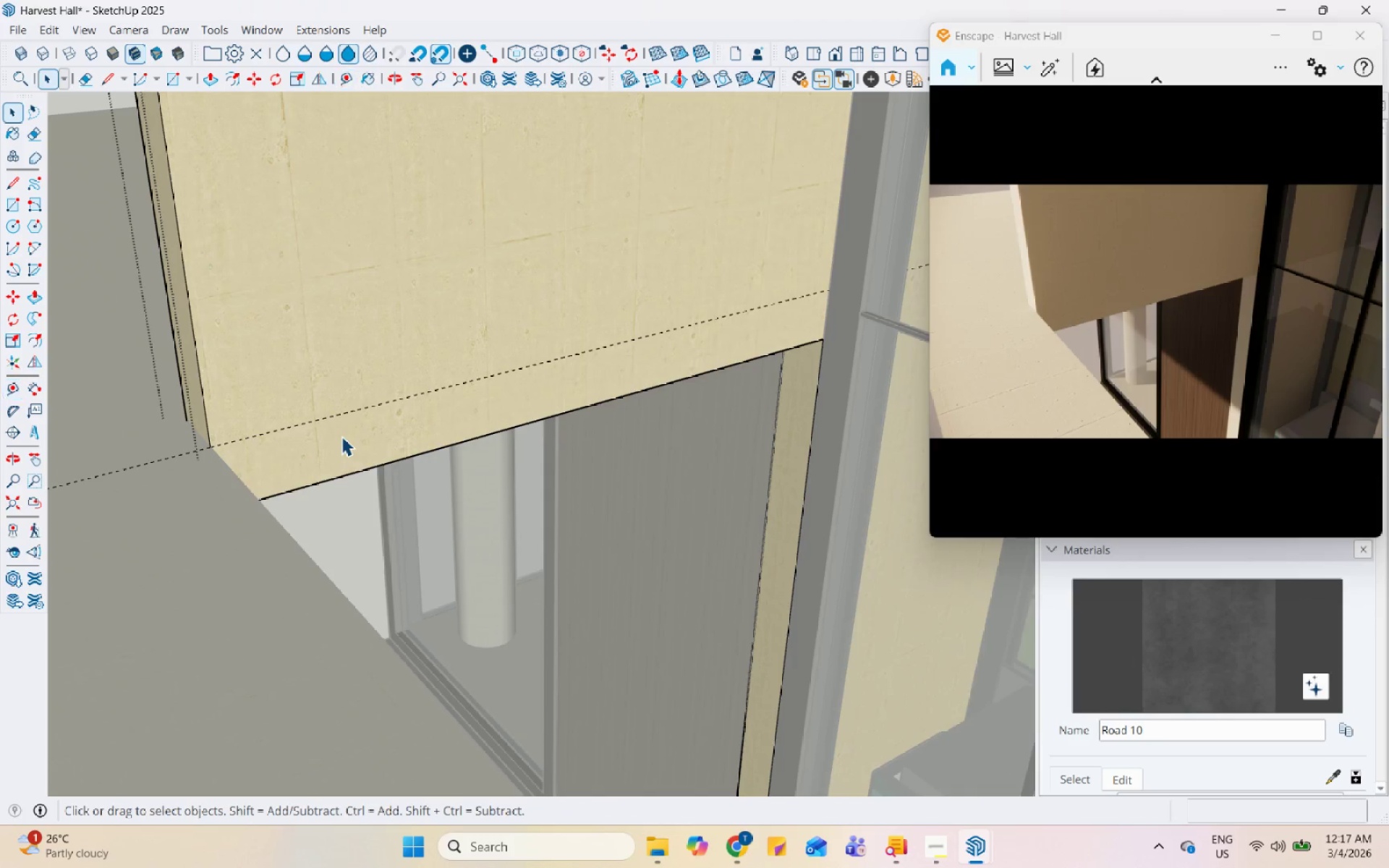 
triple_click([341, 436])
 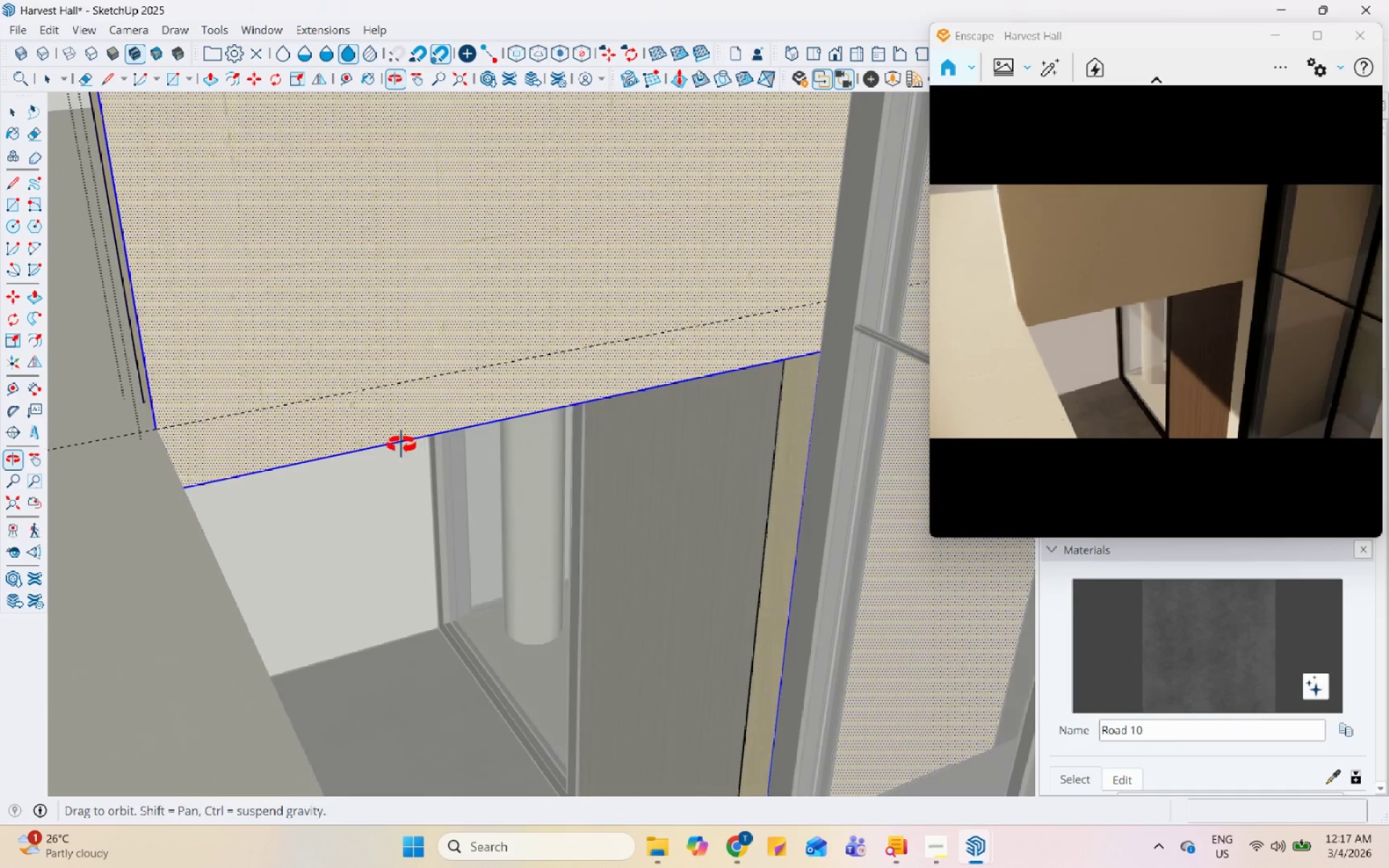 
key(L)
 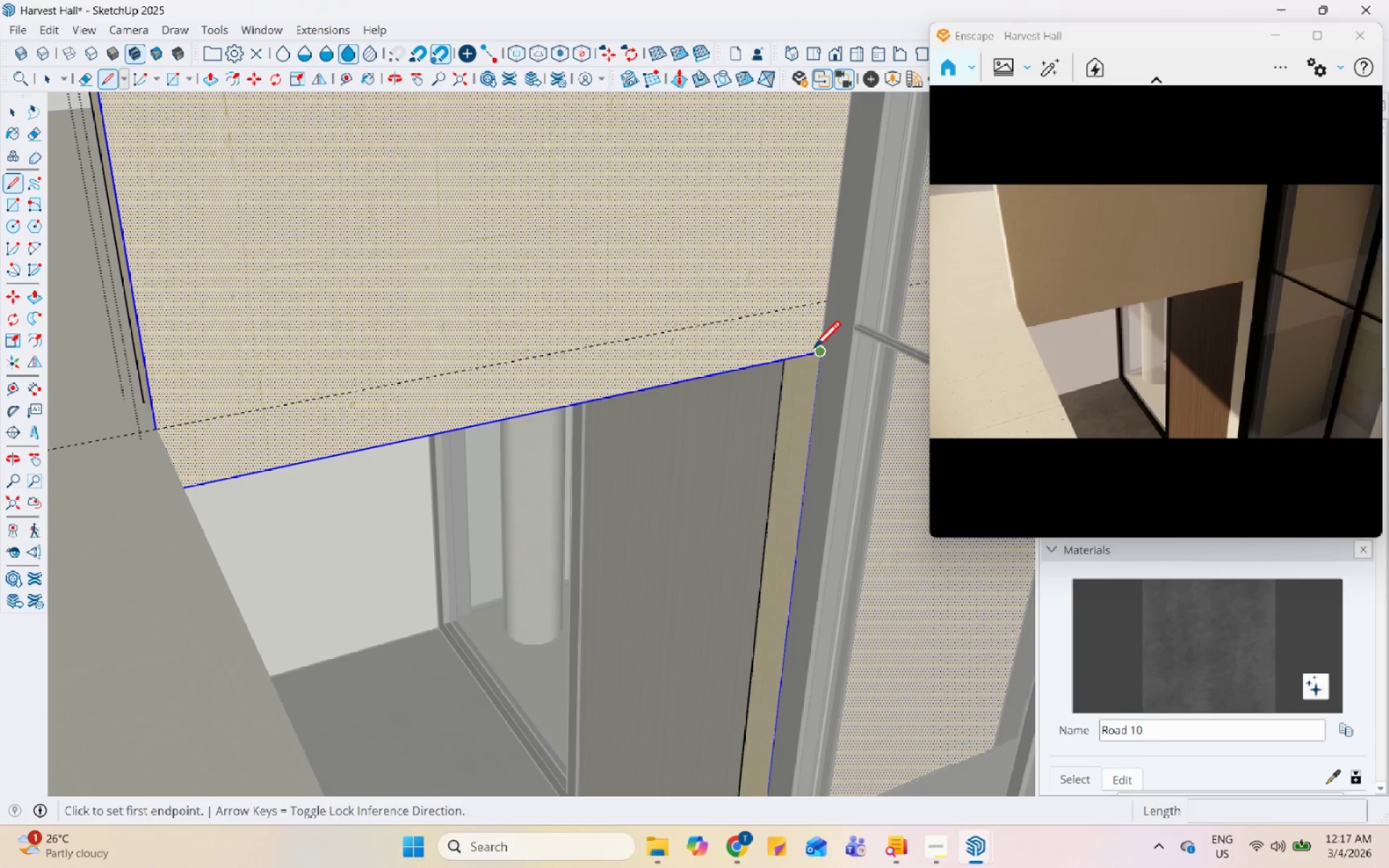 
left_click_drag(start_coordinate=[814, 353], to_coordinate=[816, 349])
 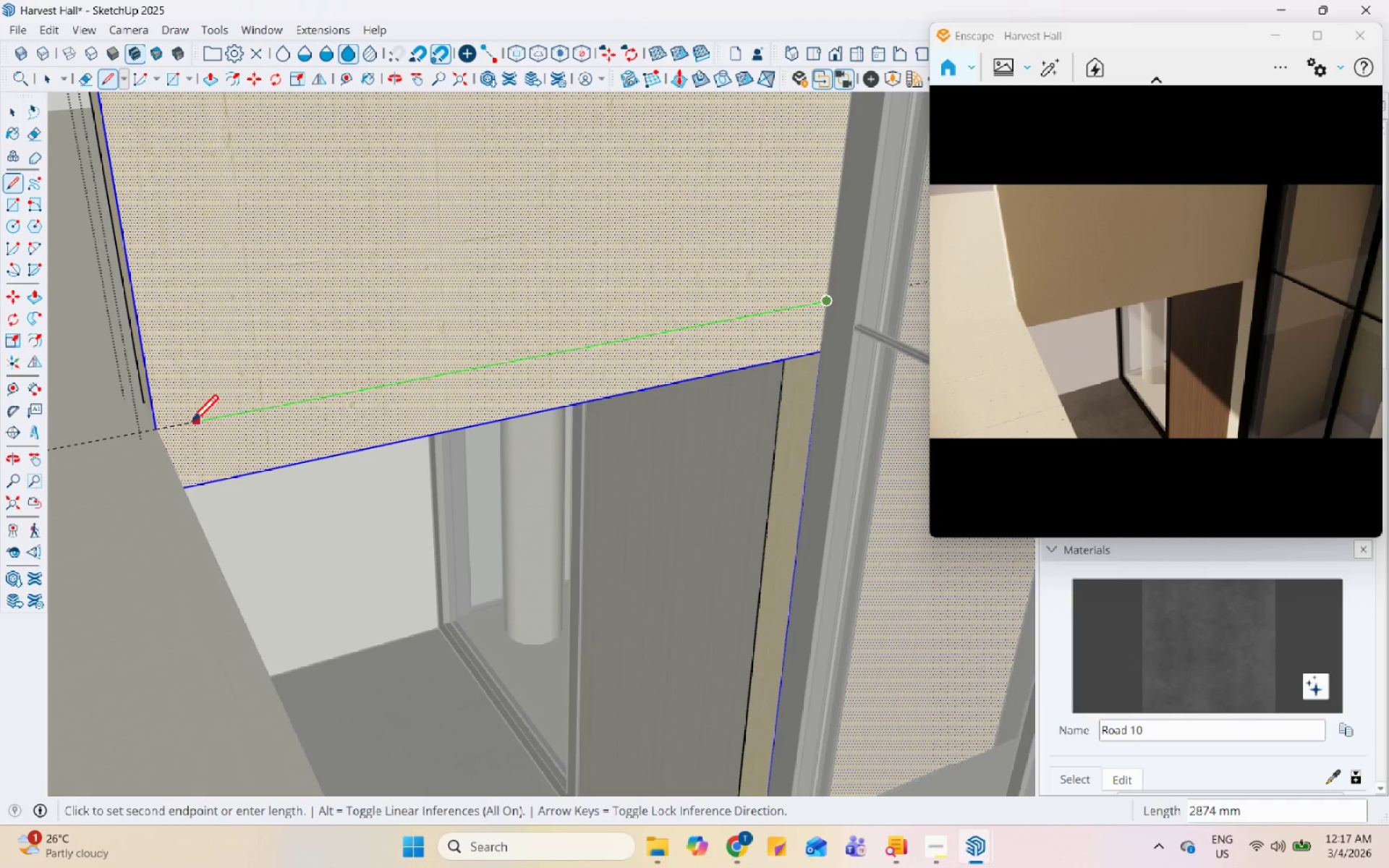 
left_click([155, 431])
 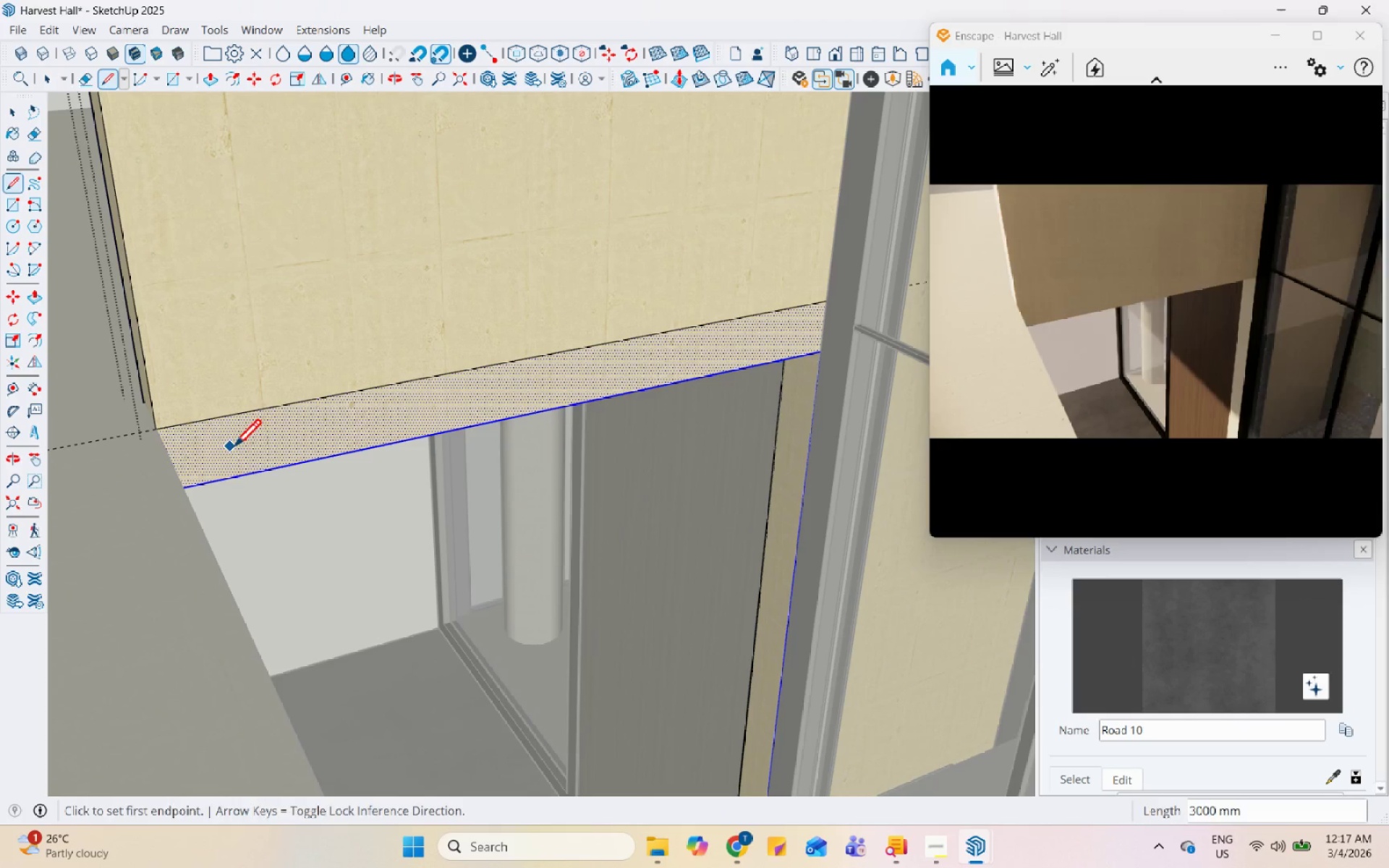 
key(Space)
 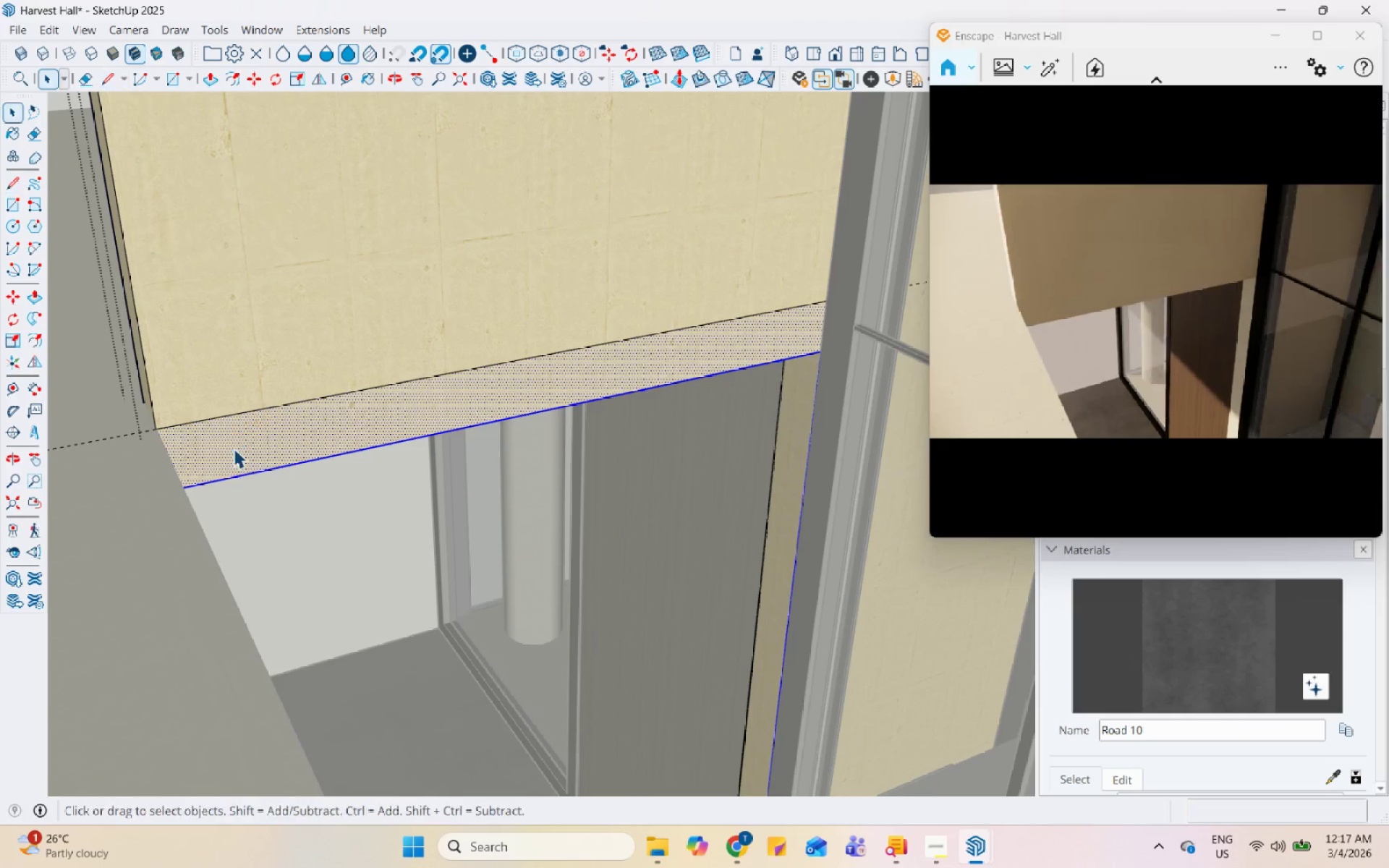 
double_click([234, 448])
 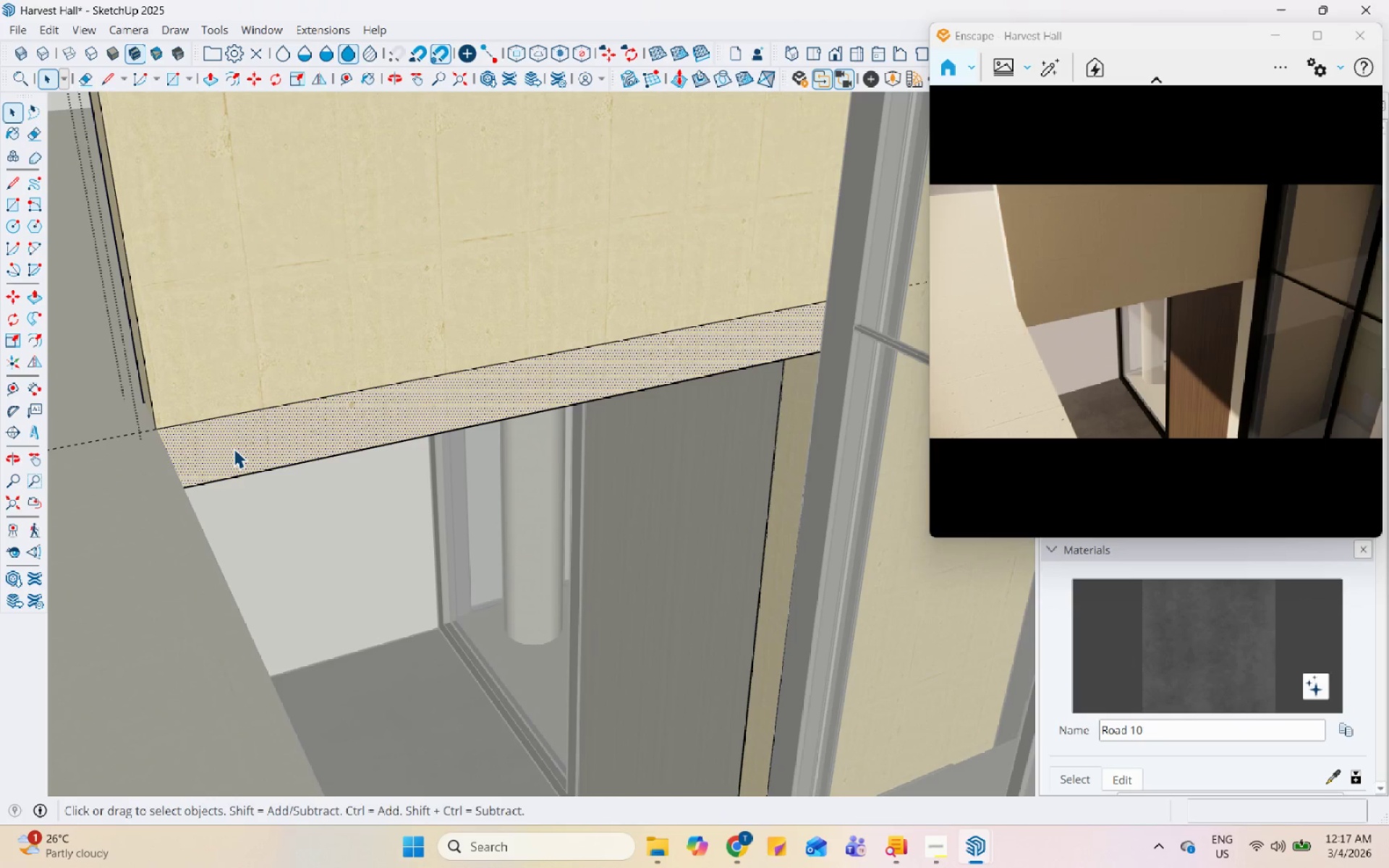 
key(P)
 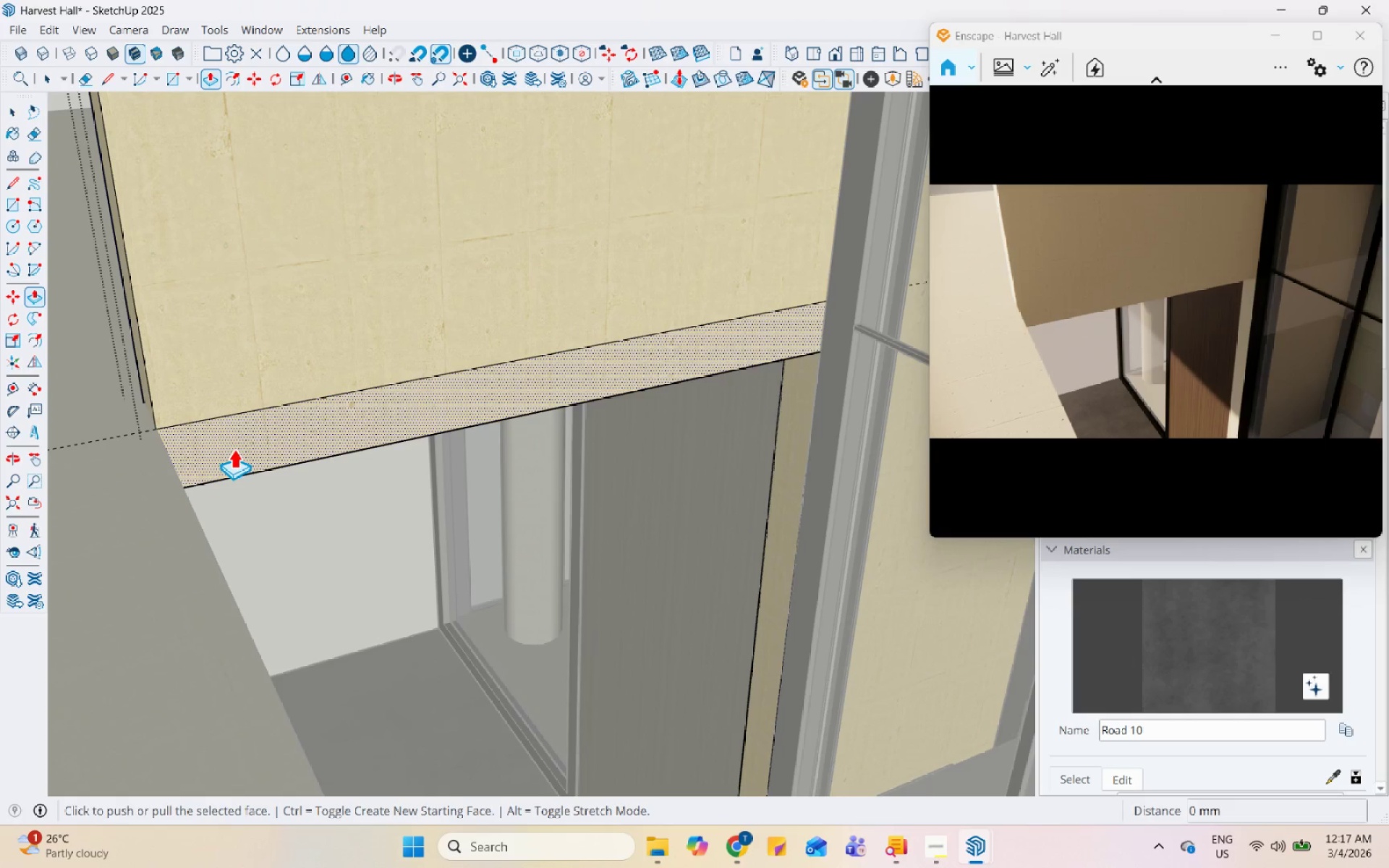 
left_click([234, 448])
 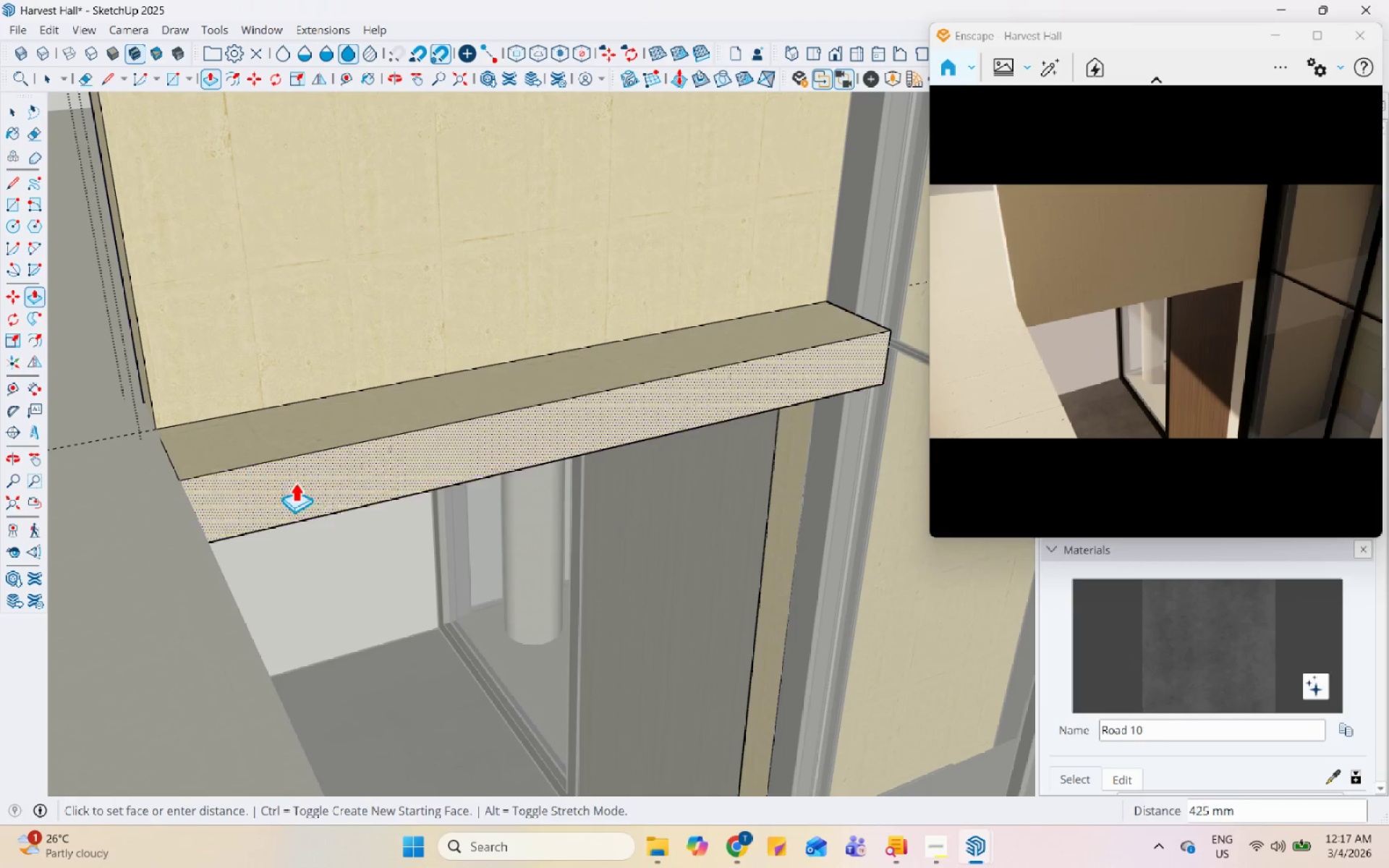 
scroll: coordinate [422, 493], scroll_direction: down, amount: 15.0
 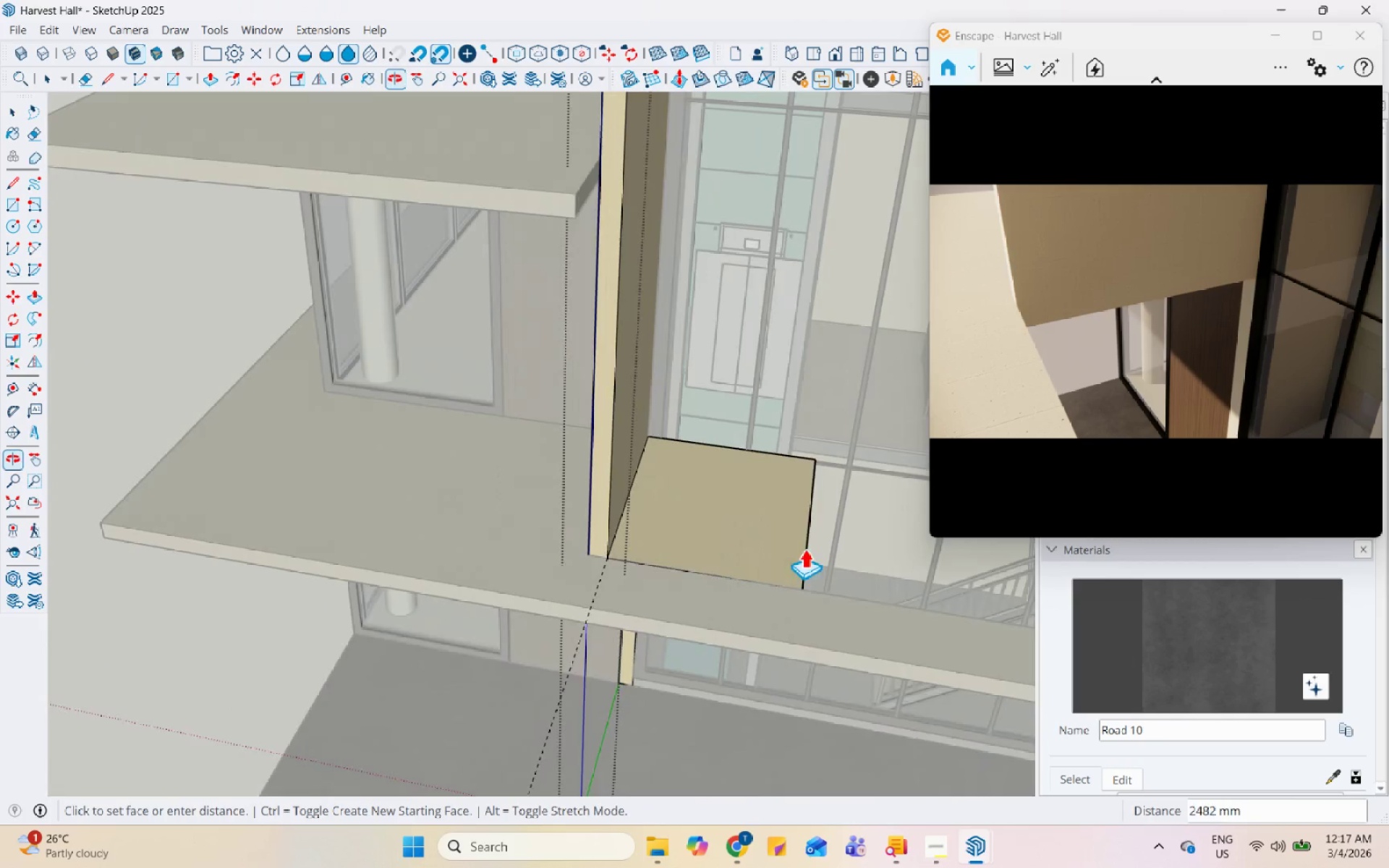 
scroll: coordinate [825, 537], scroll_direction: up, amount: 5.0
 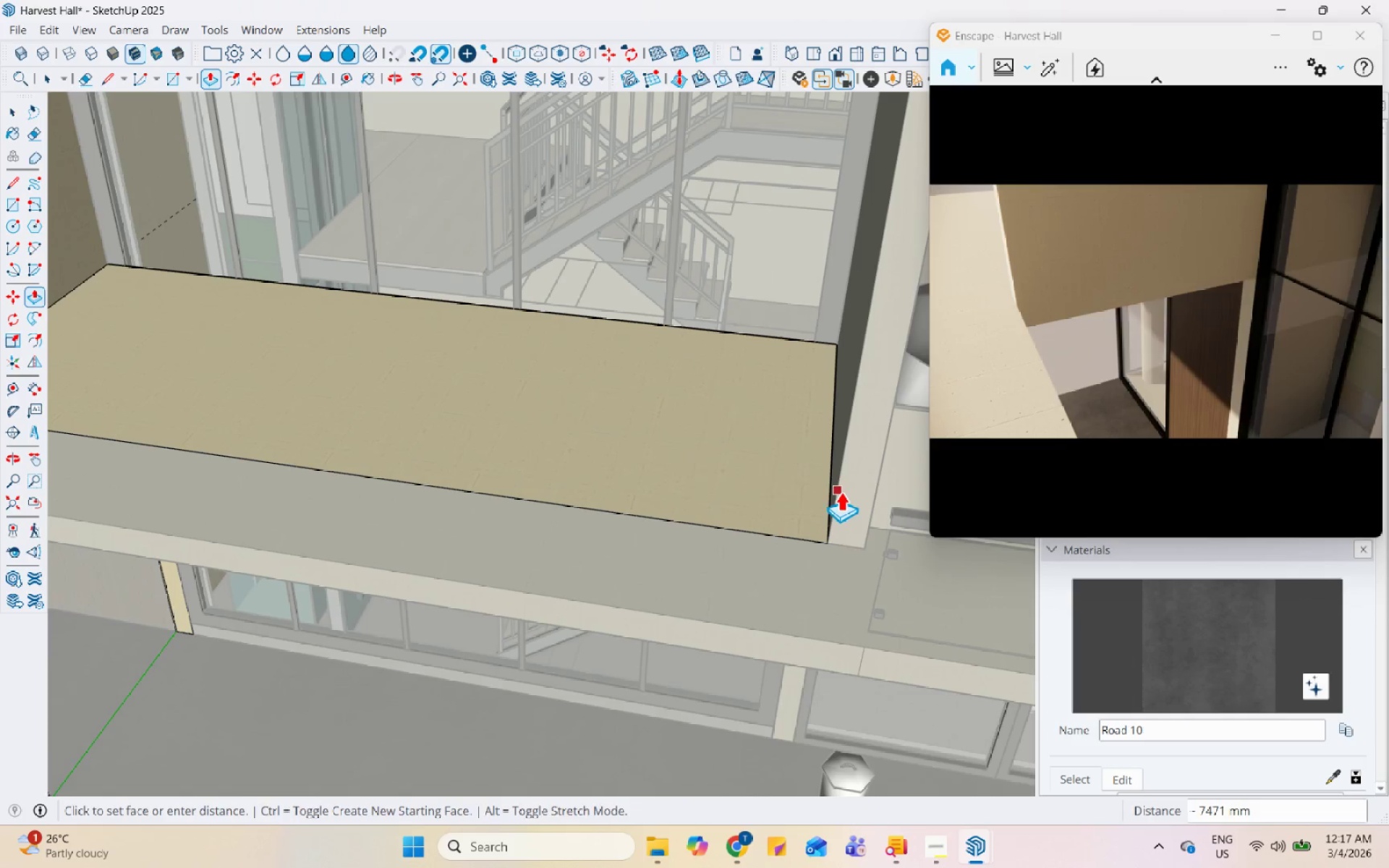 
key(Space)
 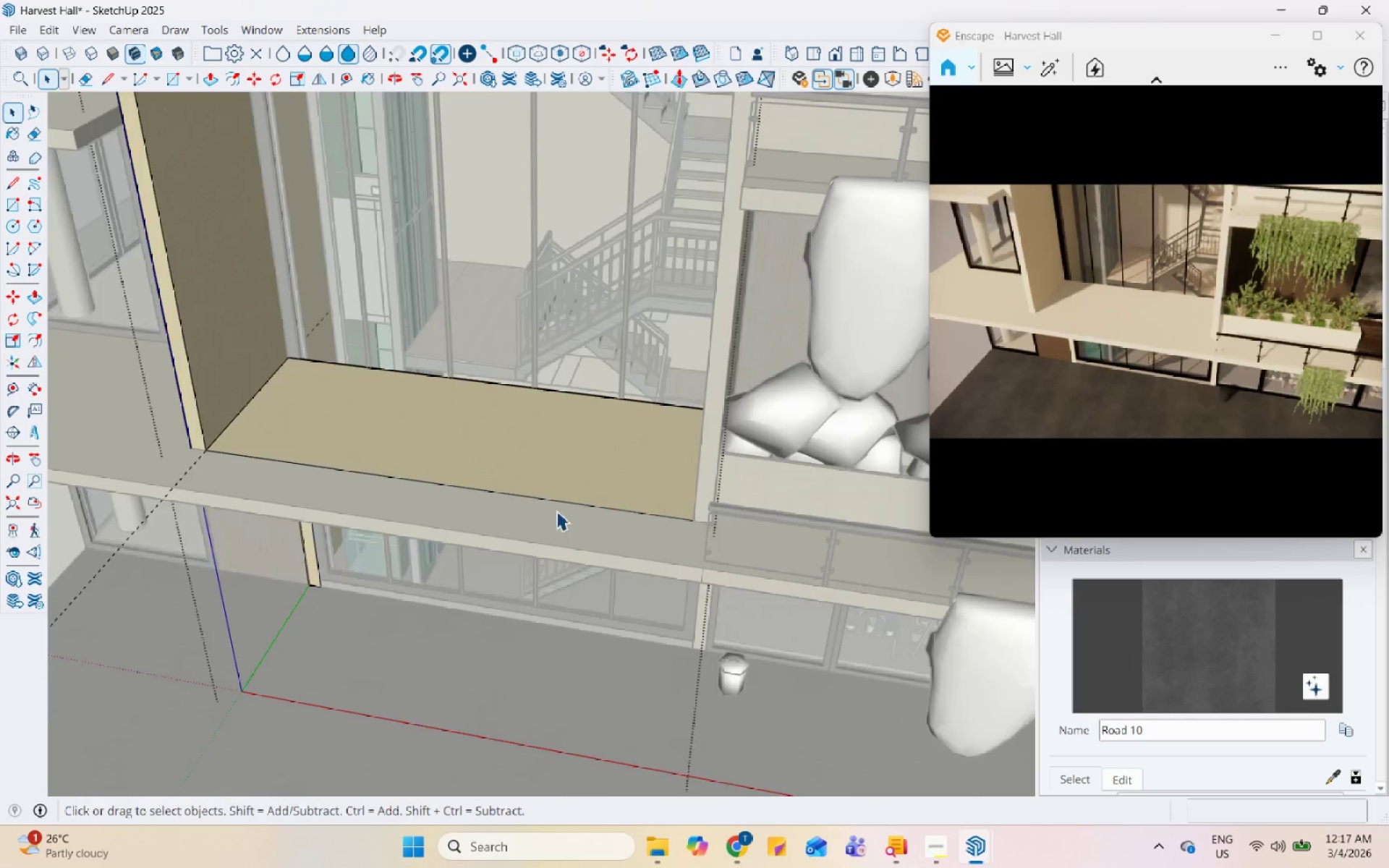 
key(Escape)
 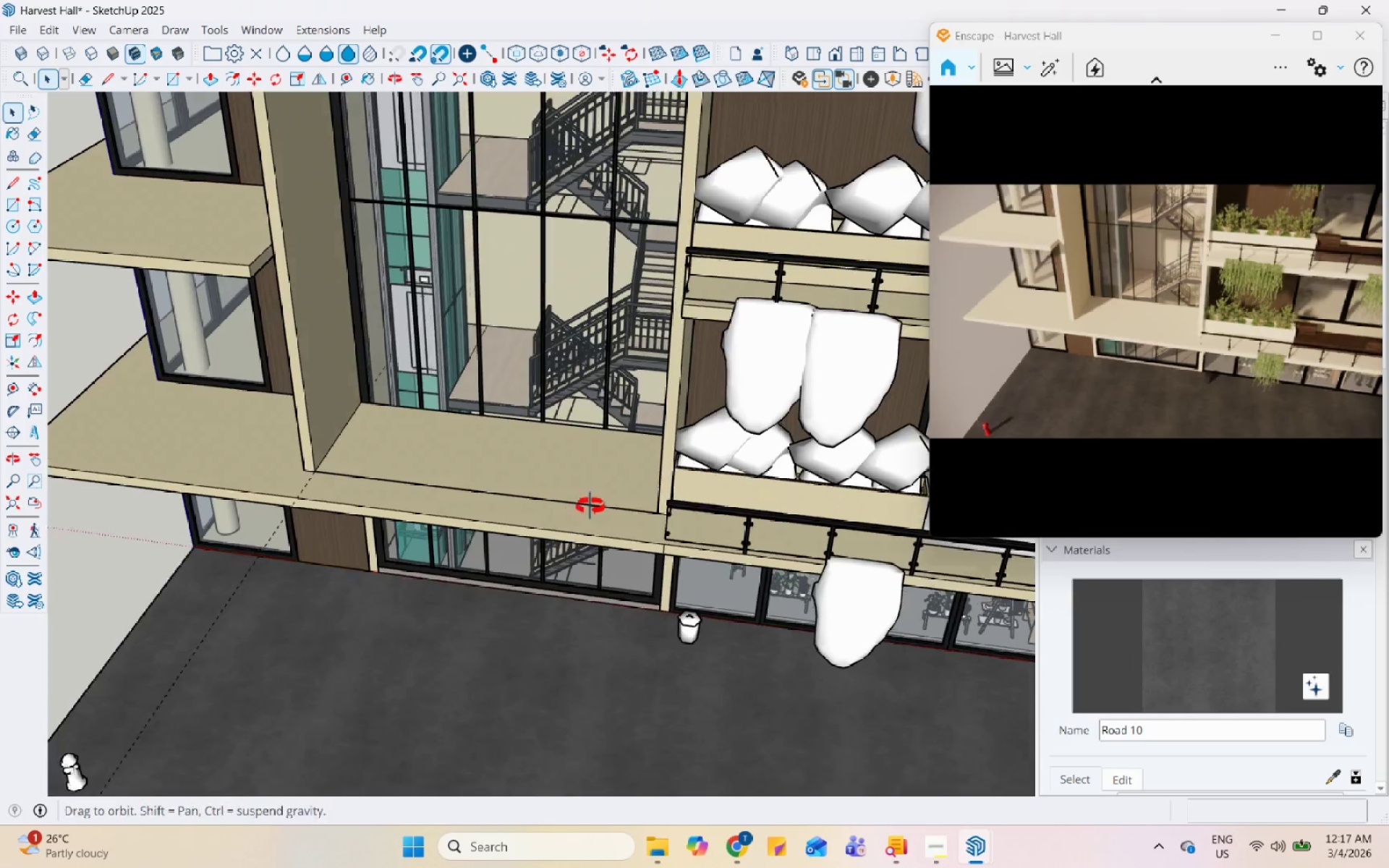 
key(Escape)
 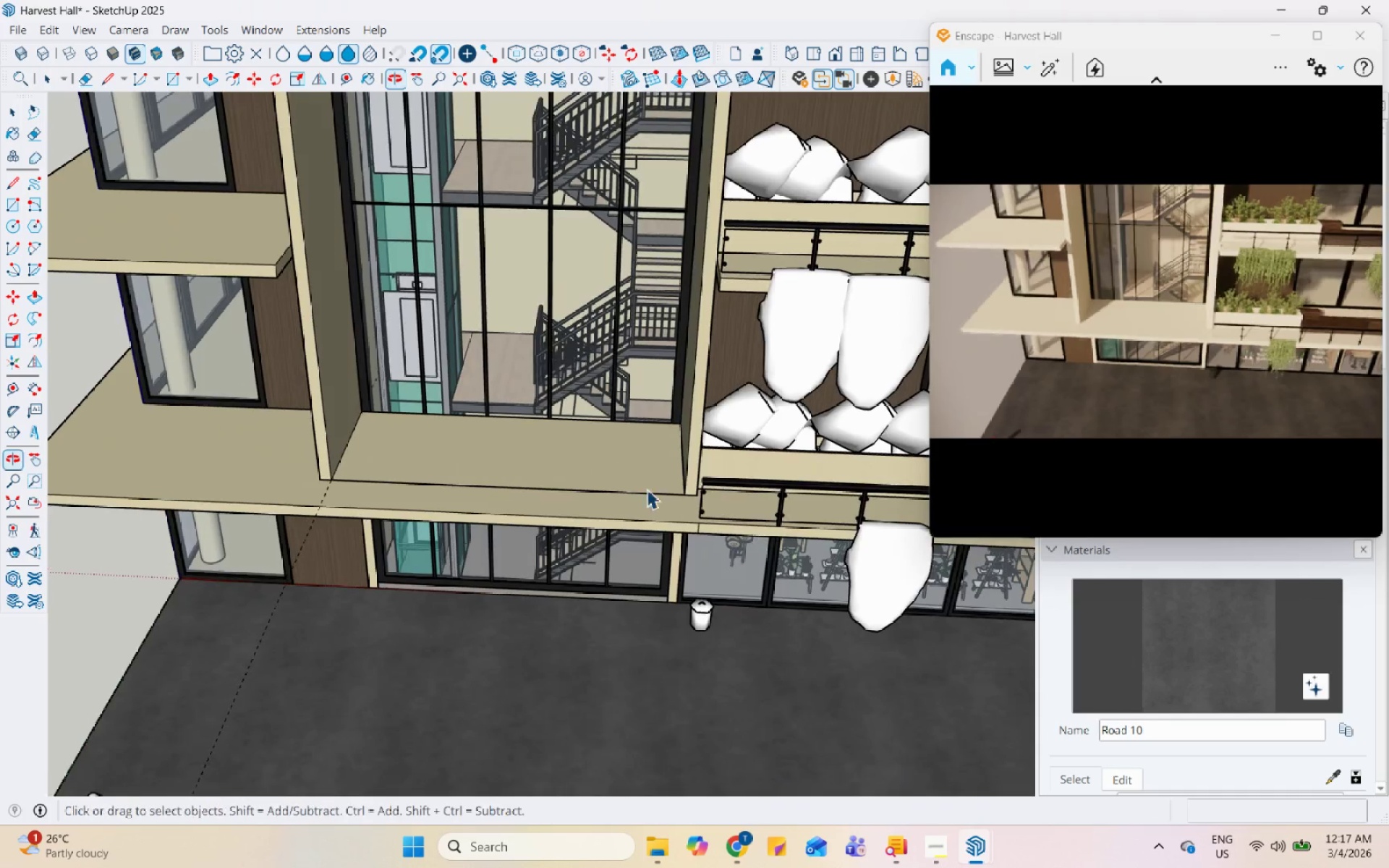 
scroll: coordinate [558, 513], scroll_direction: down, amount: 12.0
 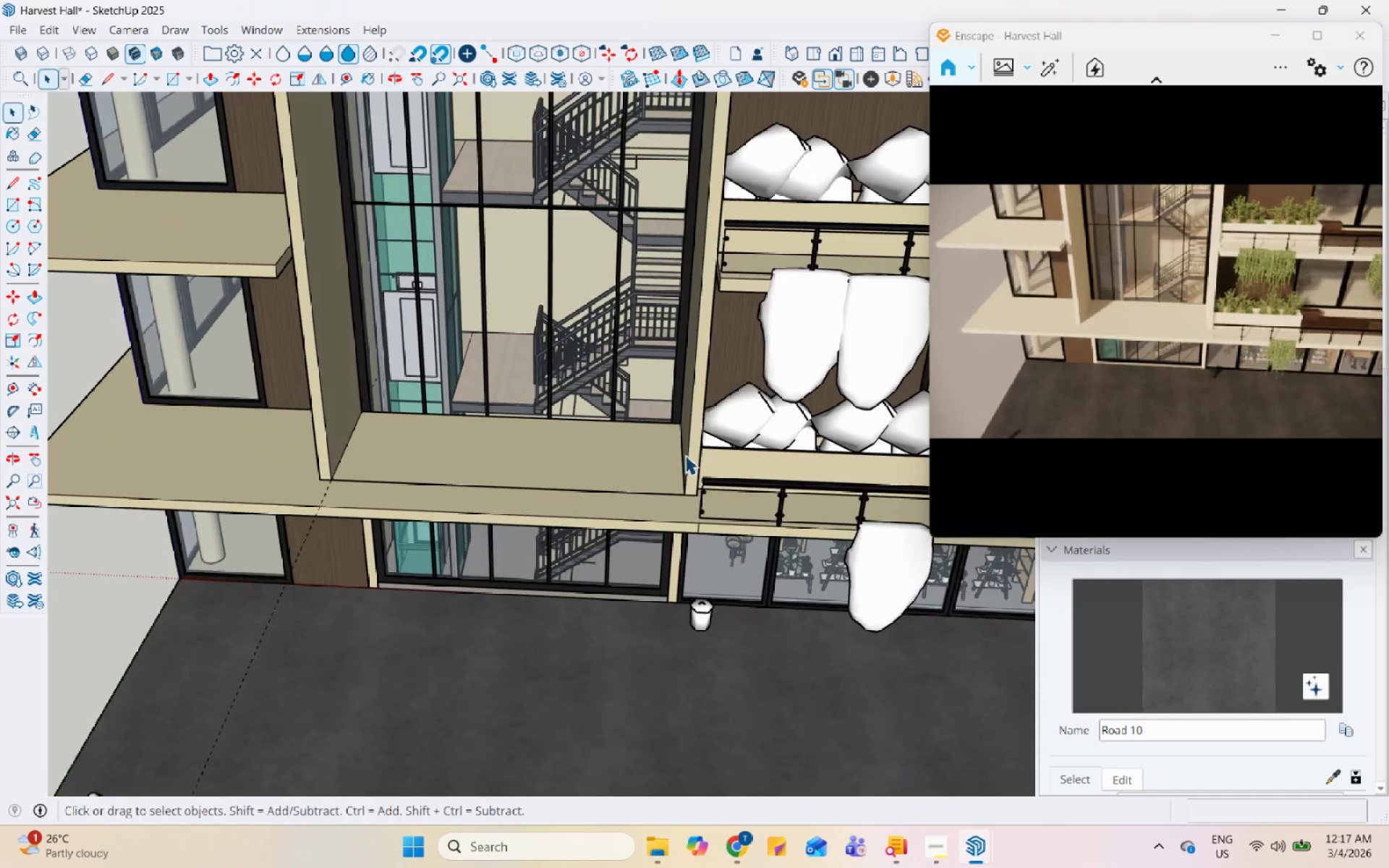 
key(Escape)
 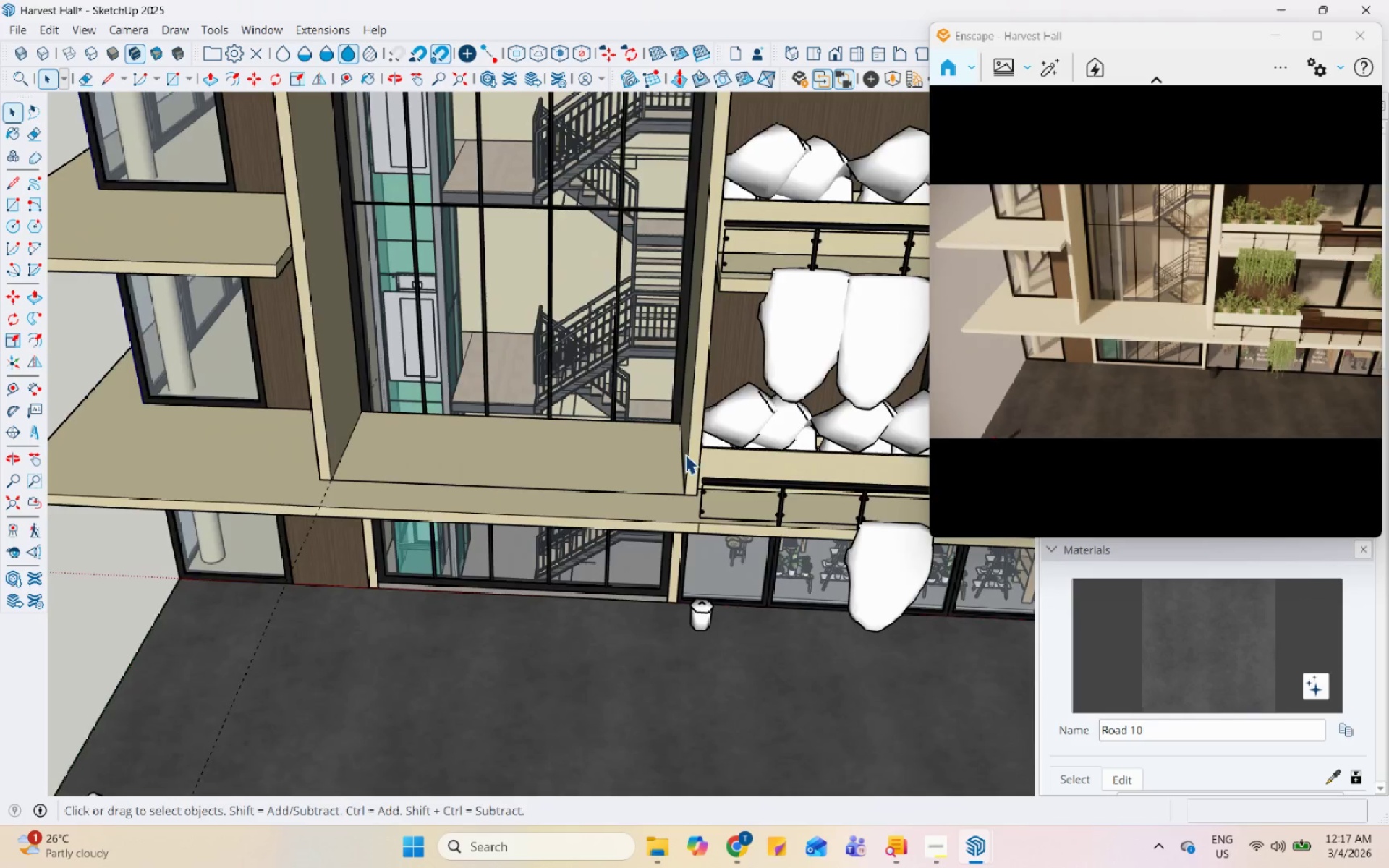 
scroll: coordinate [619, 663], scroll_direction: down, amount: 12.0
 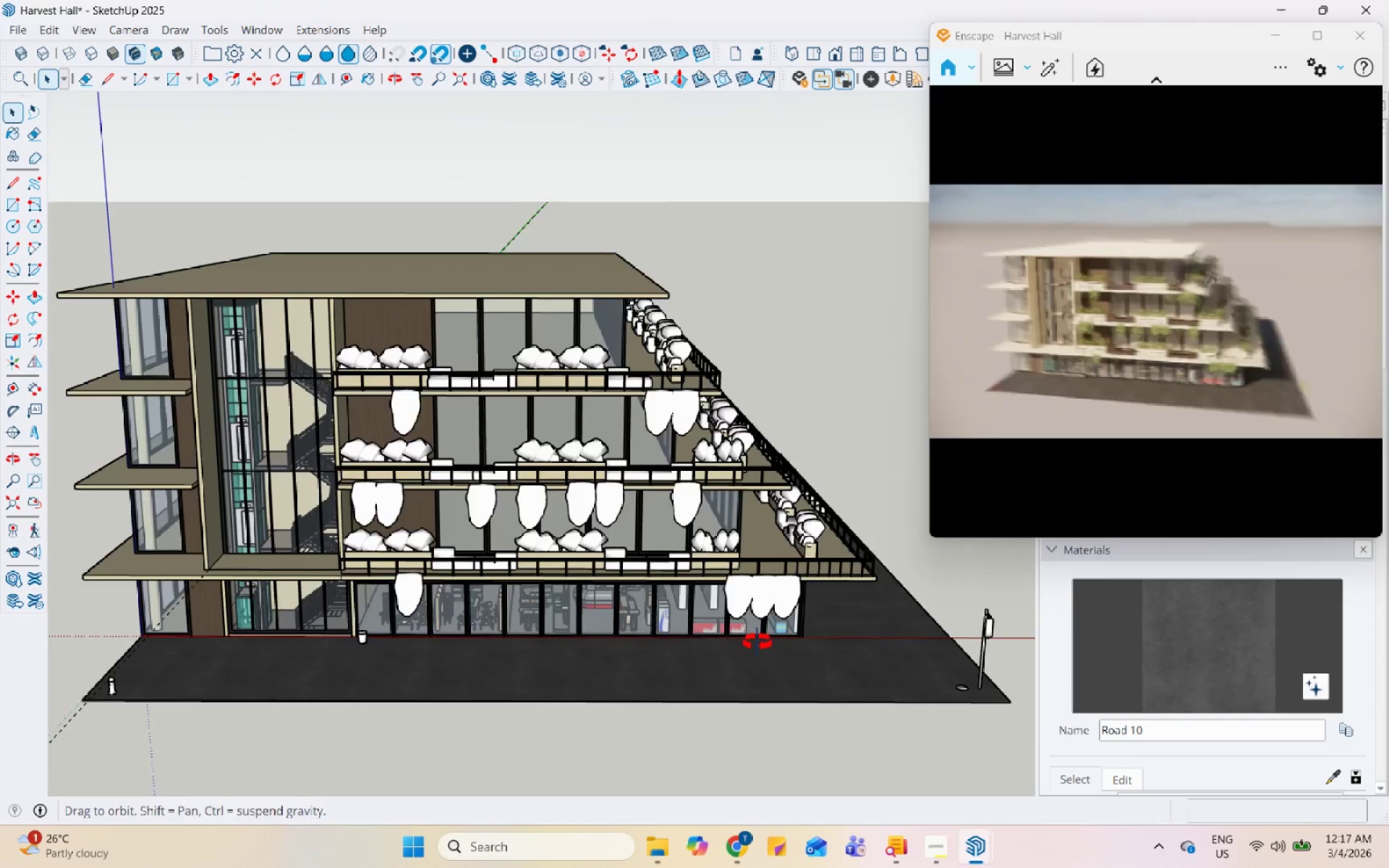 
scroll: coordinate [569, 569], scroll_direction: up, amount: 5.0
 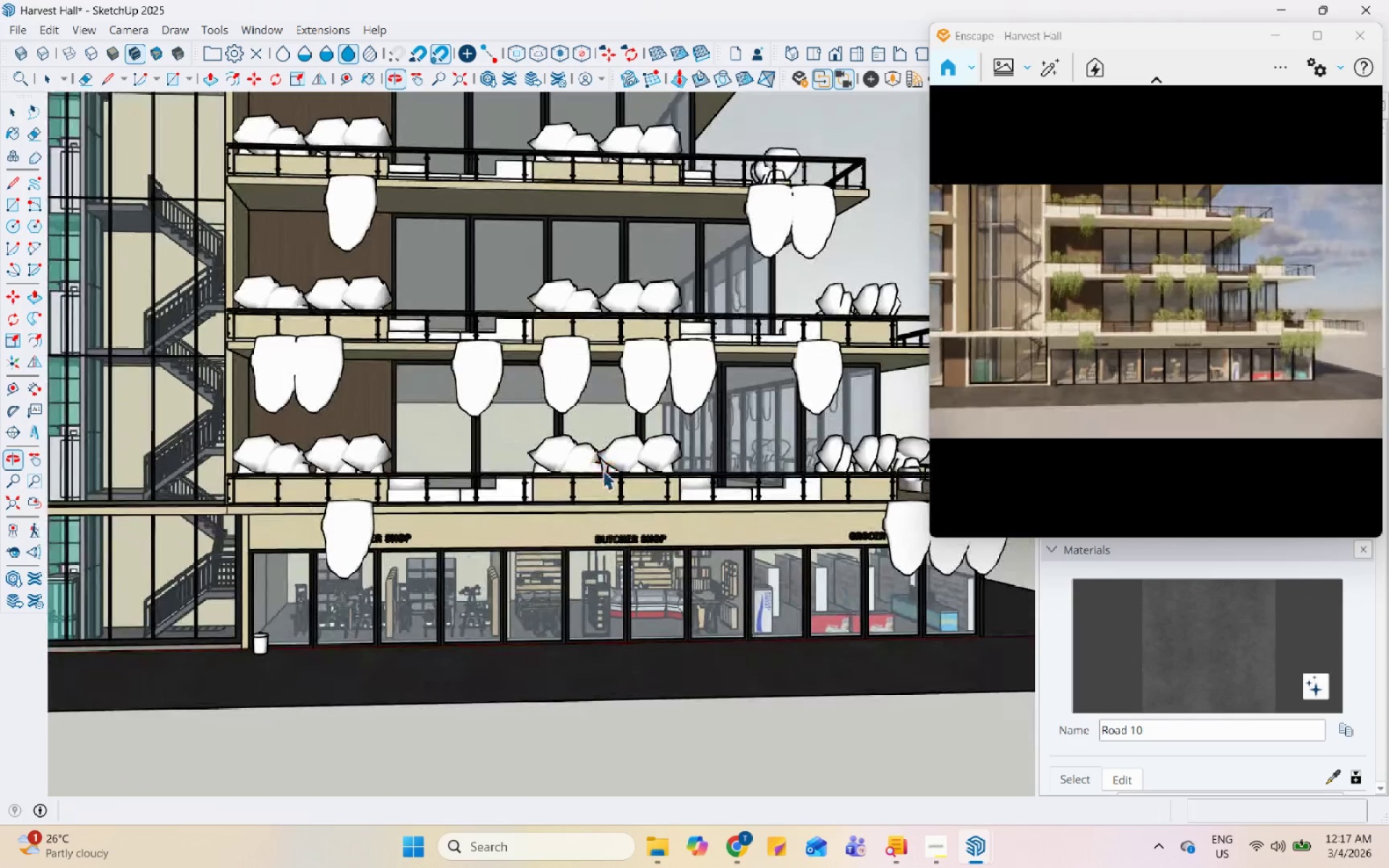 
scroll: coordinate [682, 673], scroll_direction: down, amount: 2.0
 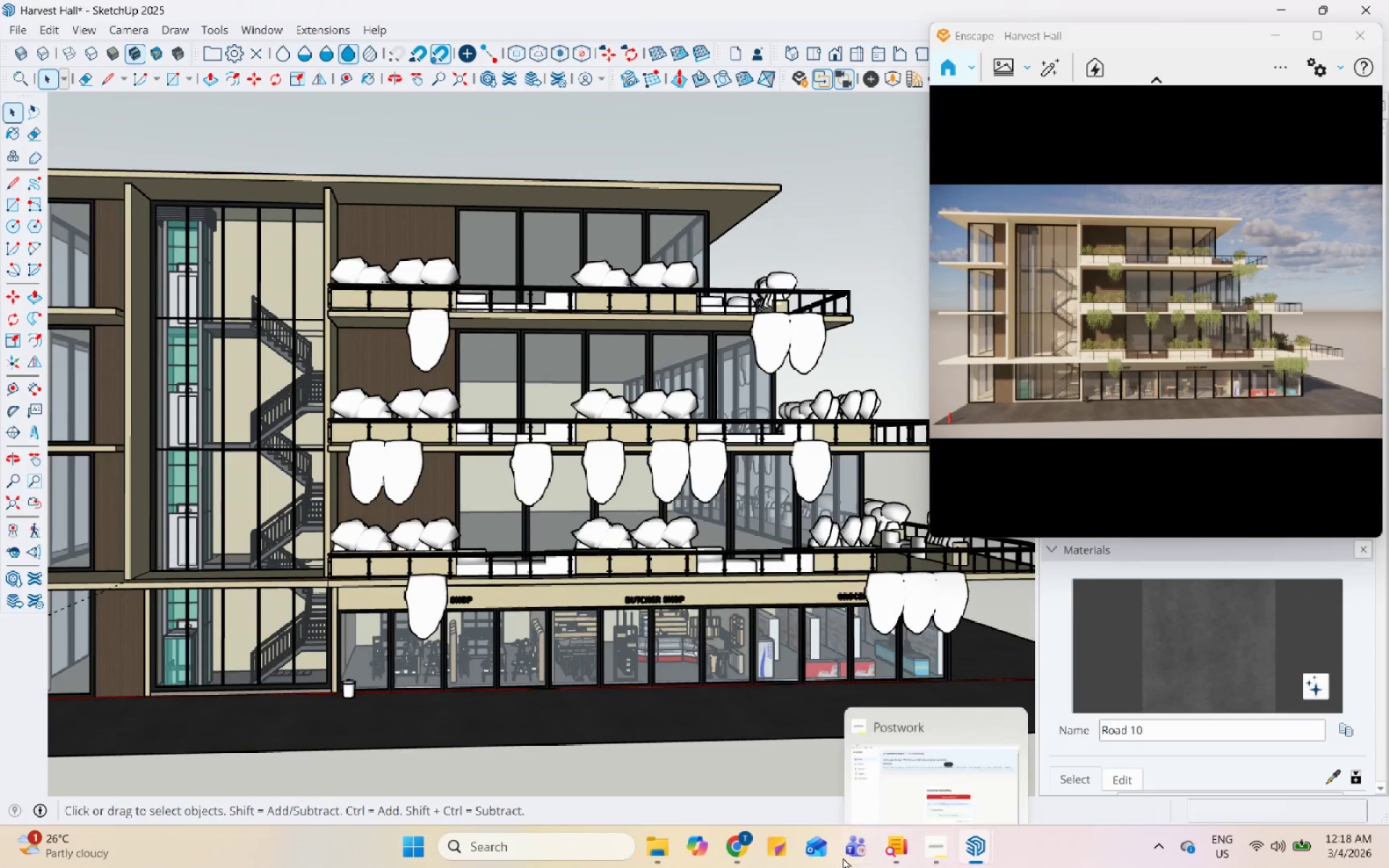 
left_click([743, 846])
 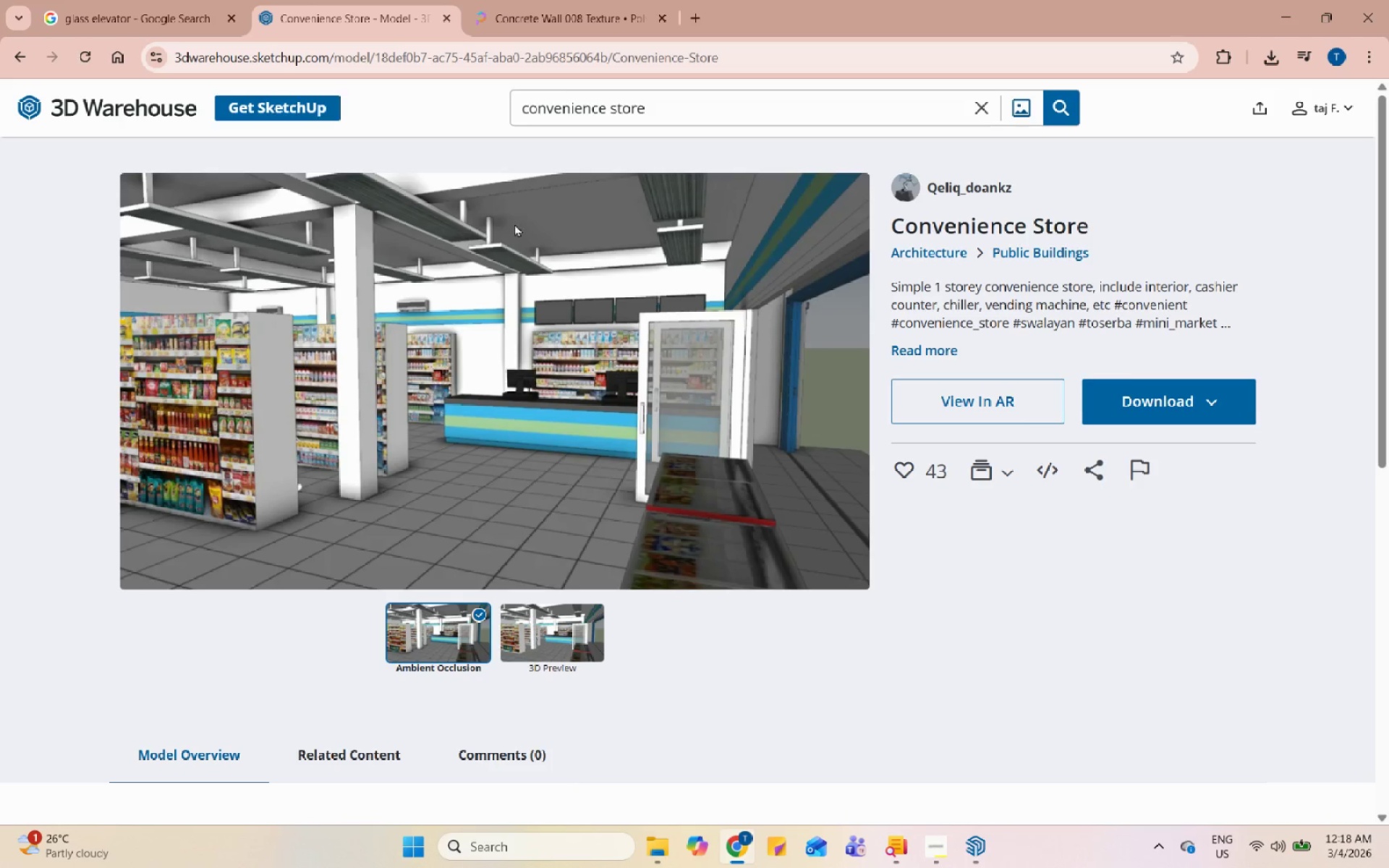 
left_click([574, 0])
 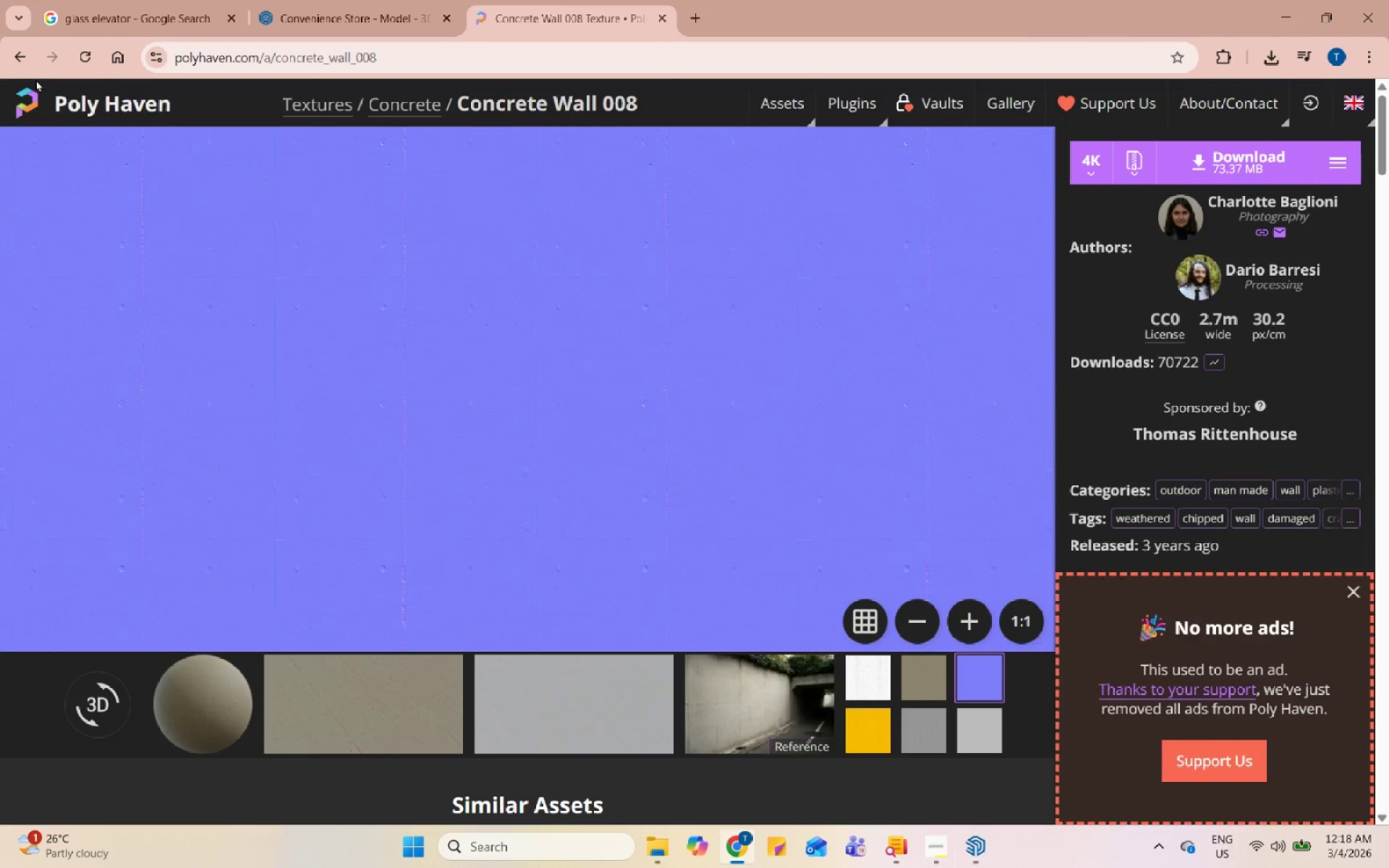 
left_click([4, 56])
 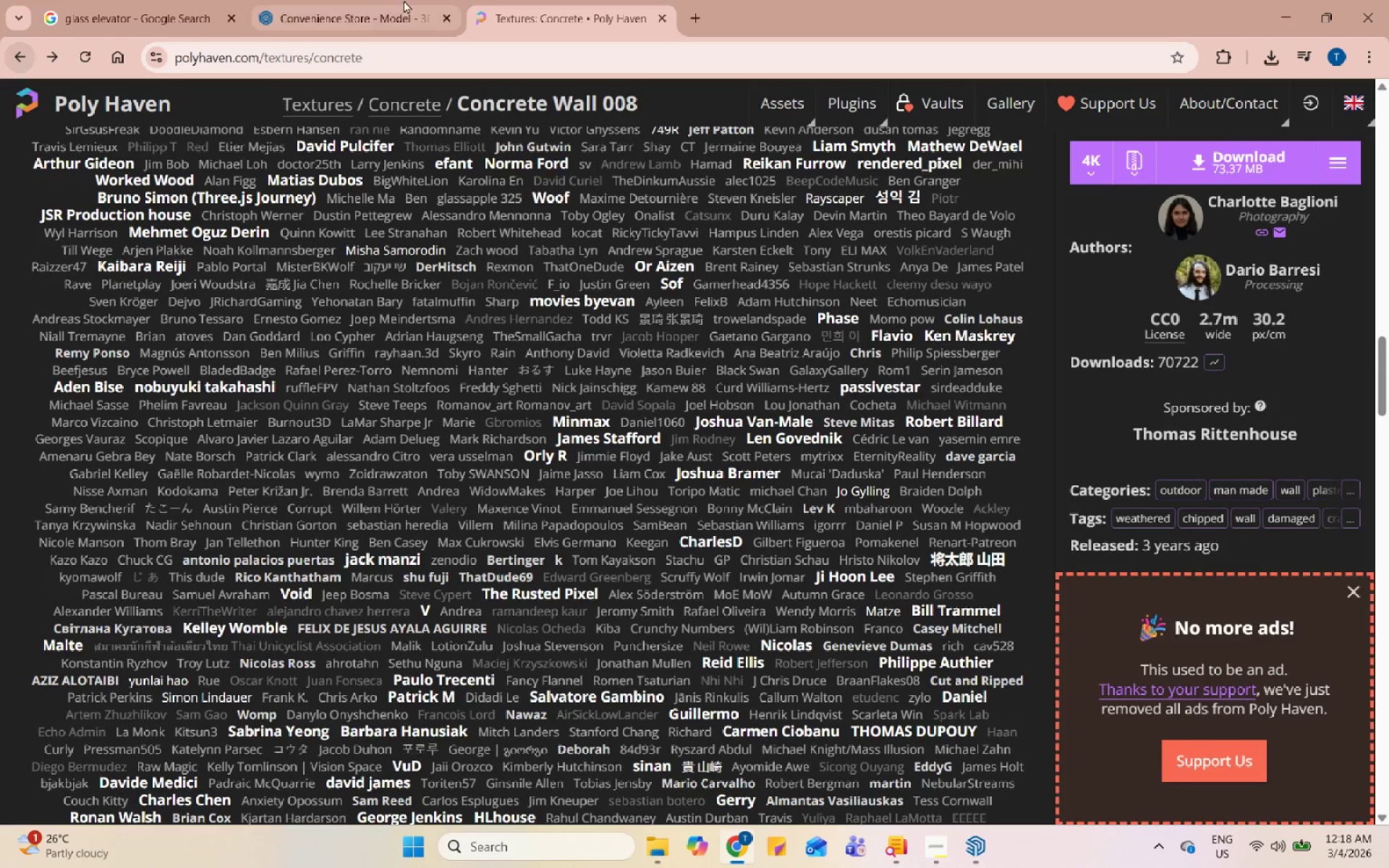 
left_click([409, 0])
 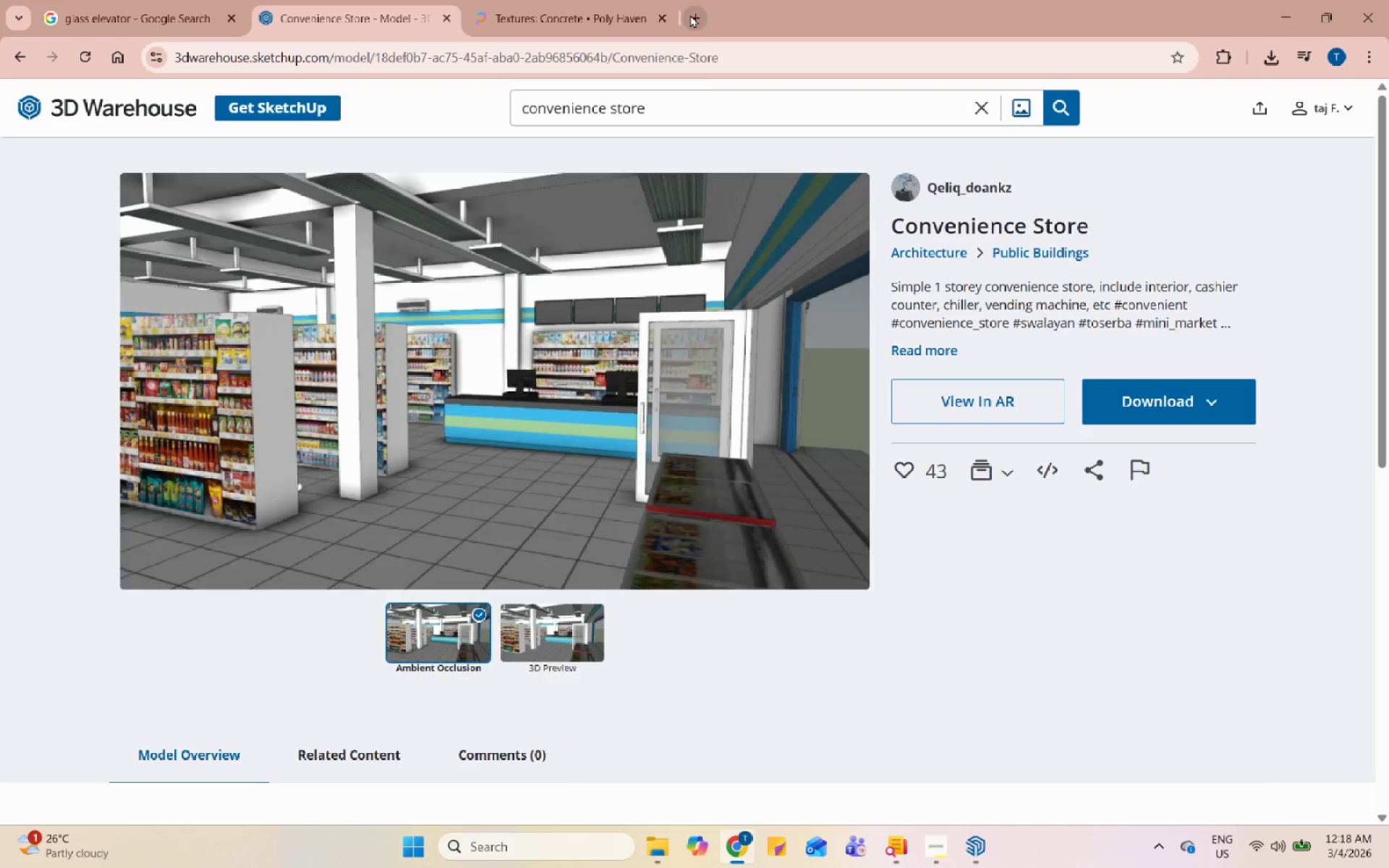 
double_click([667, 56])
 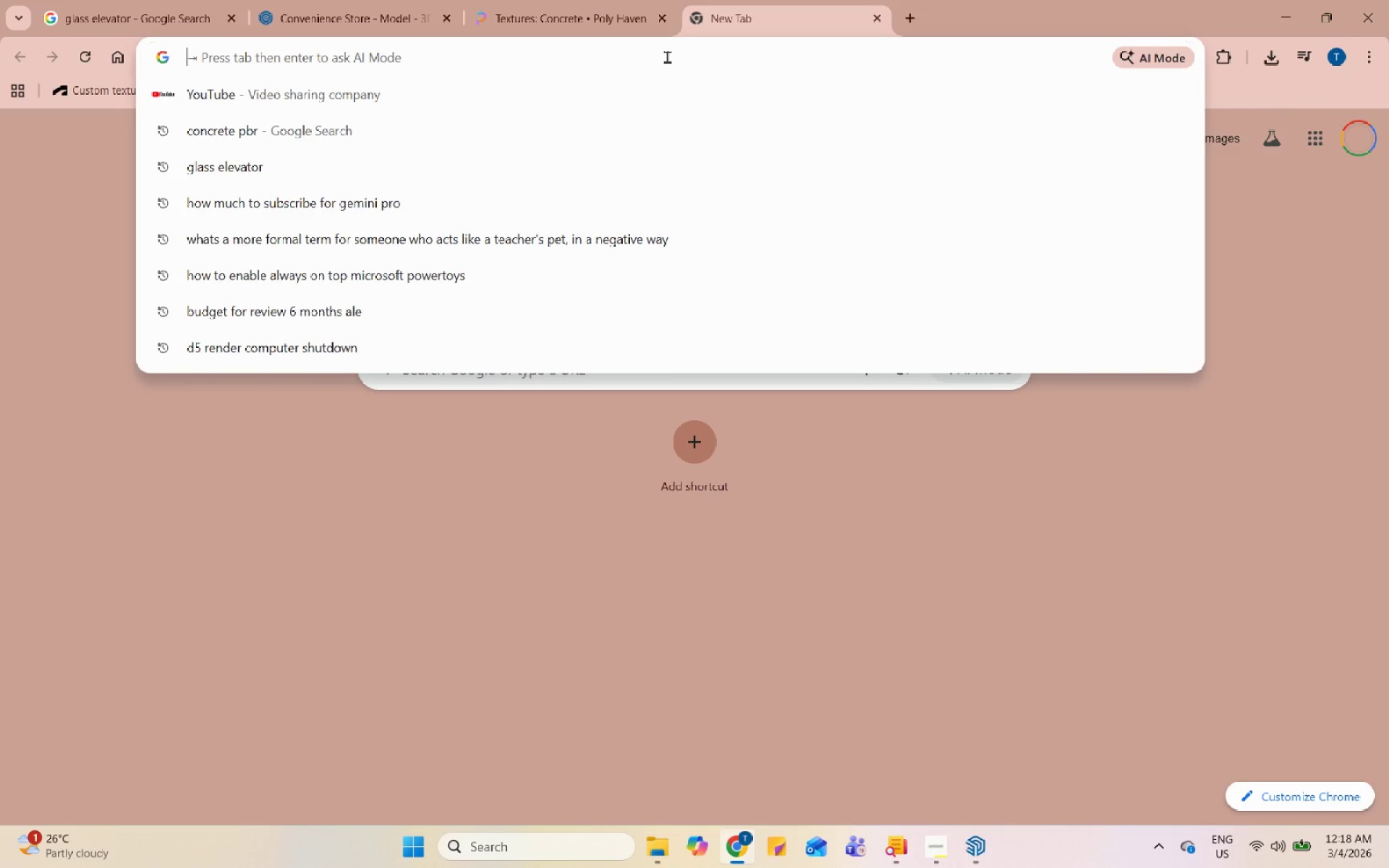 
type(road pbr)
 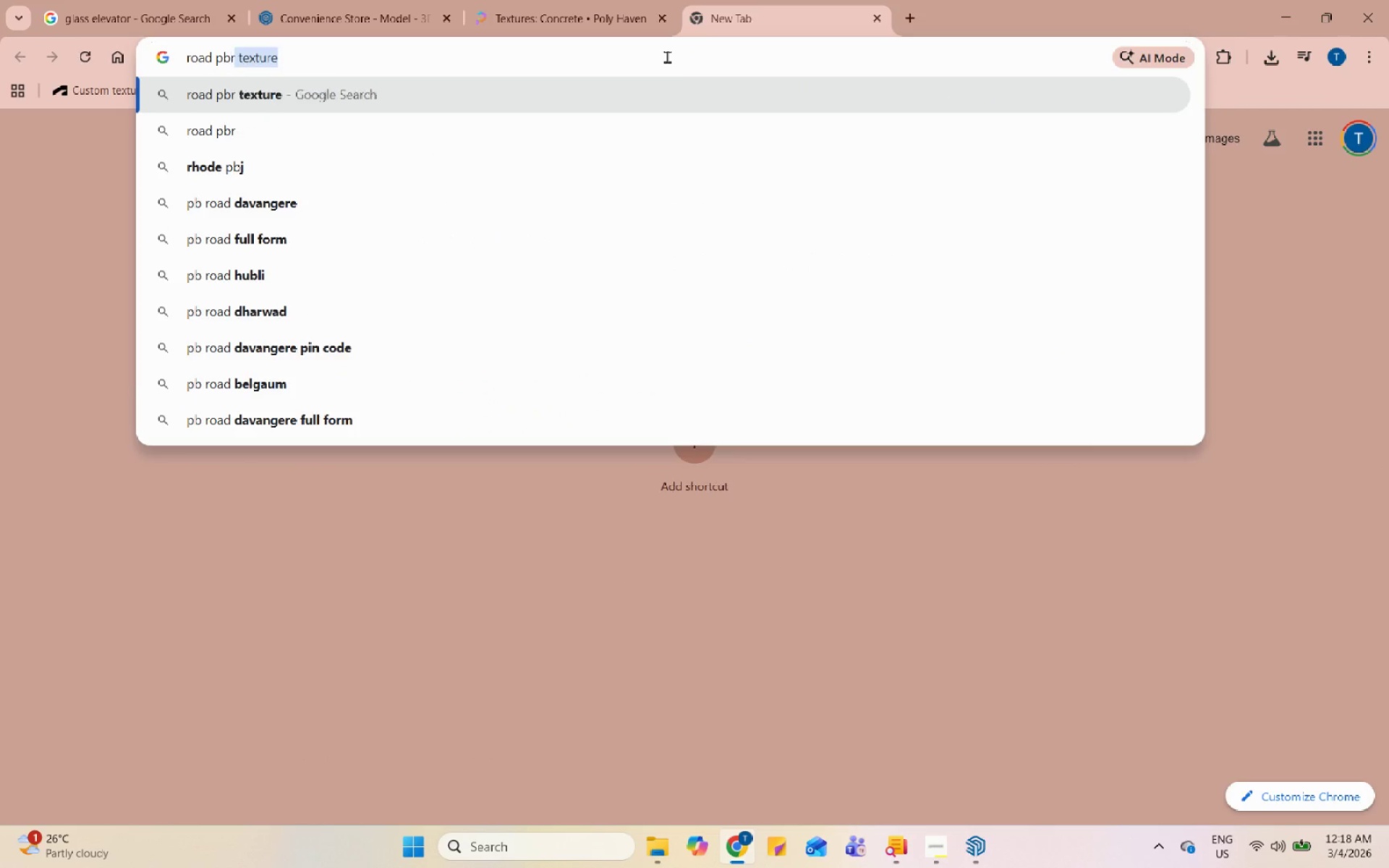 
key(Enter)
 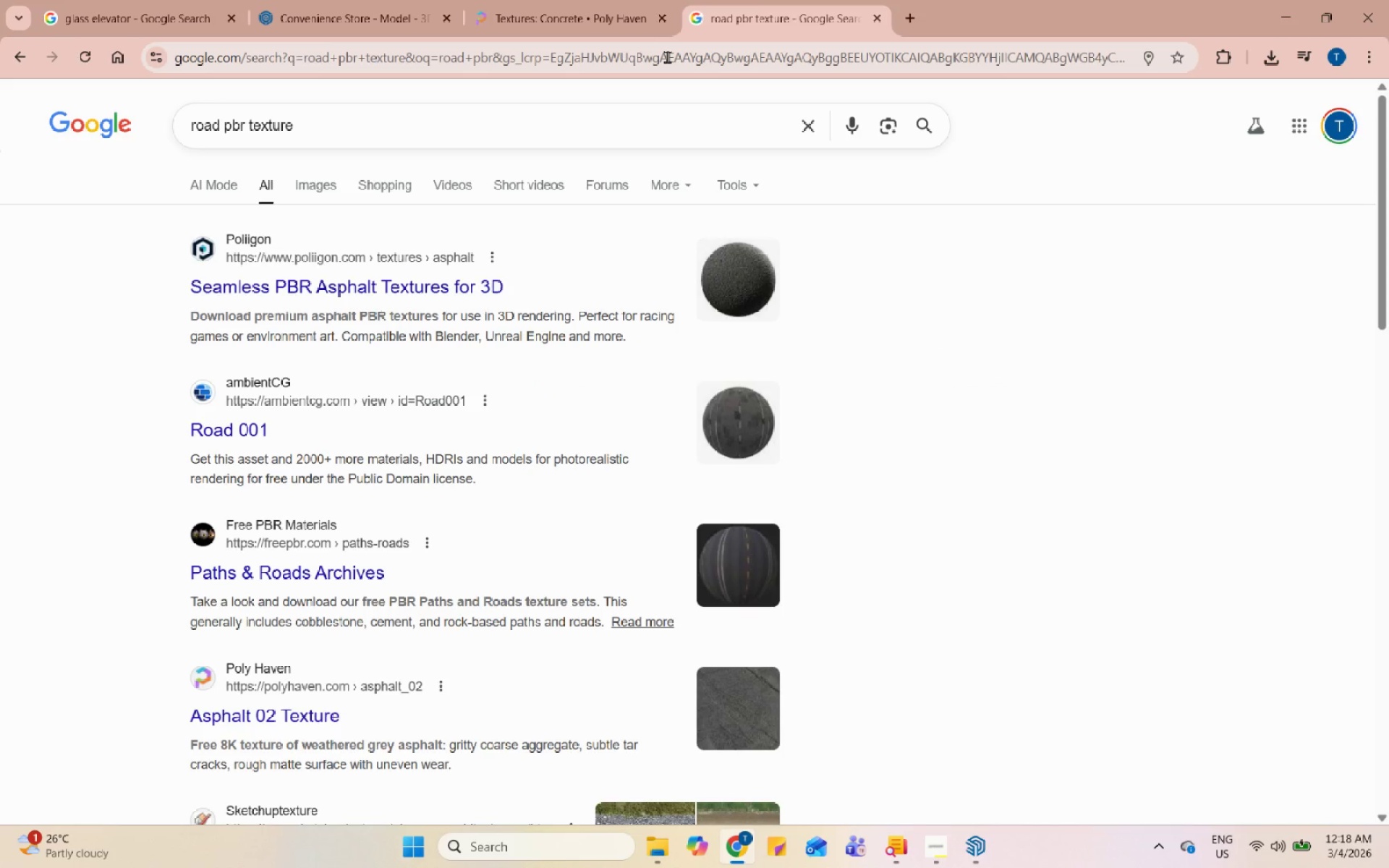 
scroll: coordinate [671, 56], scroll_direction: up, amount: 1.0
 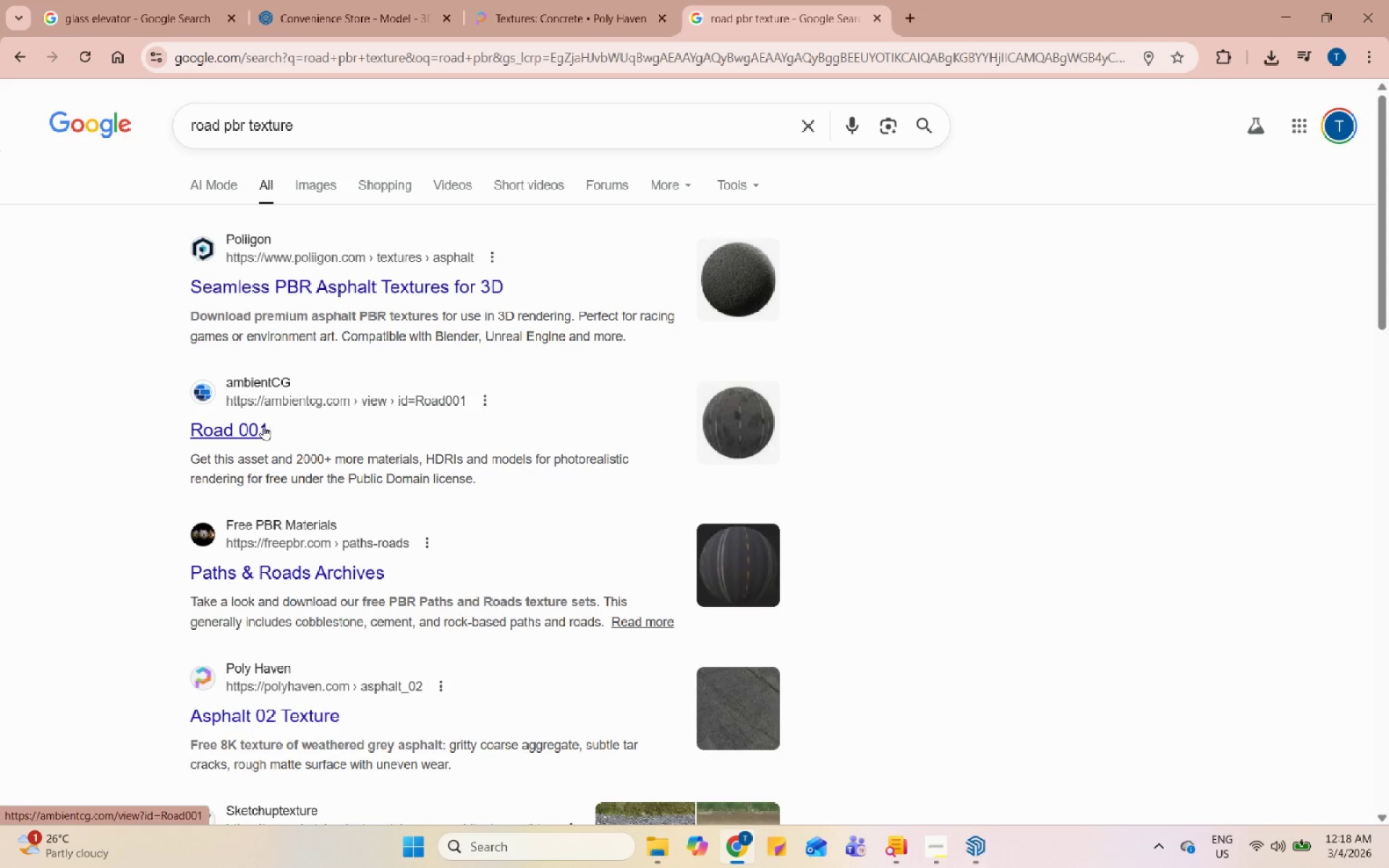 
left_click([252, 431])
 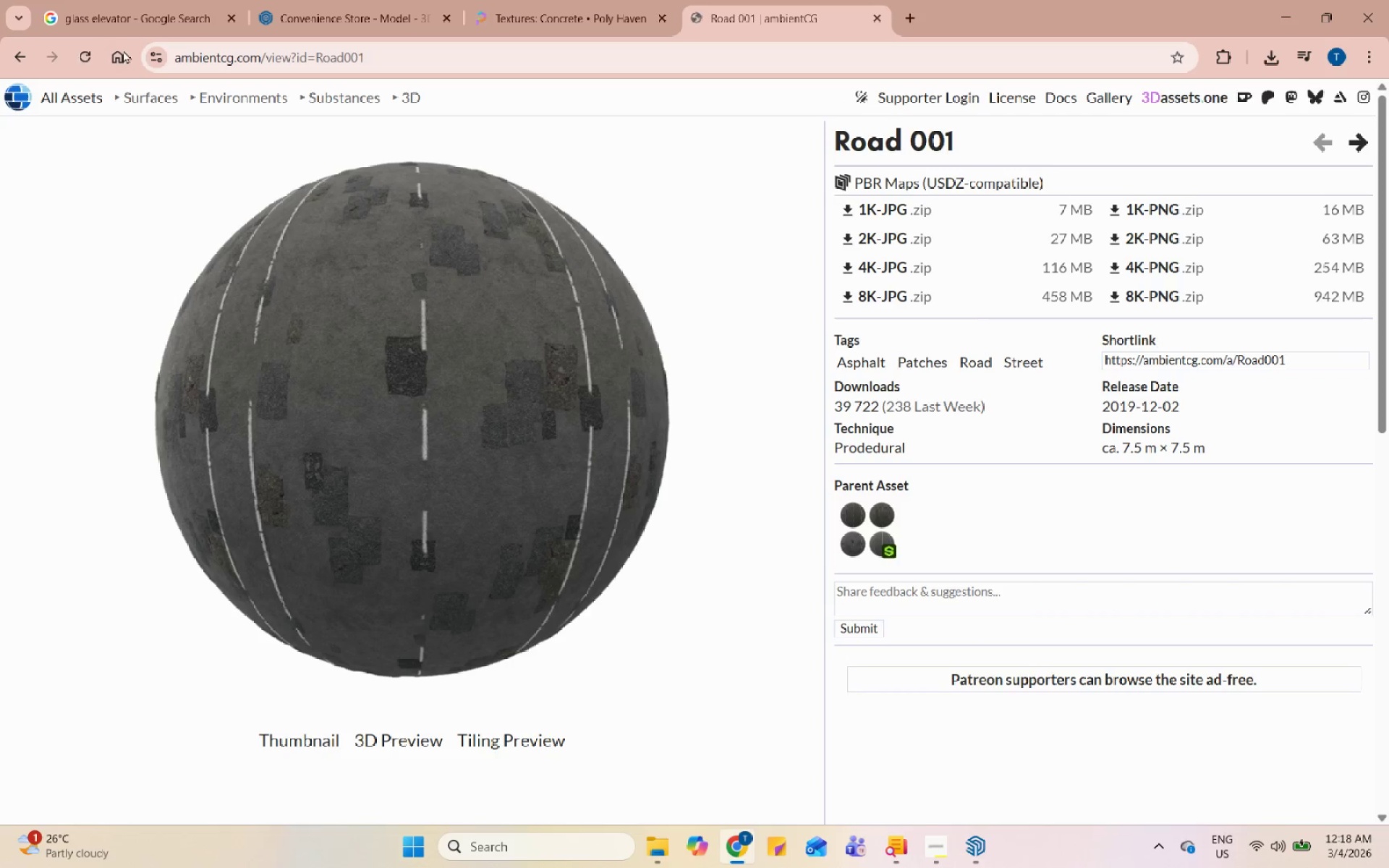 
left_click([12, 54])
 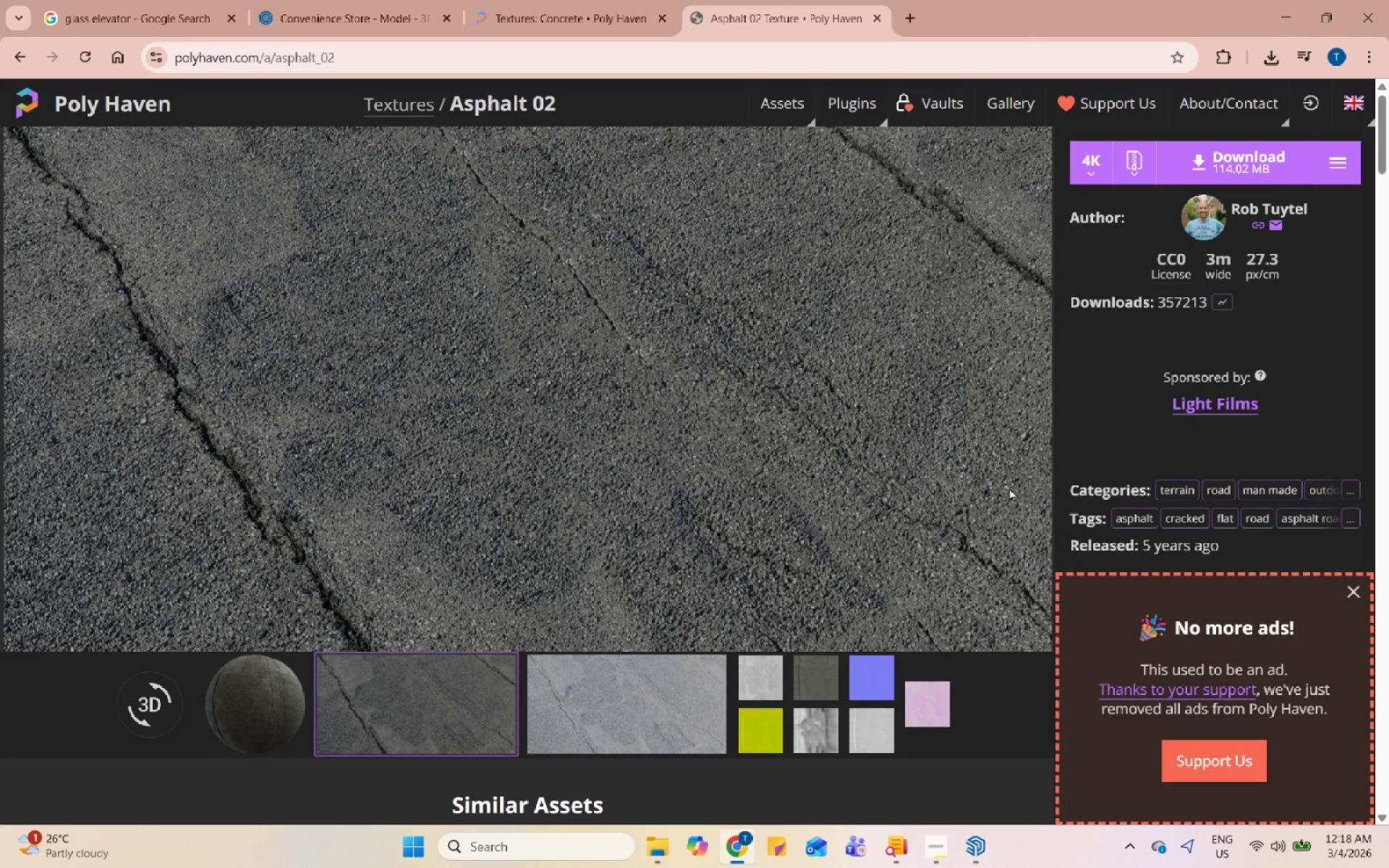 
left_click([624, 735])
 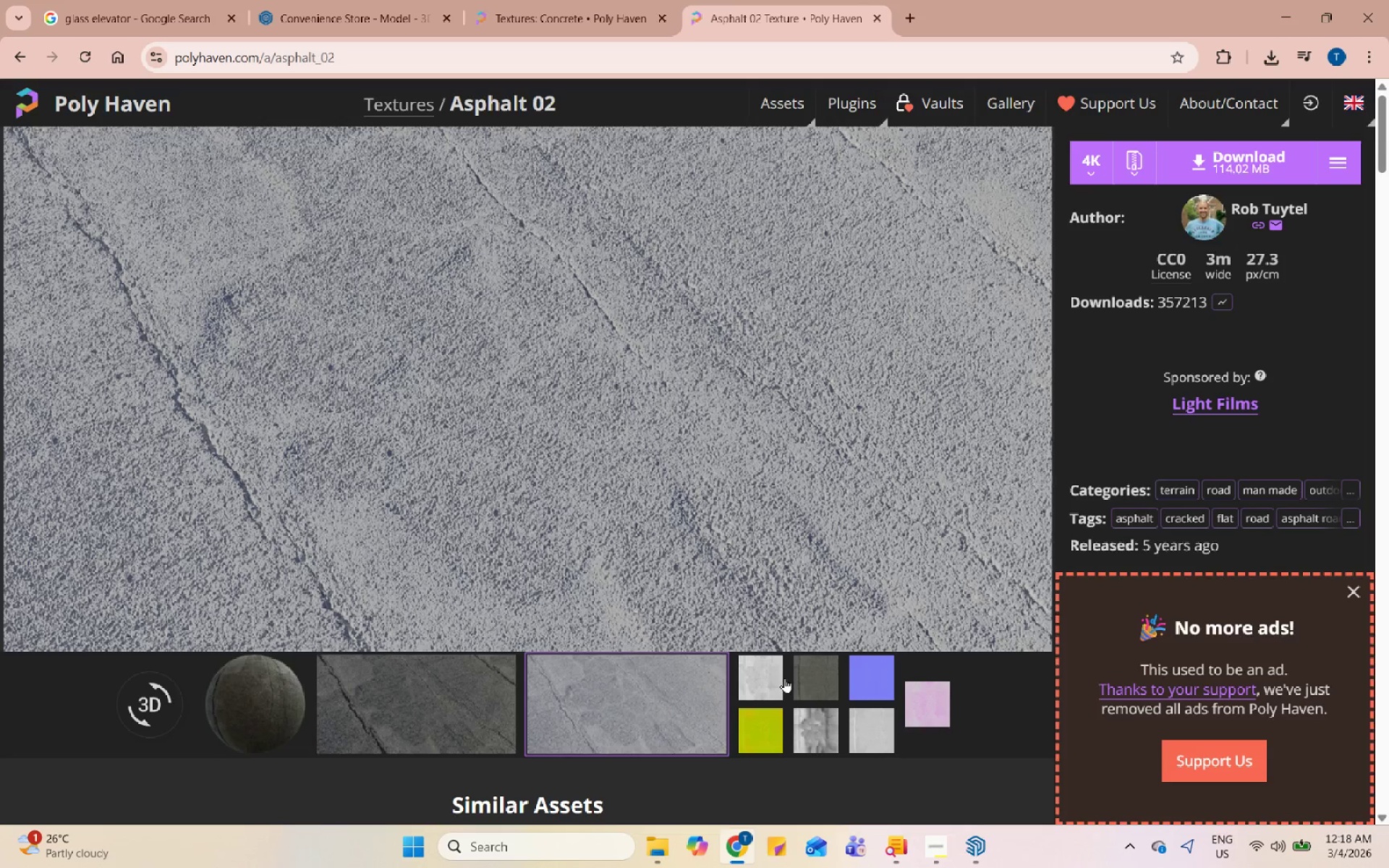 
left_click([777, 676])
 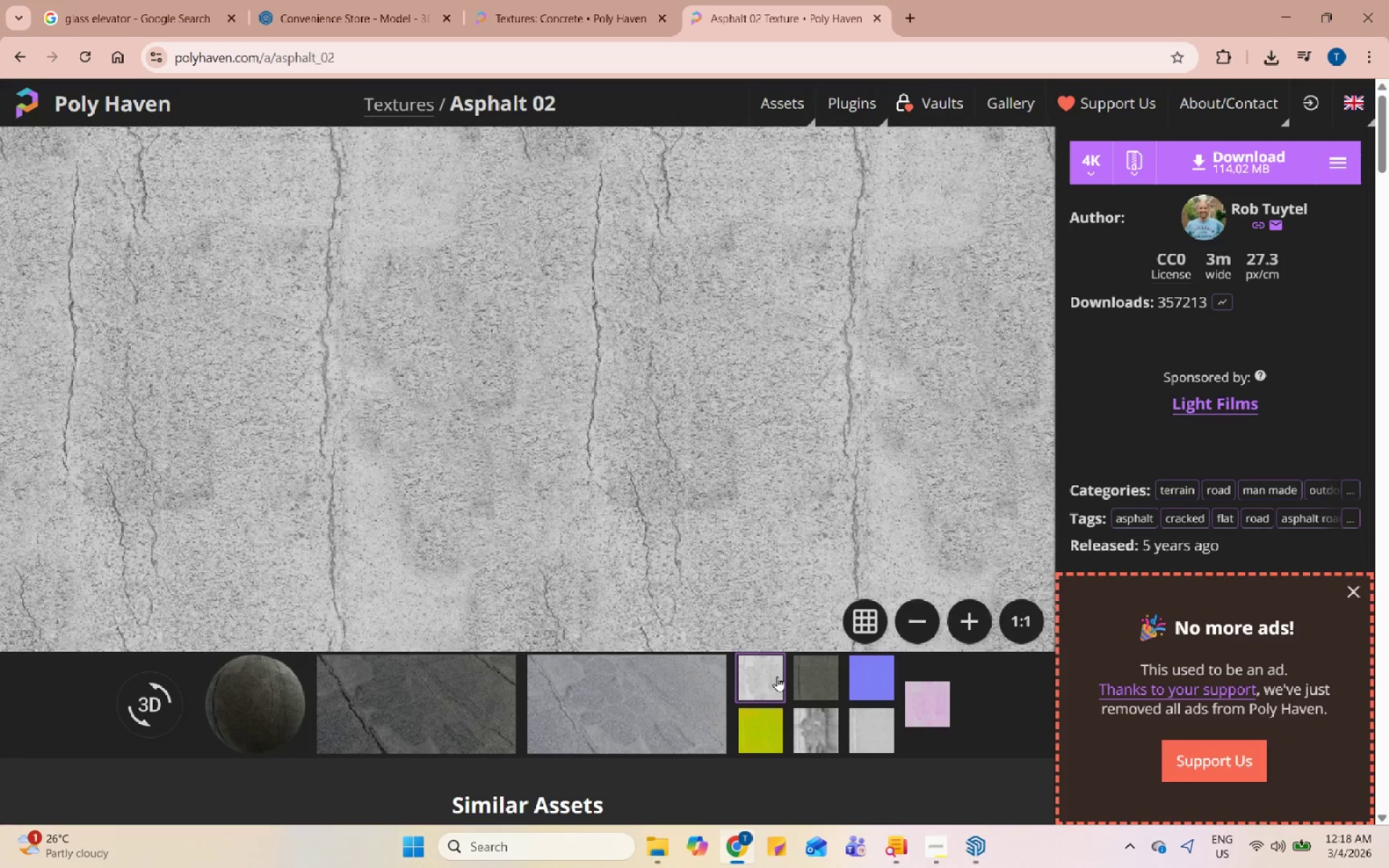 
right_click([777, 676])
 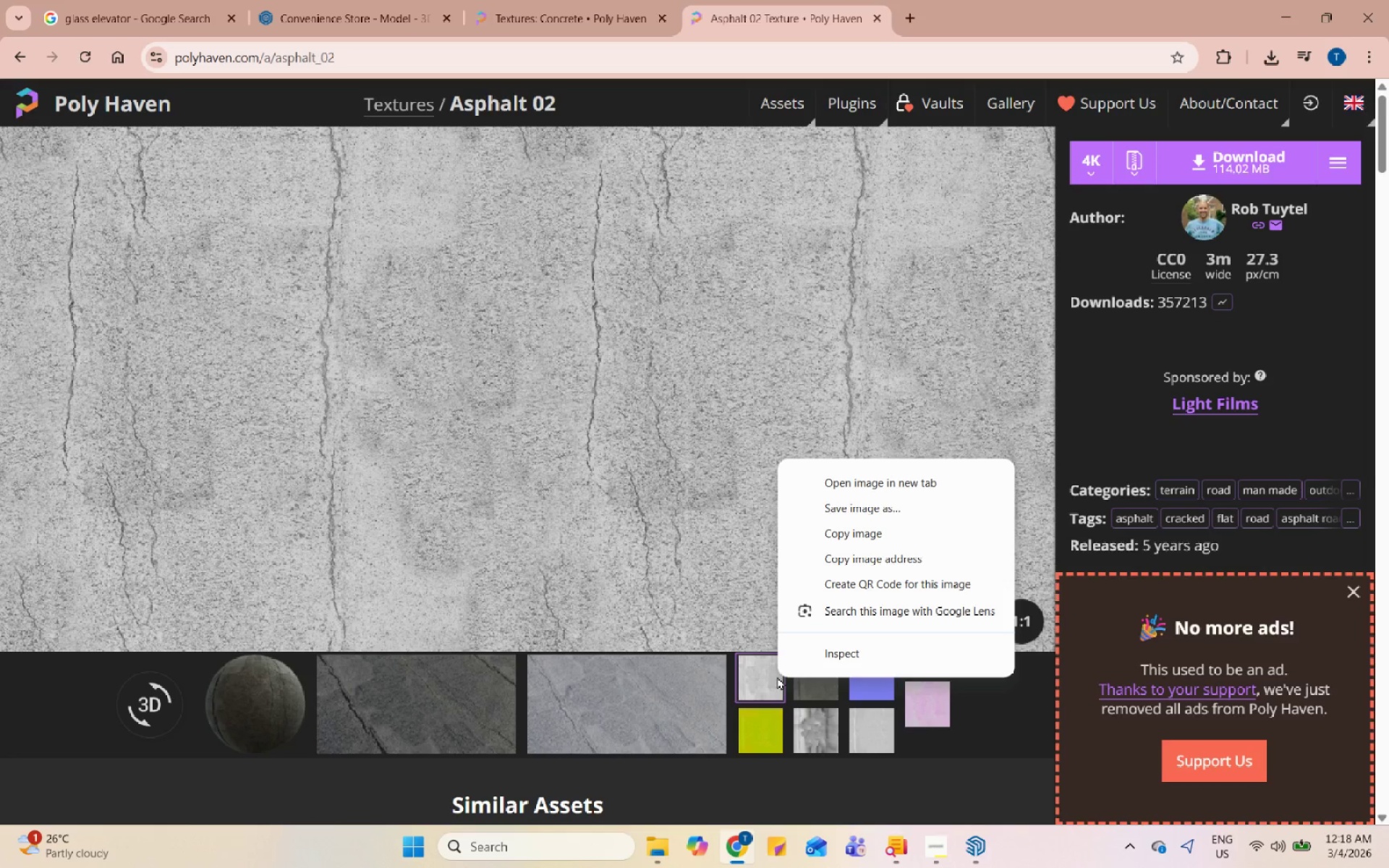 
left_click([807, 682])
 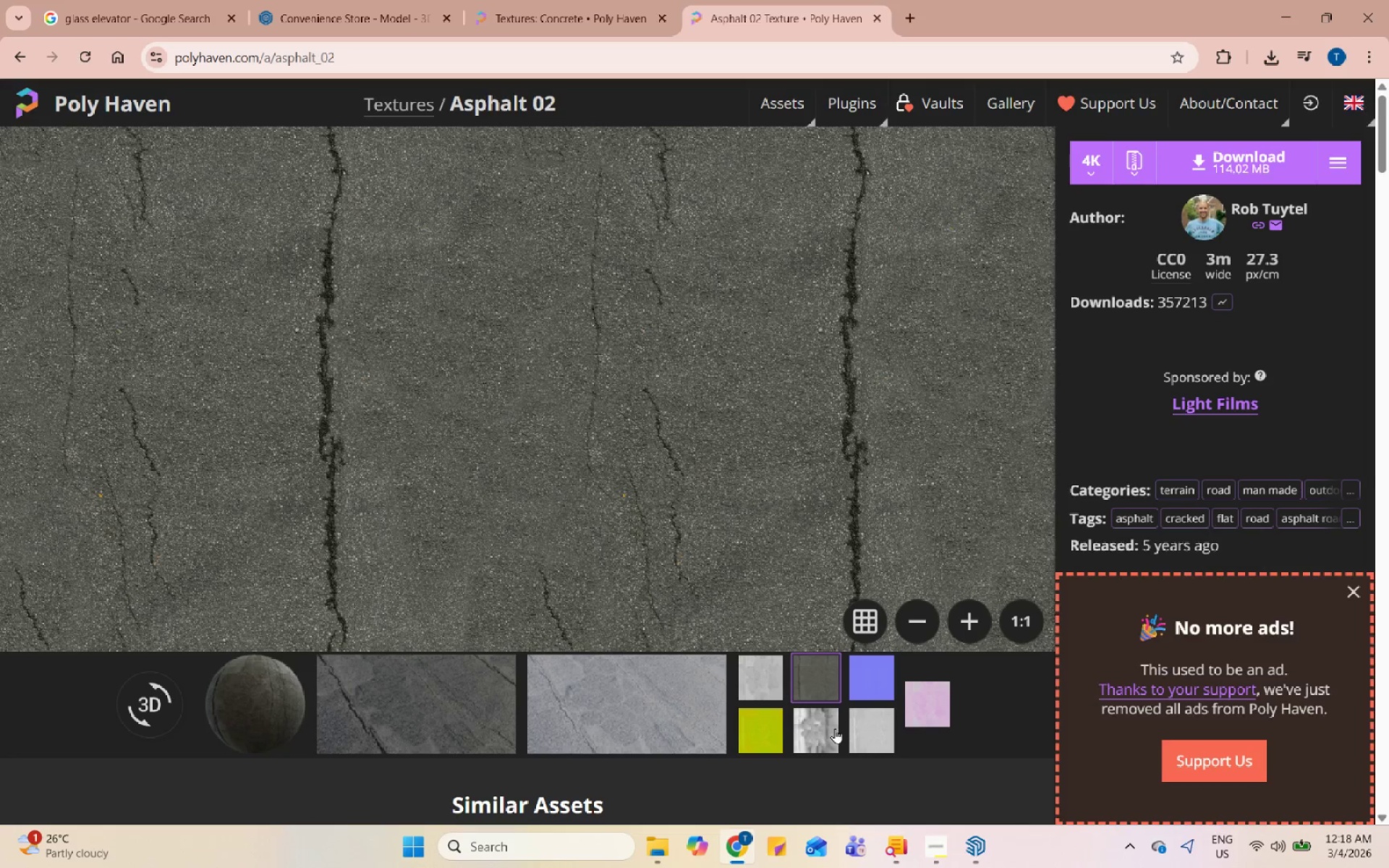 
left_click([812, 720])
 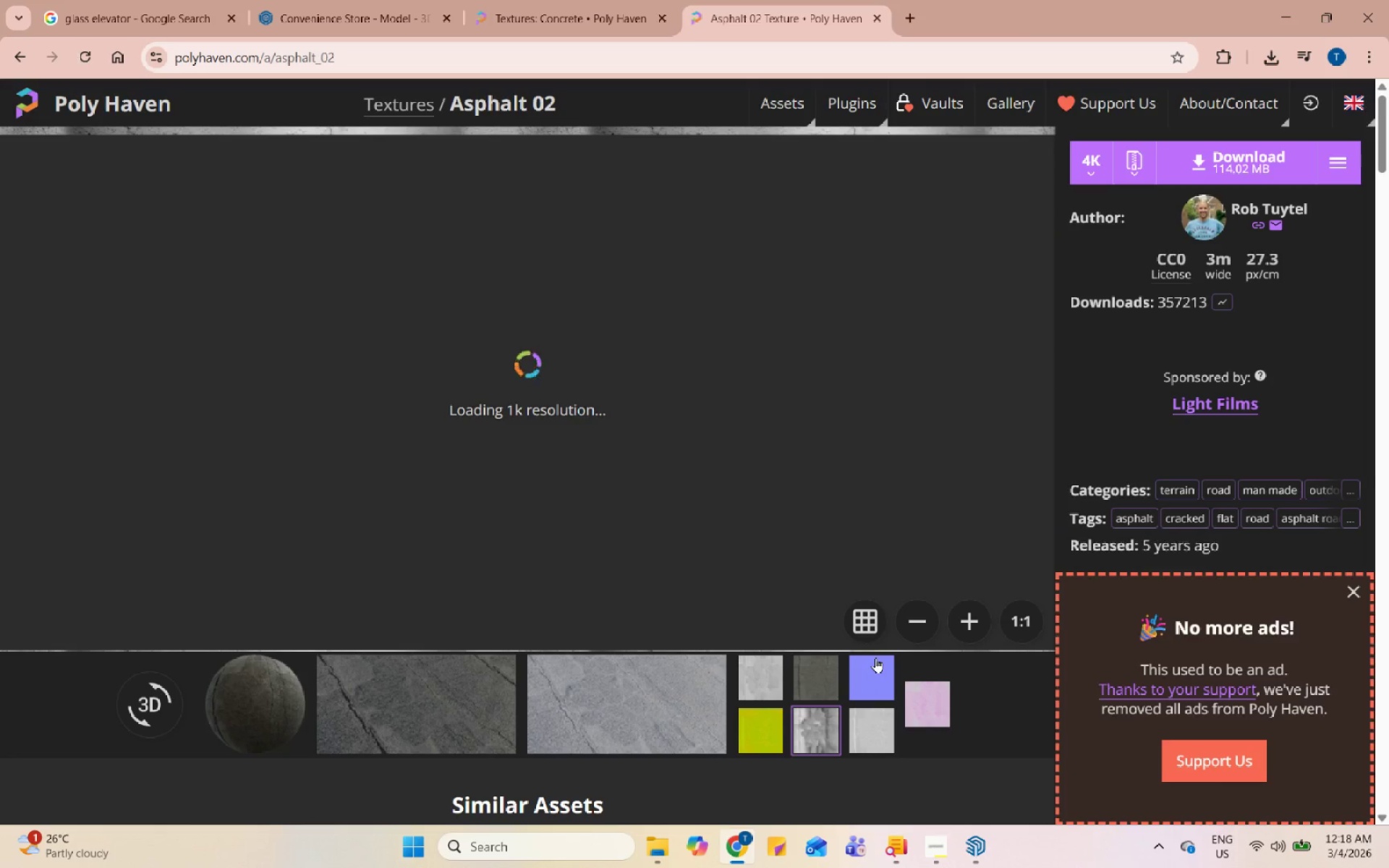 
left_click([760, 671])
 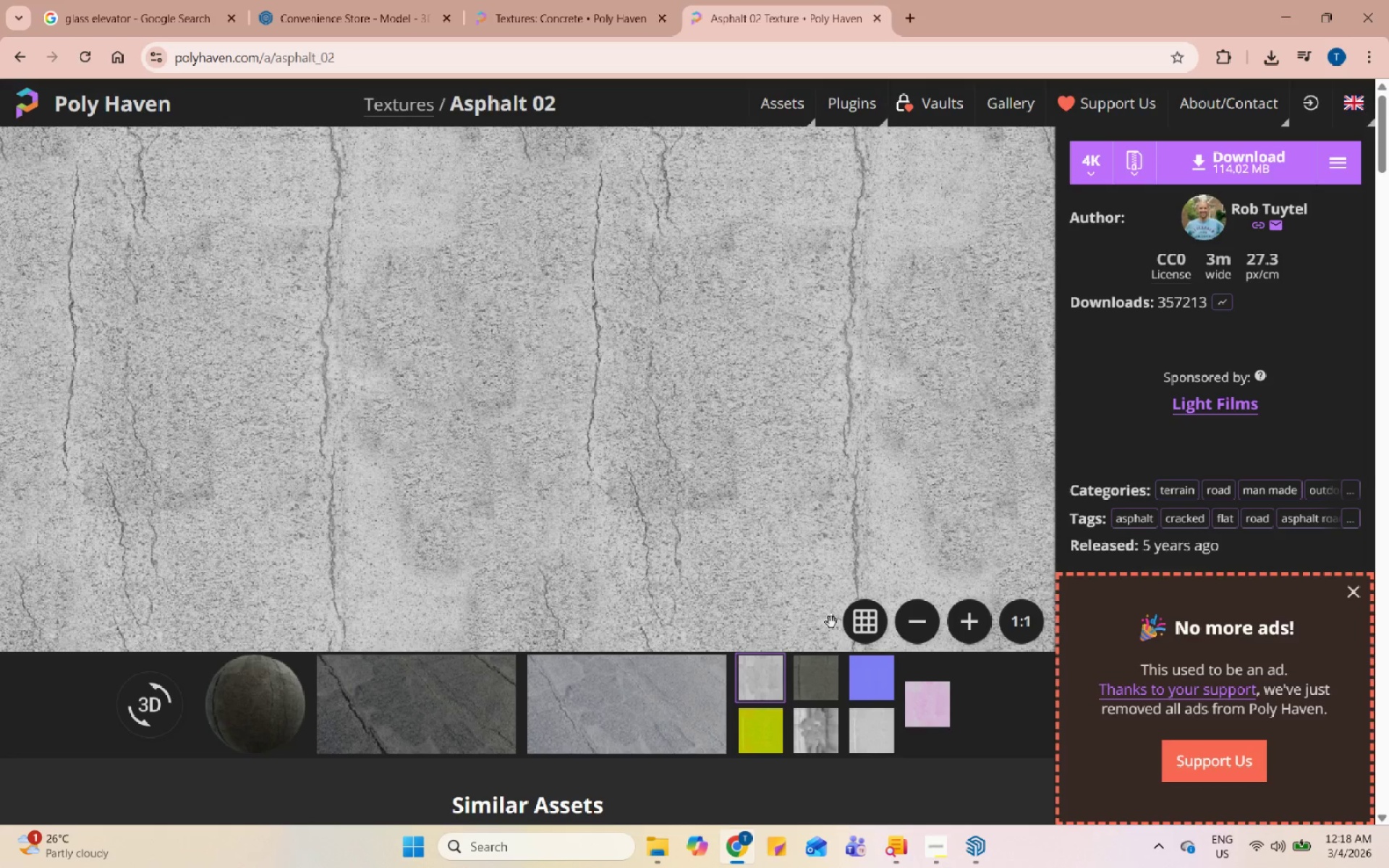 
left_click([815, 682])
 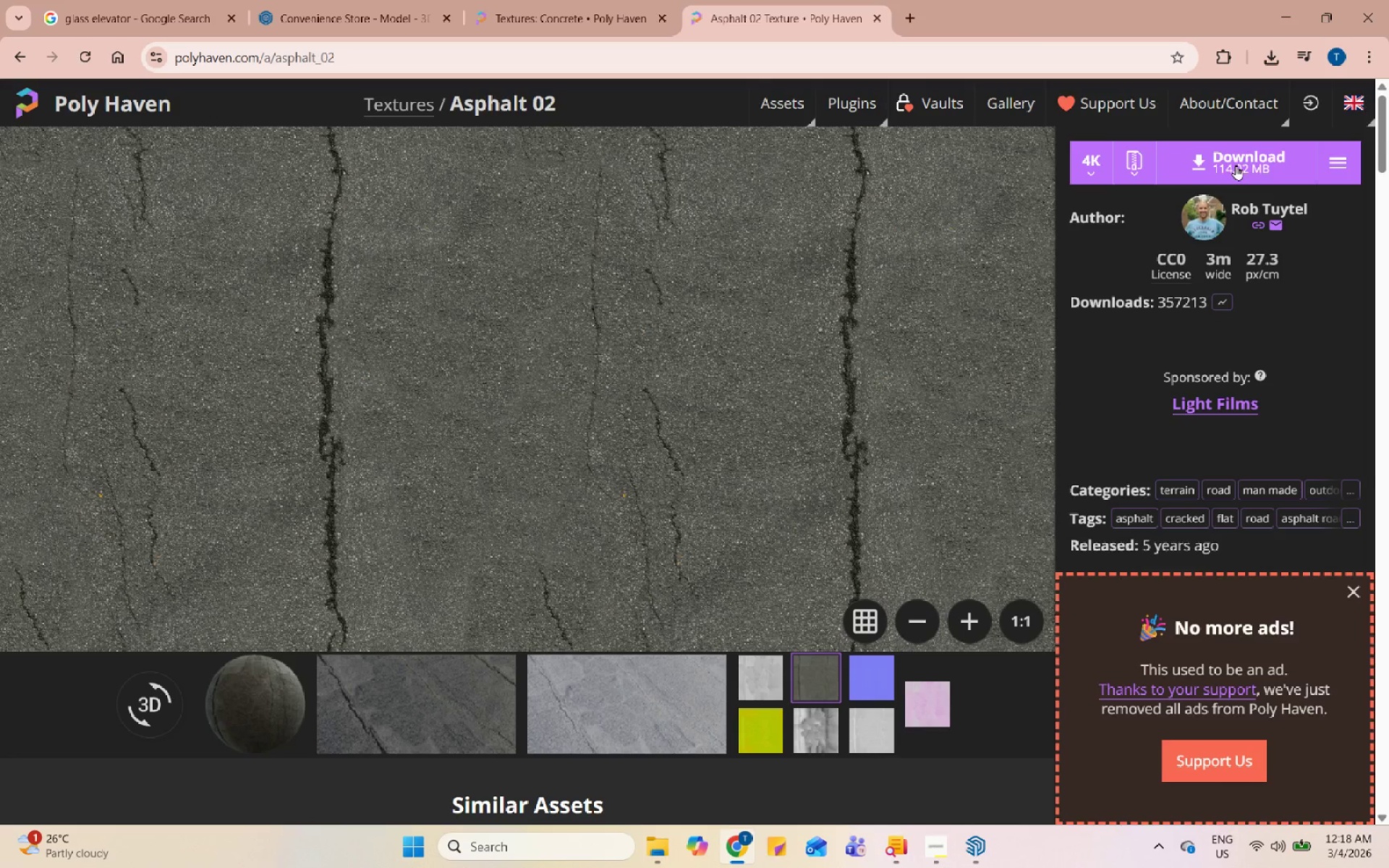 
left_click([1235, 167])
 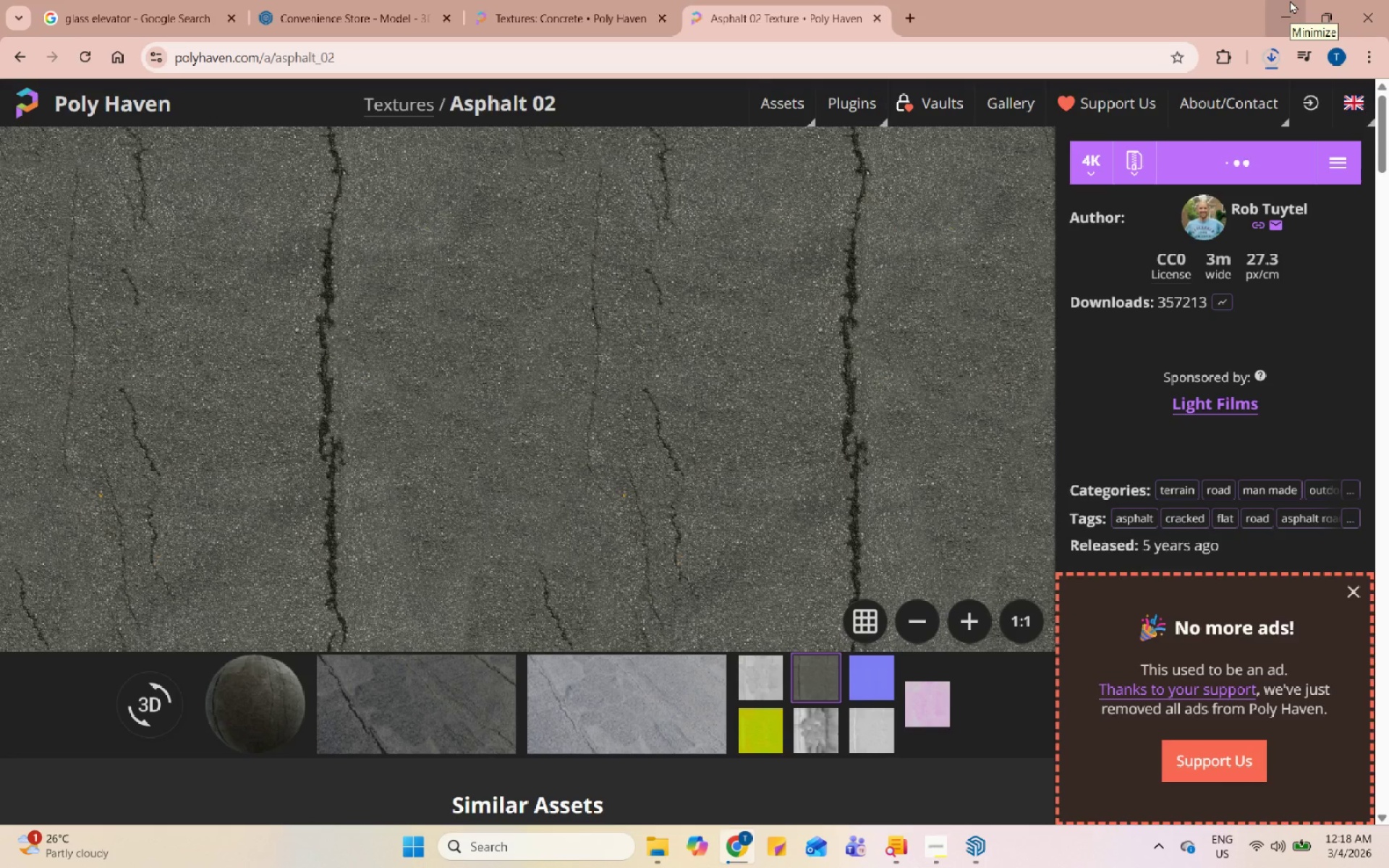 
wait(6.39)
 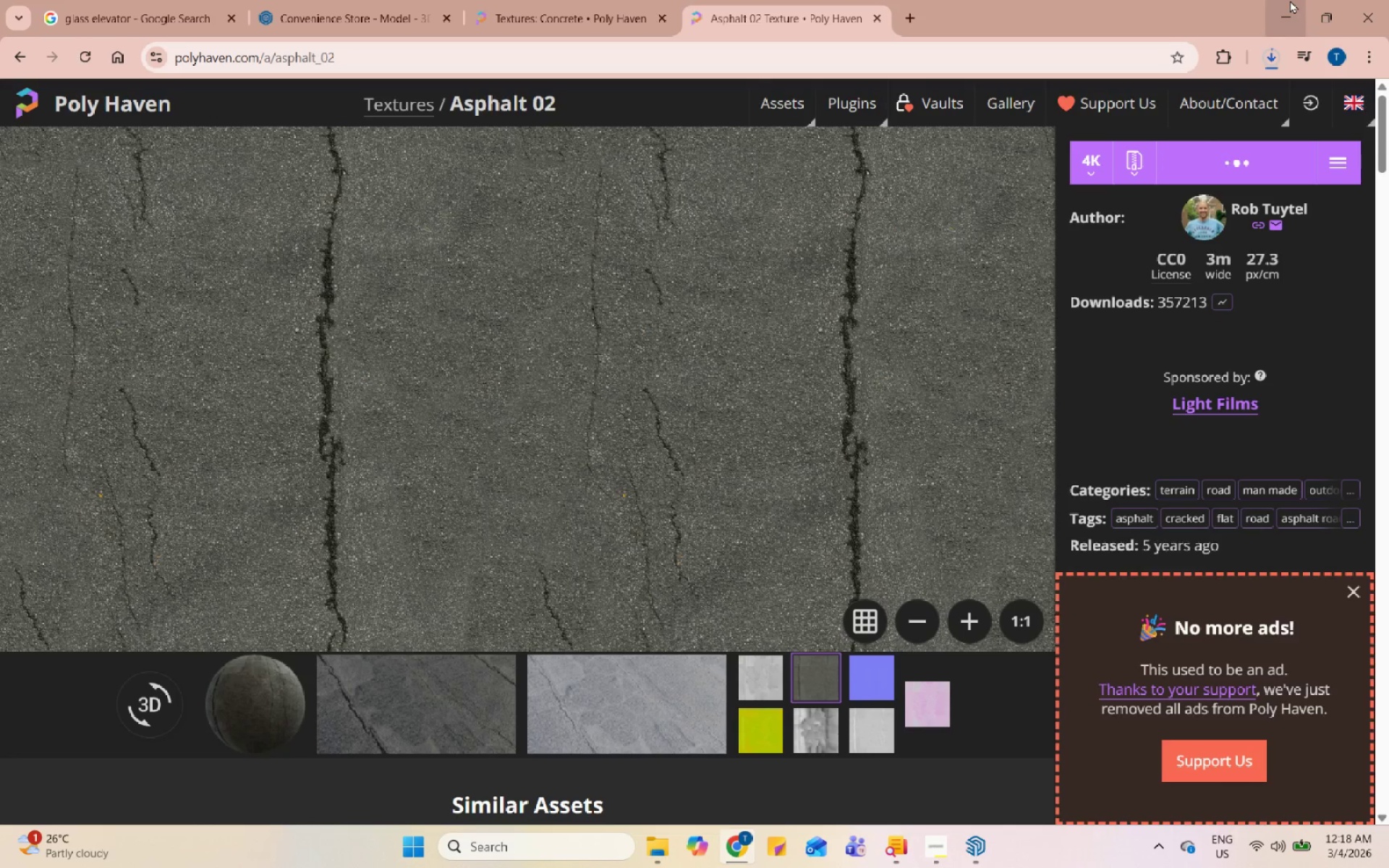 
left_click([1270, 67])
 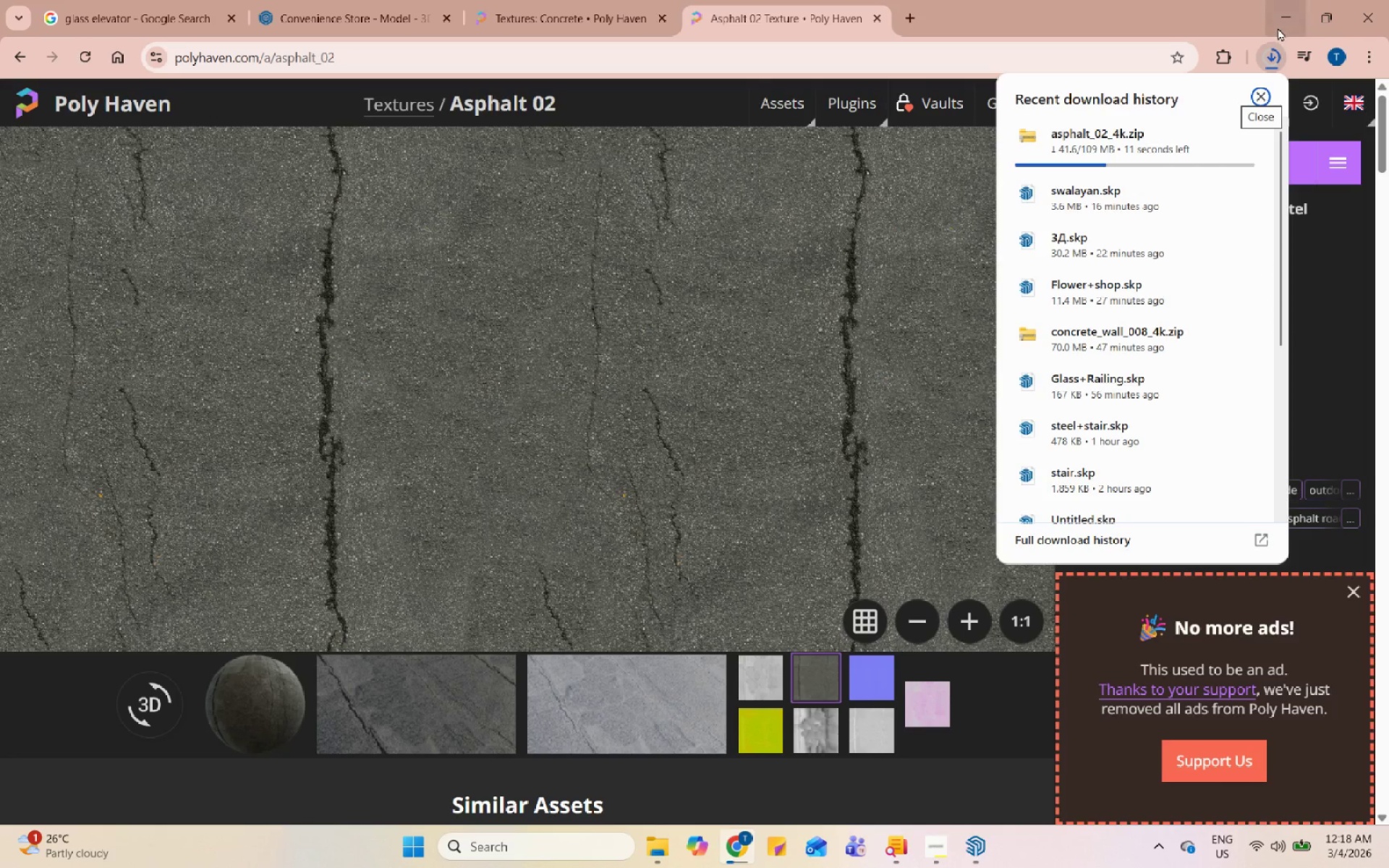 
left_click([1278, 25])
 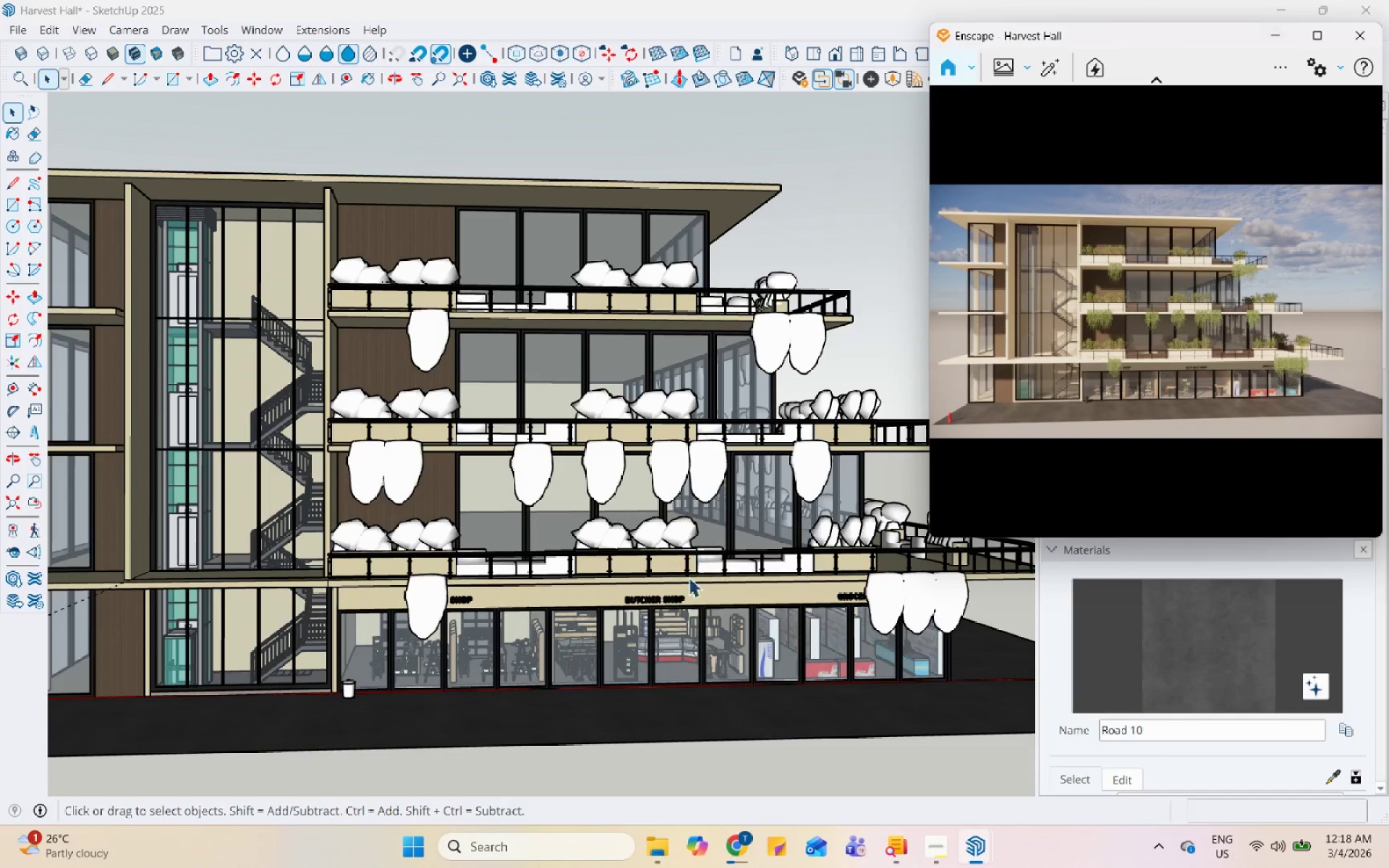 
scroll: coordinate [704, 606], scroll_direction: down, amount: 4.0
 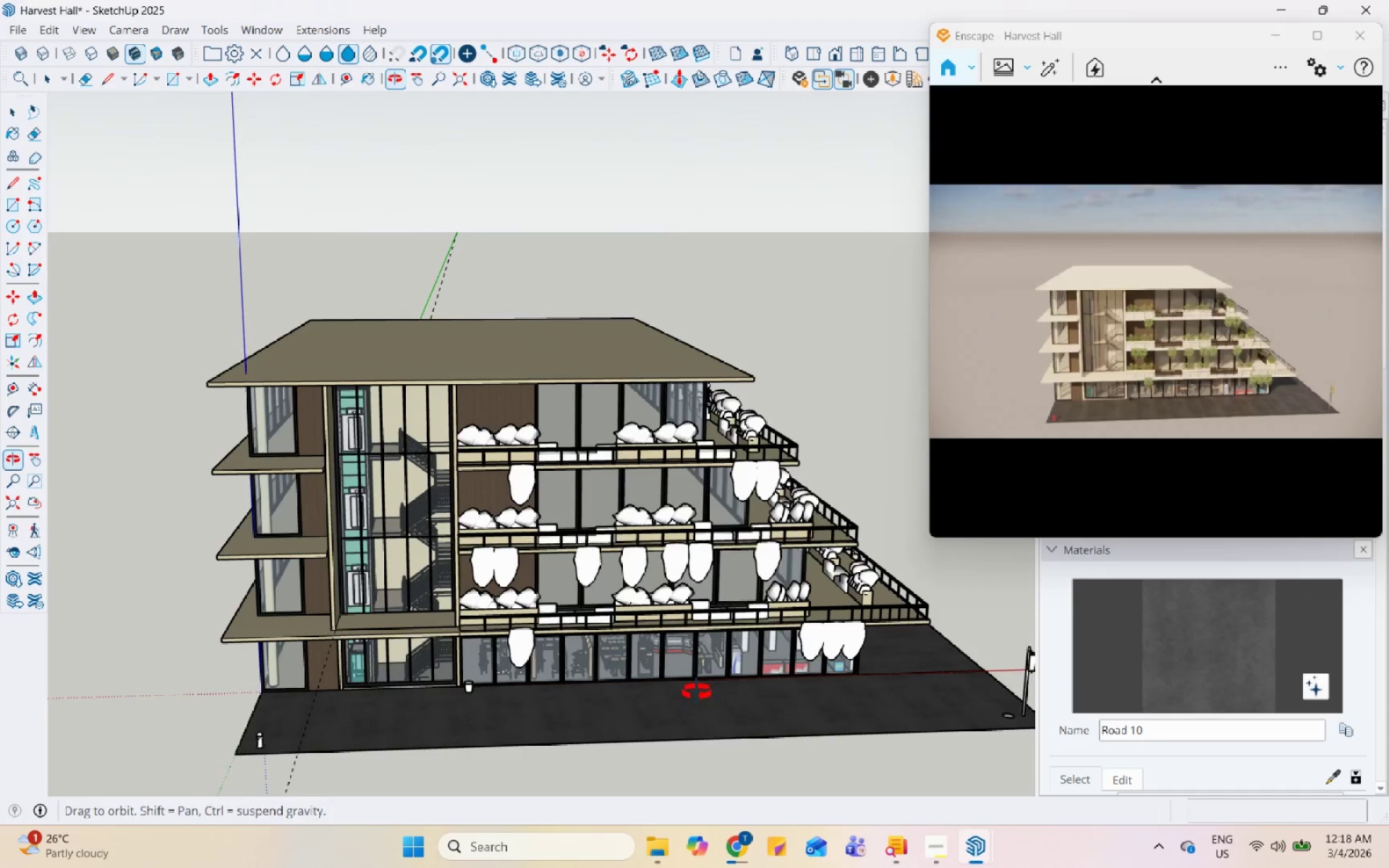 
scroll: coordinate [919, 689], scroll_direction: up, amount: 6.0
 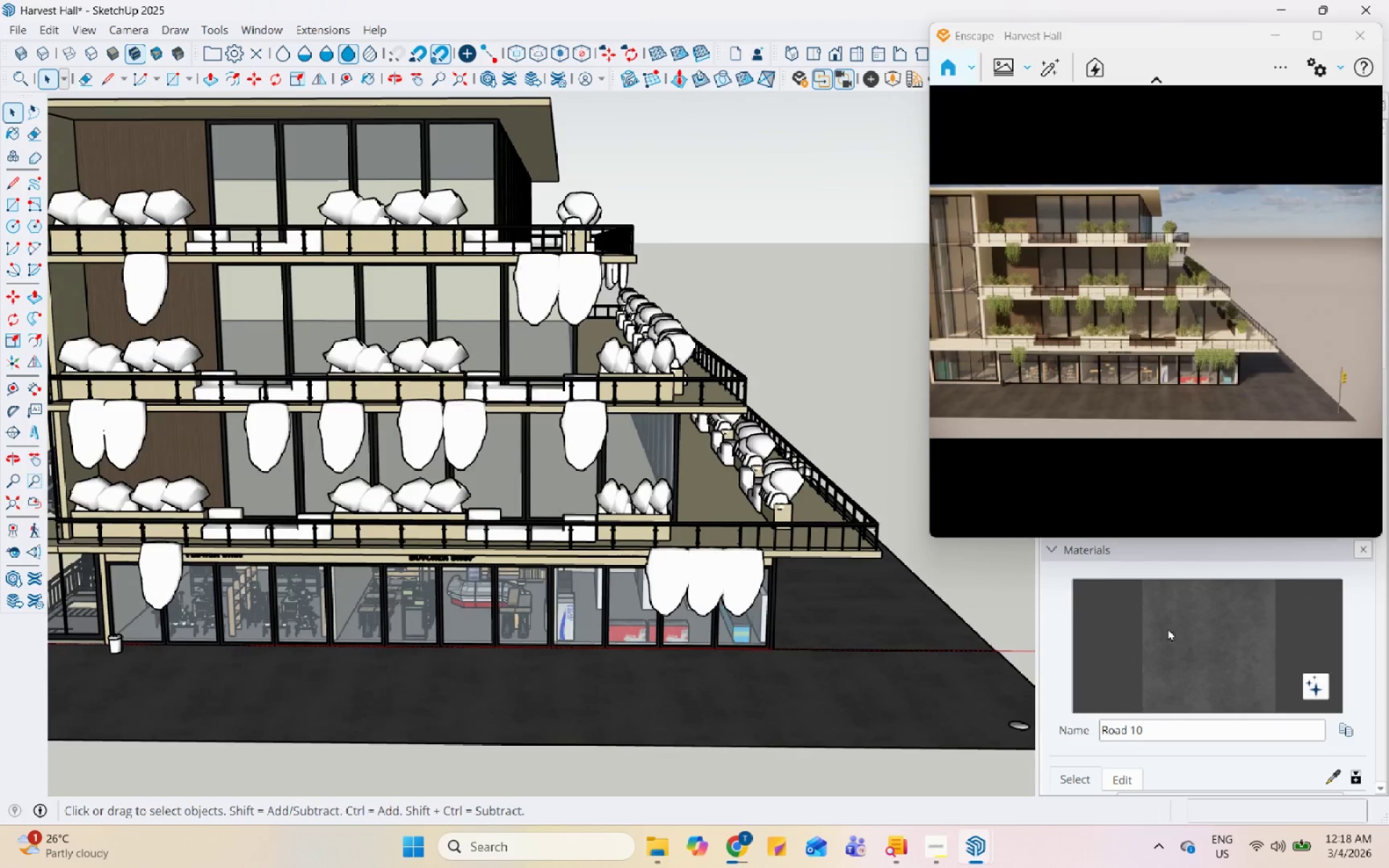 
scroll: coordinate [1153, 762], scroll_direction: down, amount: 3.0
 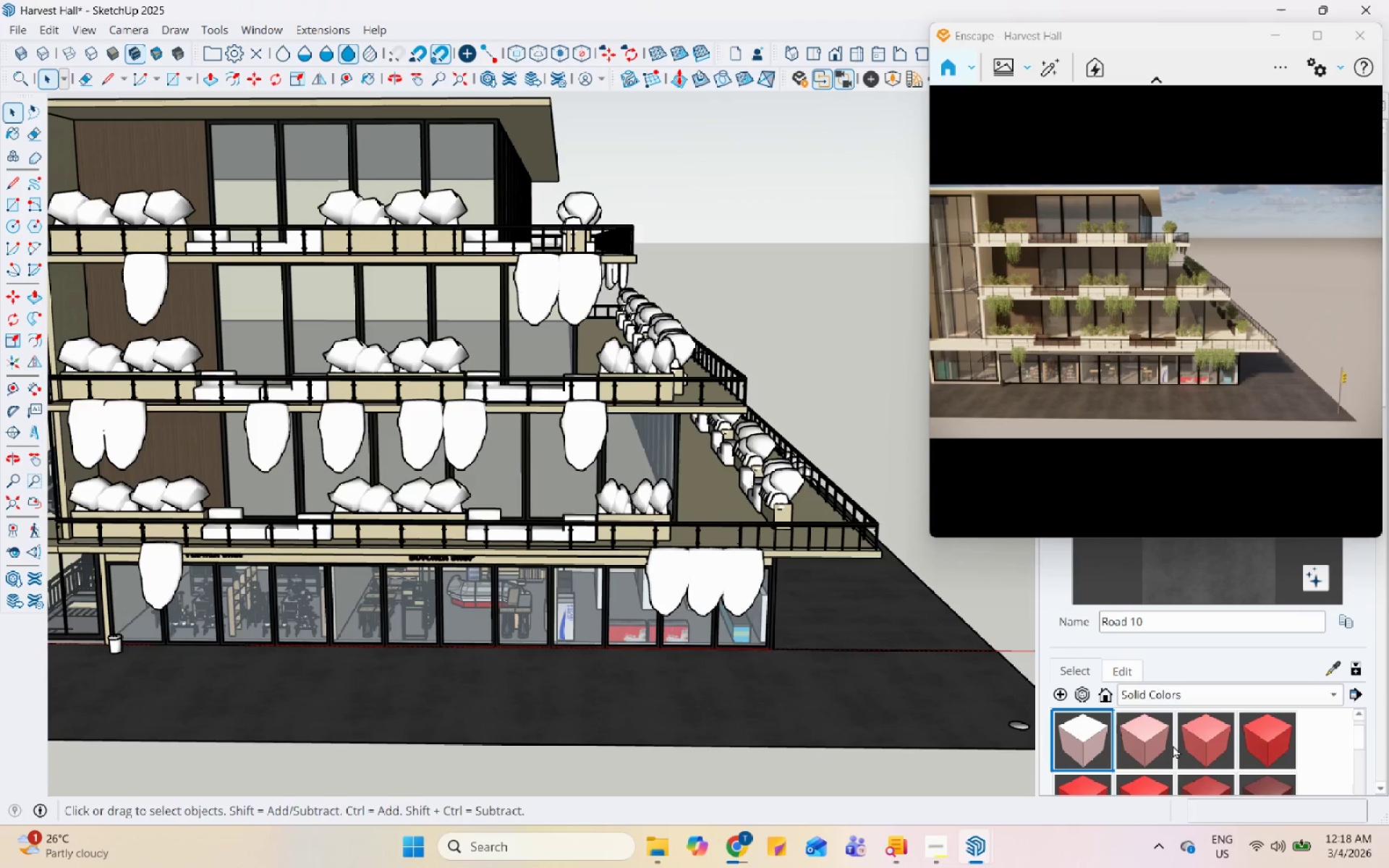 
left_click([1215, 739])
 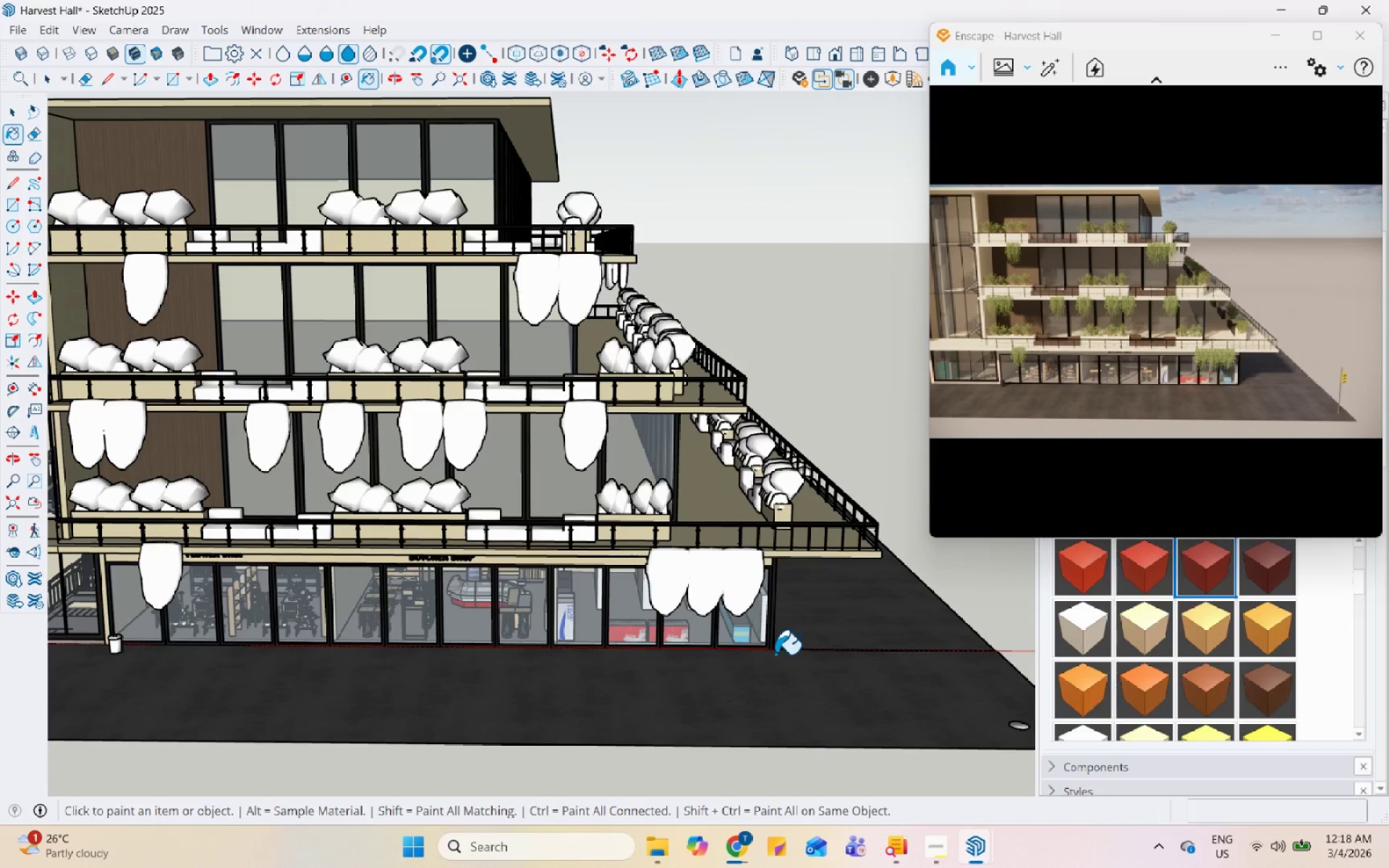 
scroll: coordinate [1241, 746], scroll_direction: down, amount: 3.0
 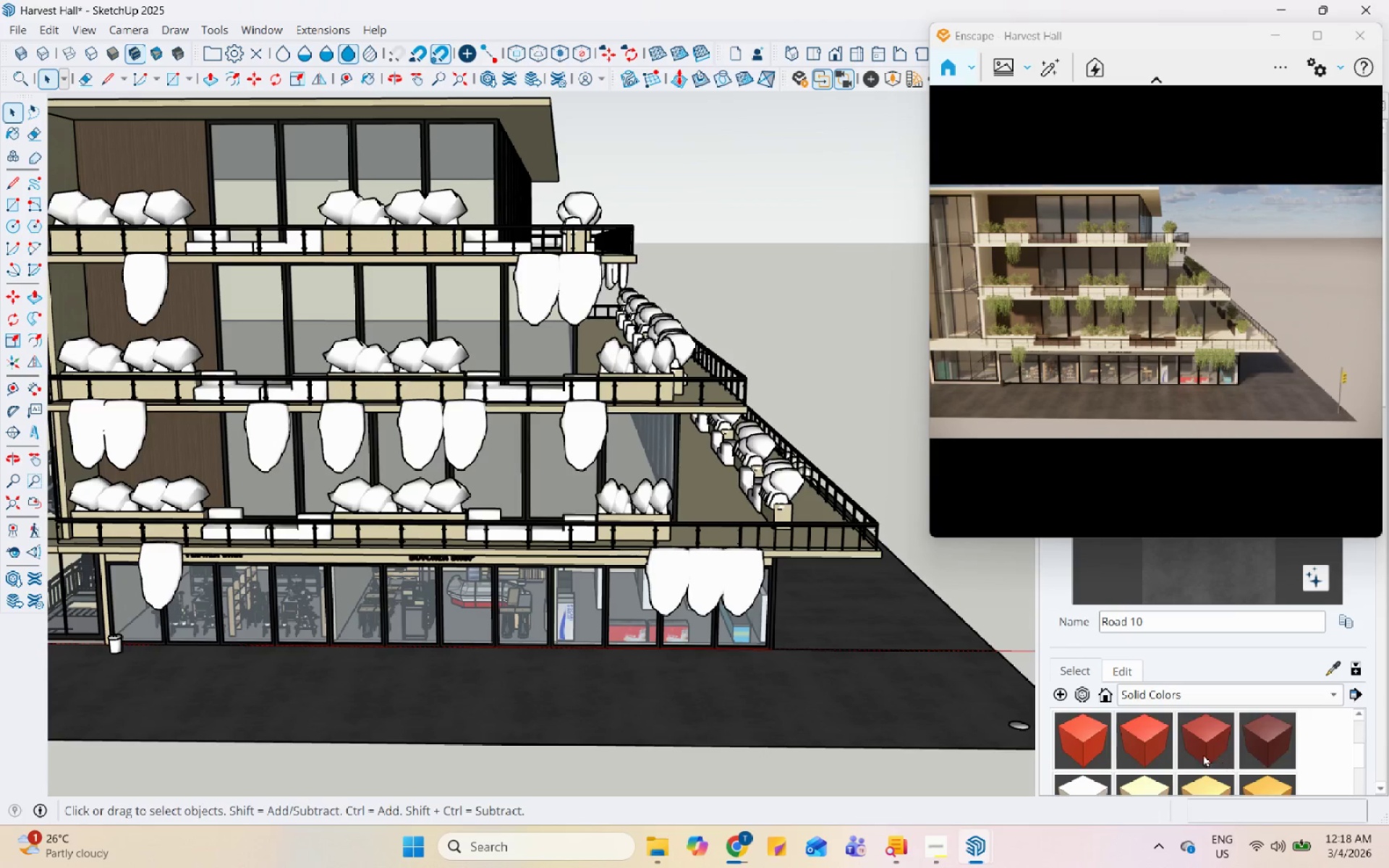 
left_click([780, 655])
 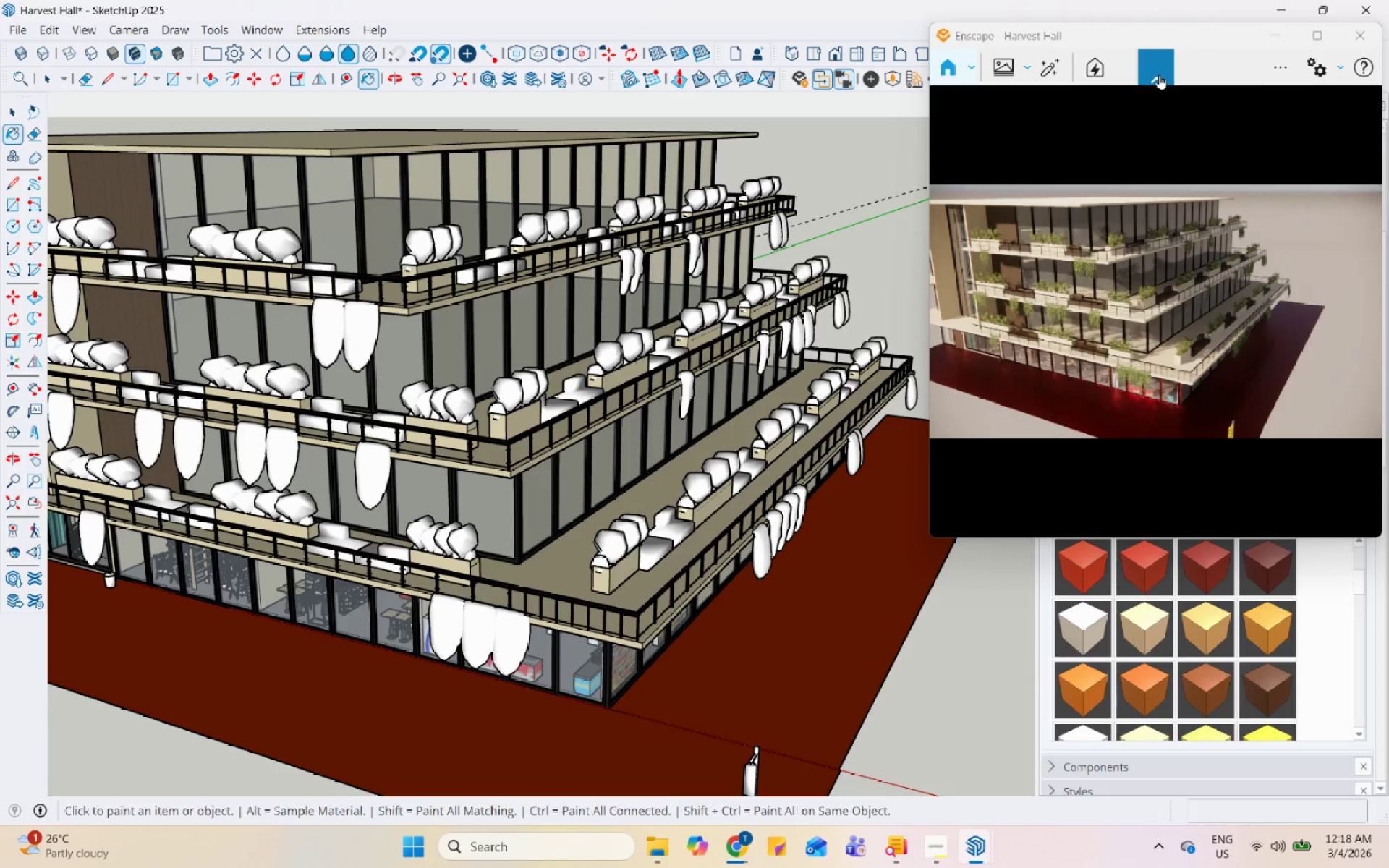 
left_click_drag(start_coordinate=[1223, 29], to_coordinate=[847, 49])
 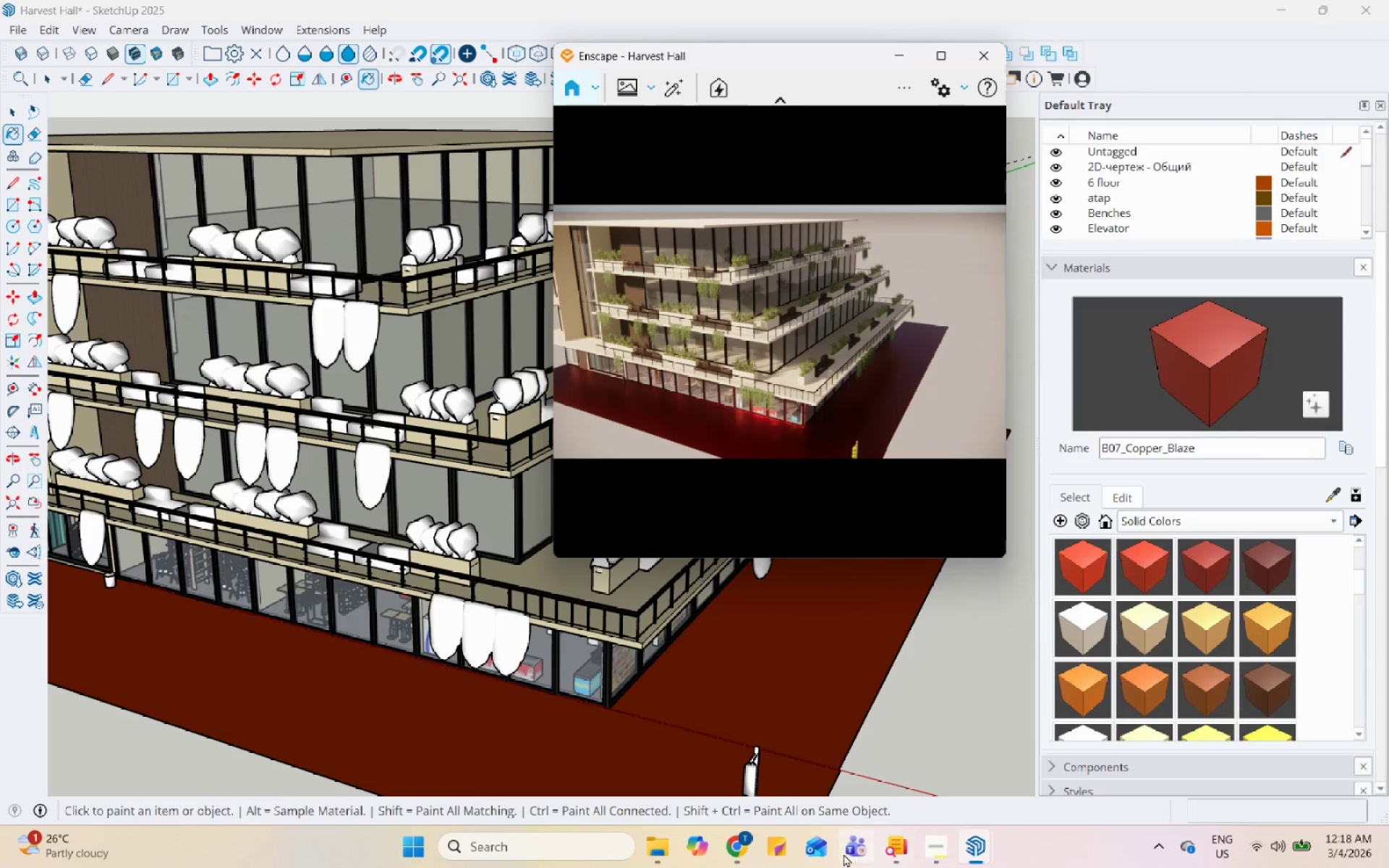 
left_click([752, 843])
 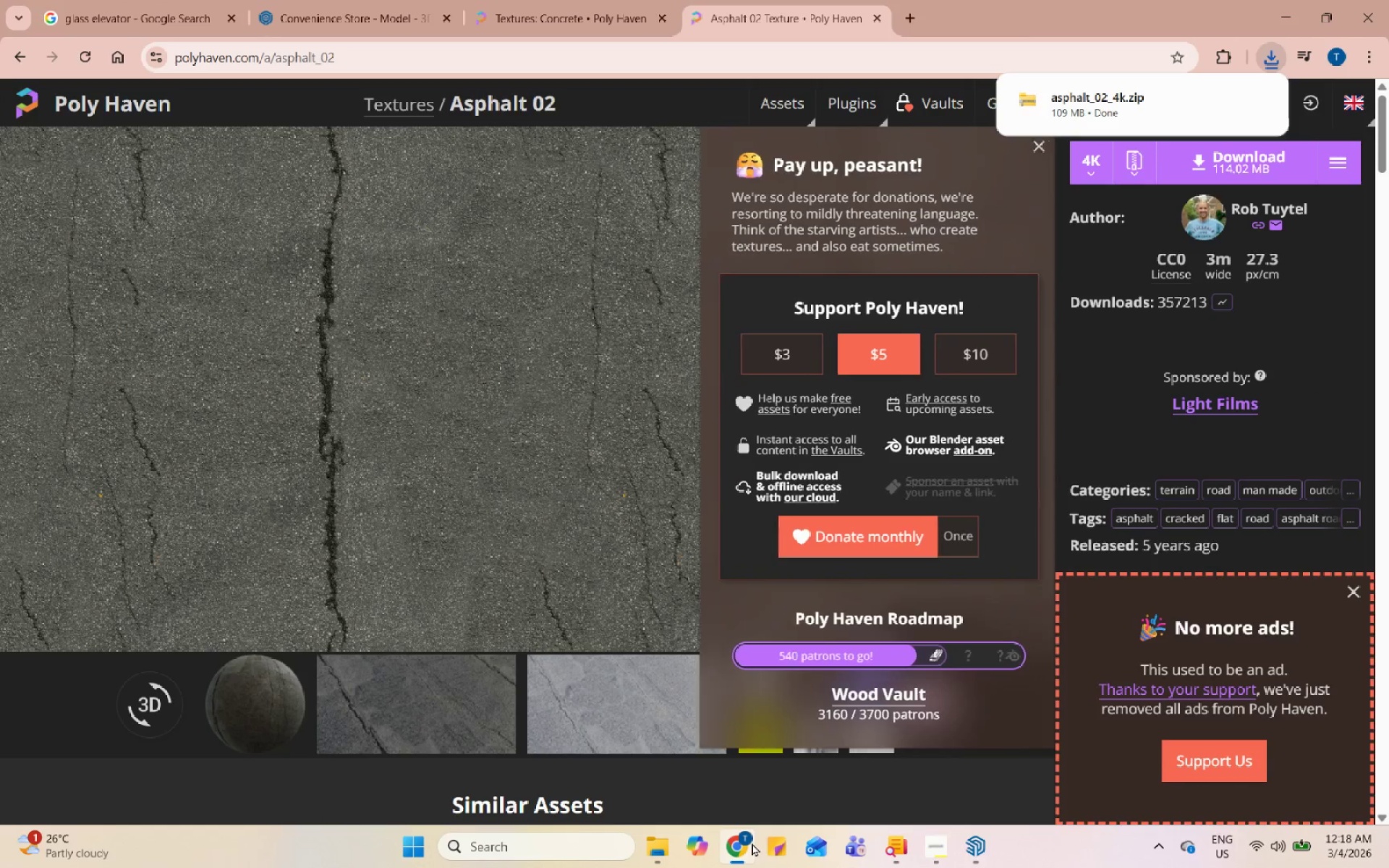 
left_click([752, 843])
 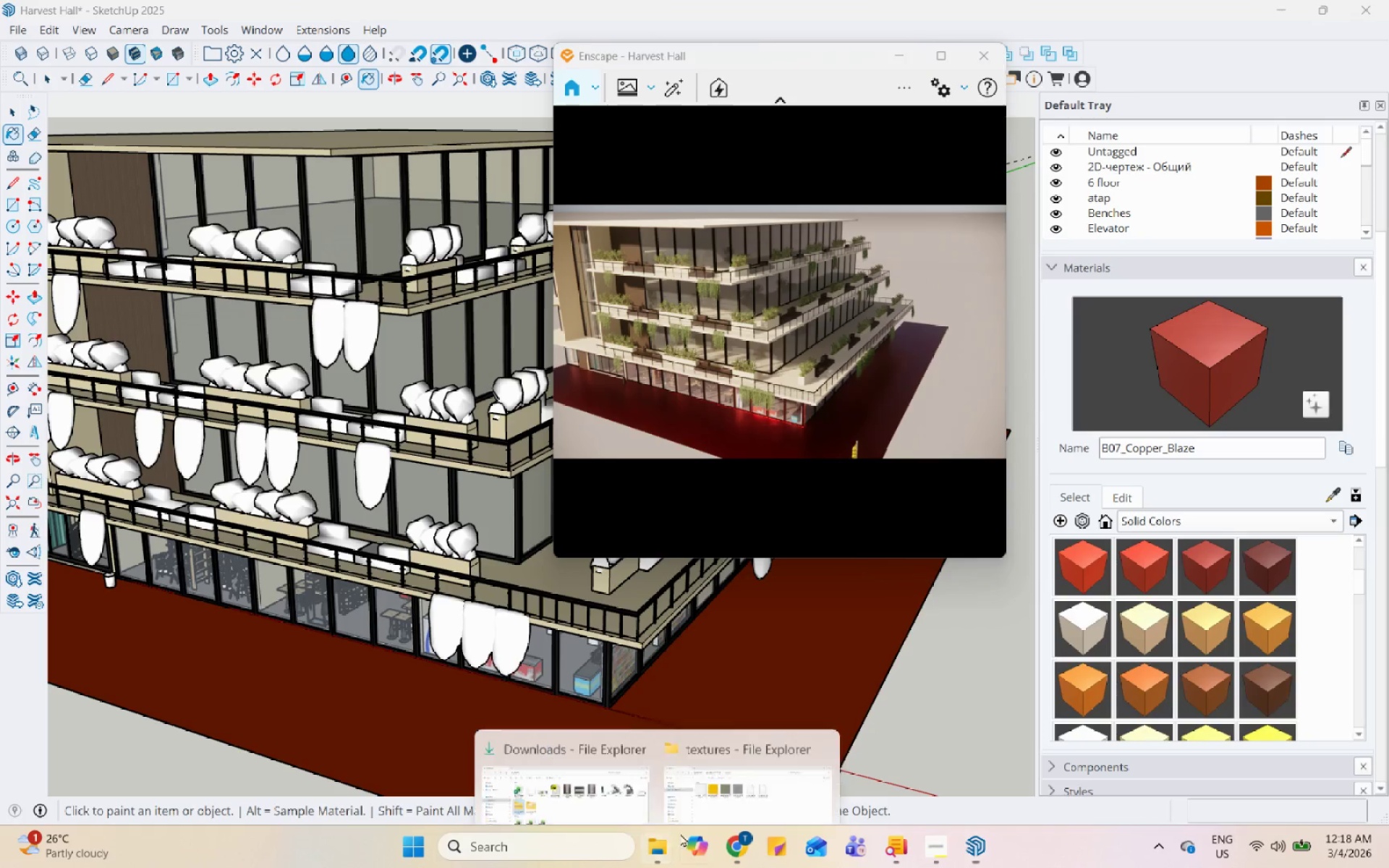 
left_click([538, 759])
 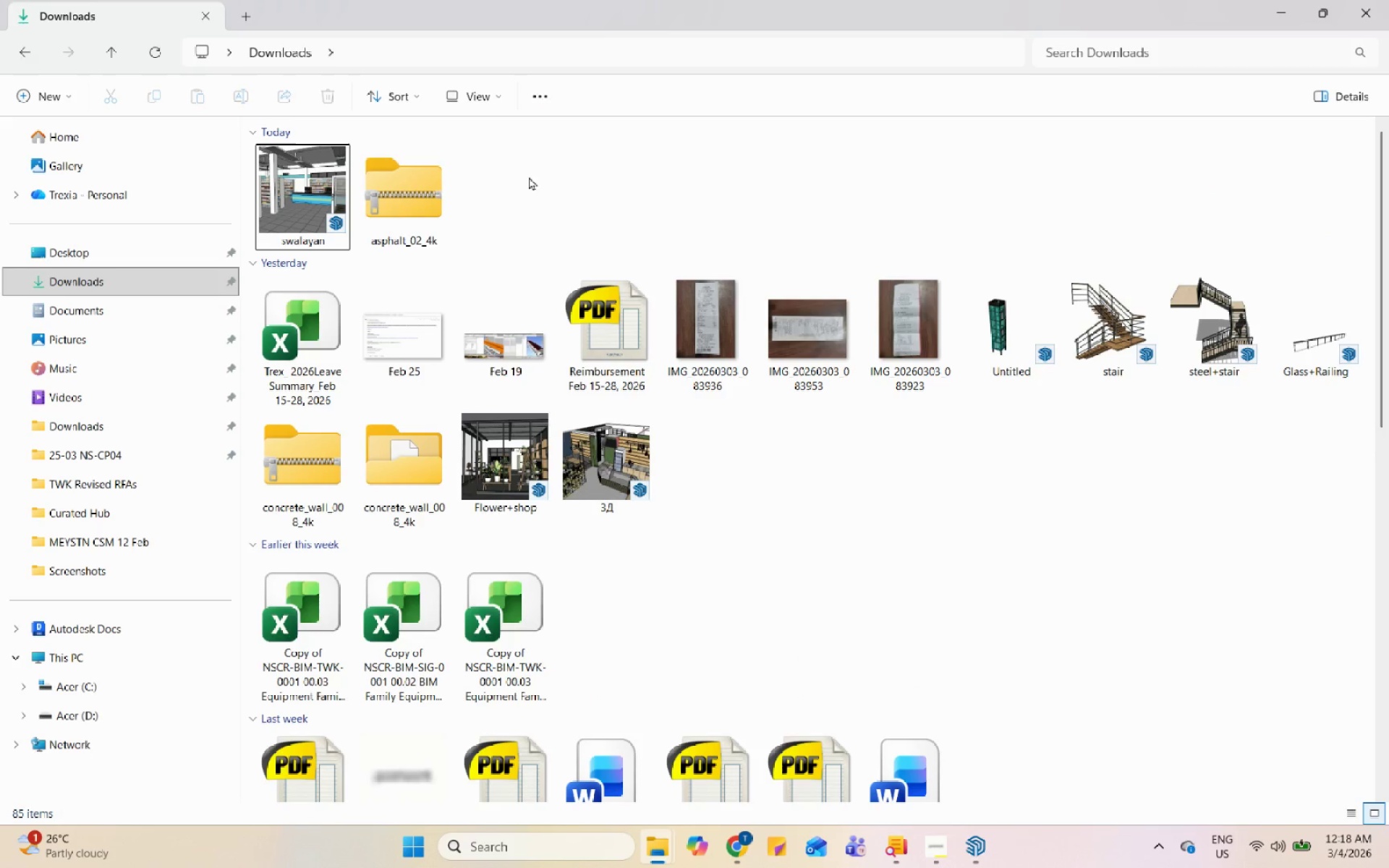 
left_click([383, 175])
 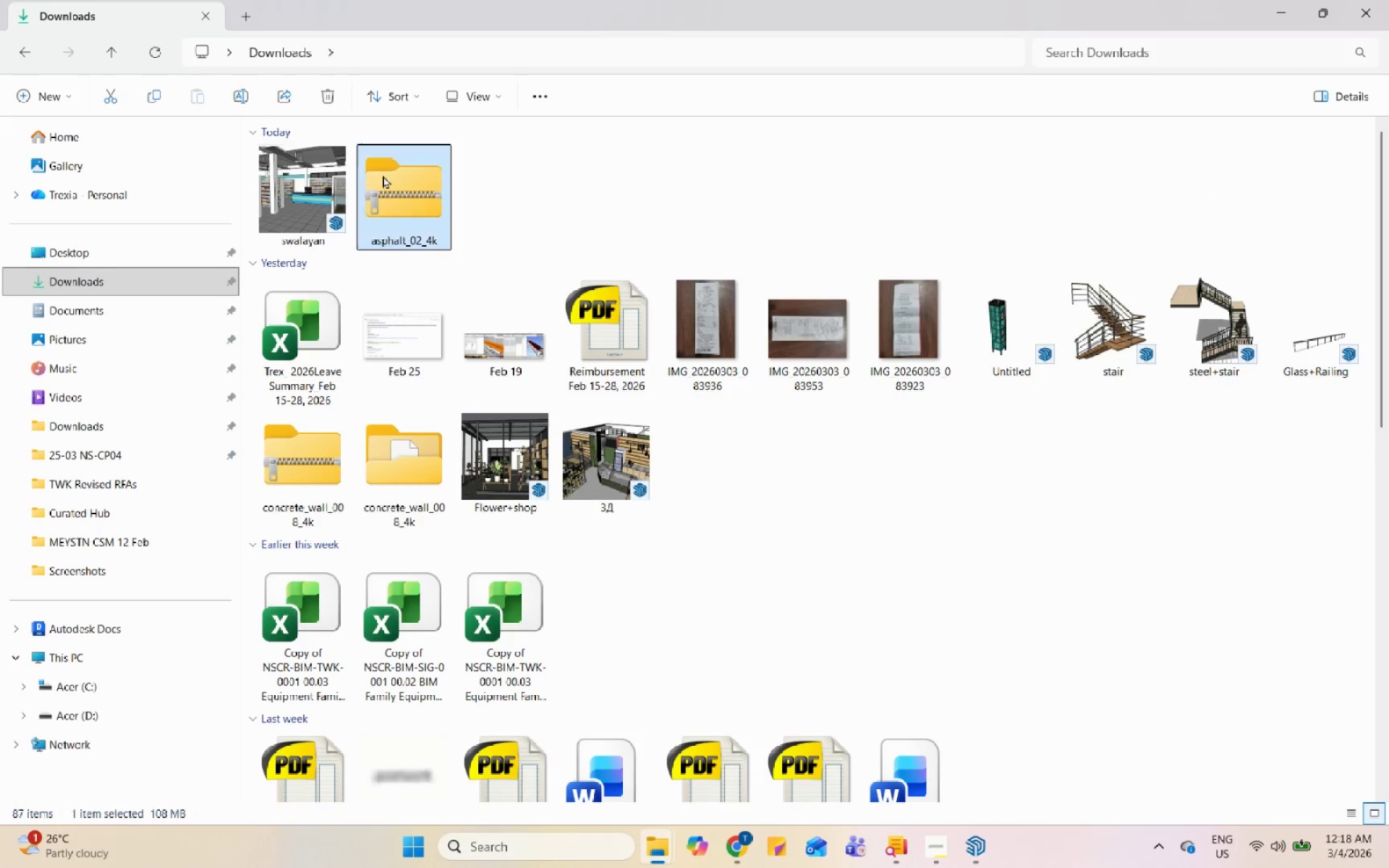 
right_click([383, 175])
 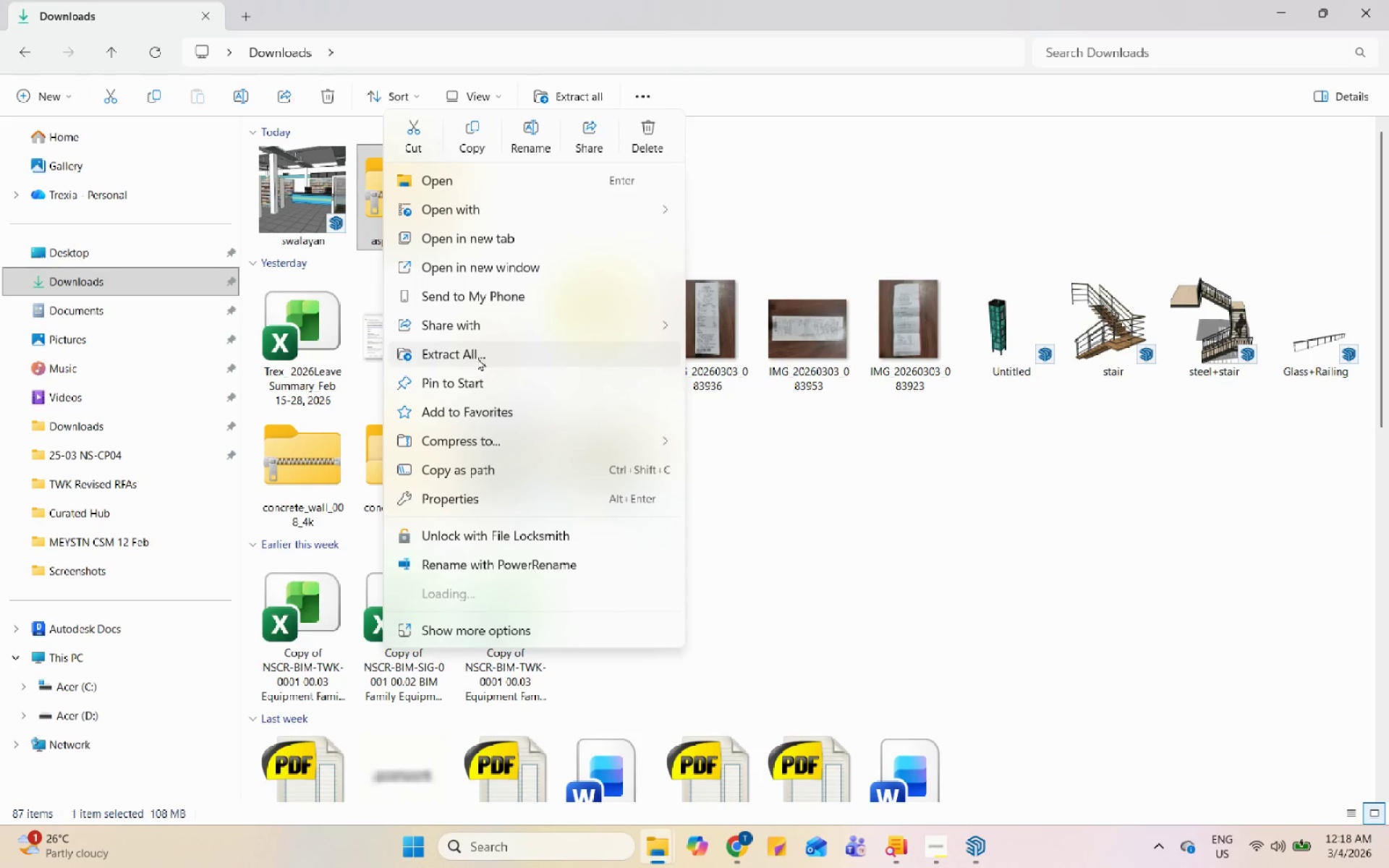 
left_click([479, 361])
 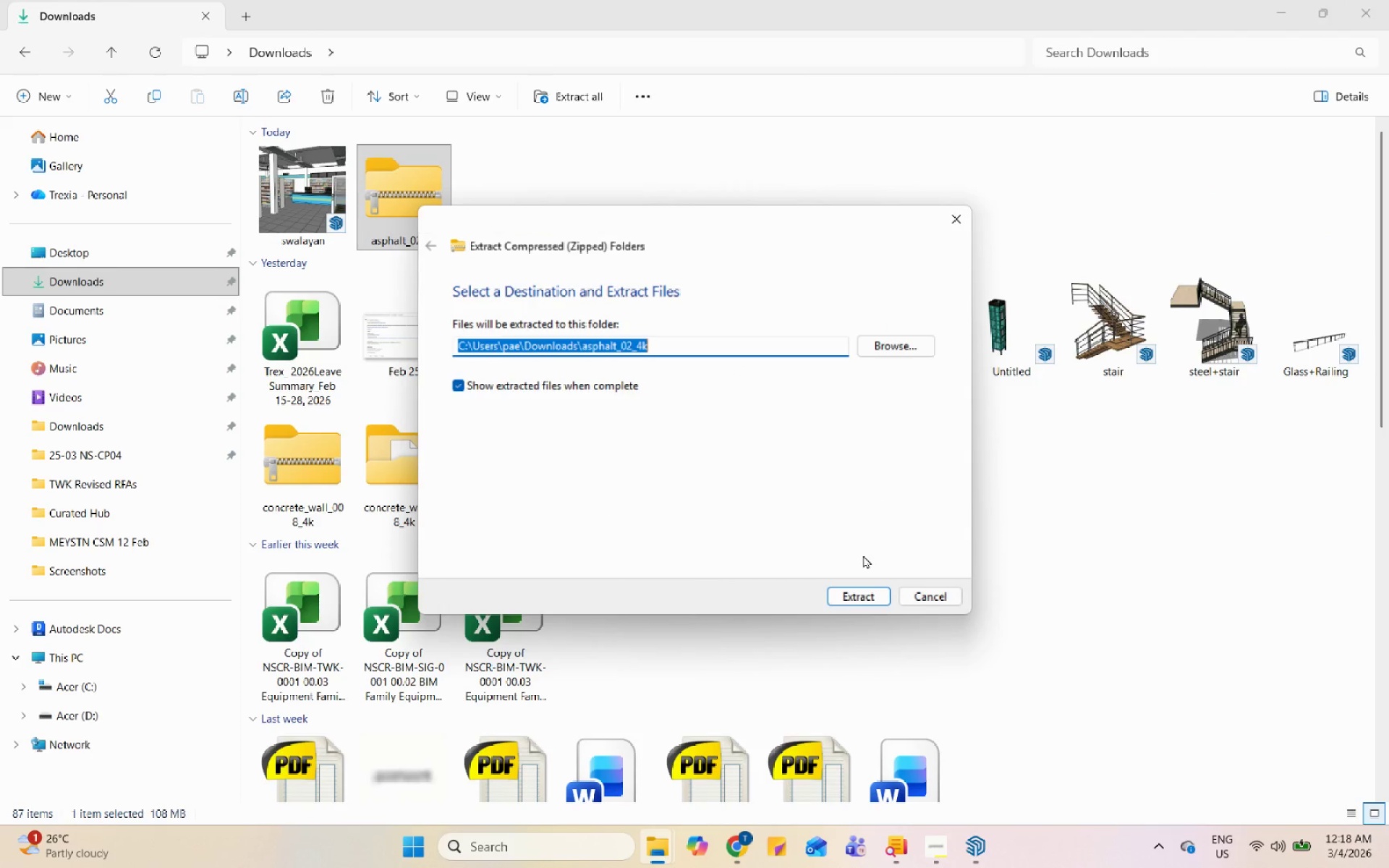 
left_click([862, 592])
 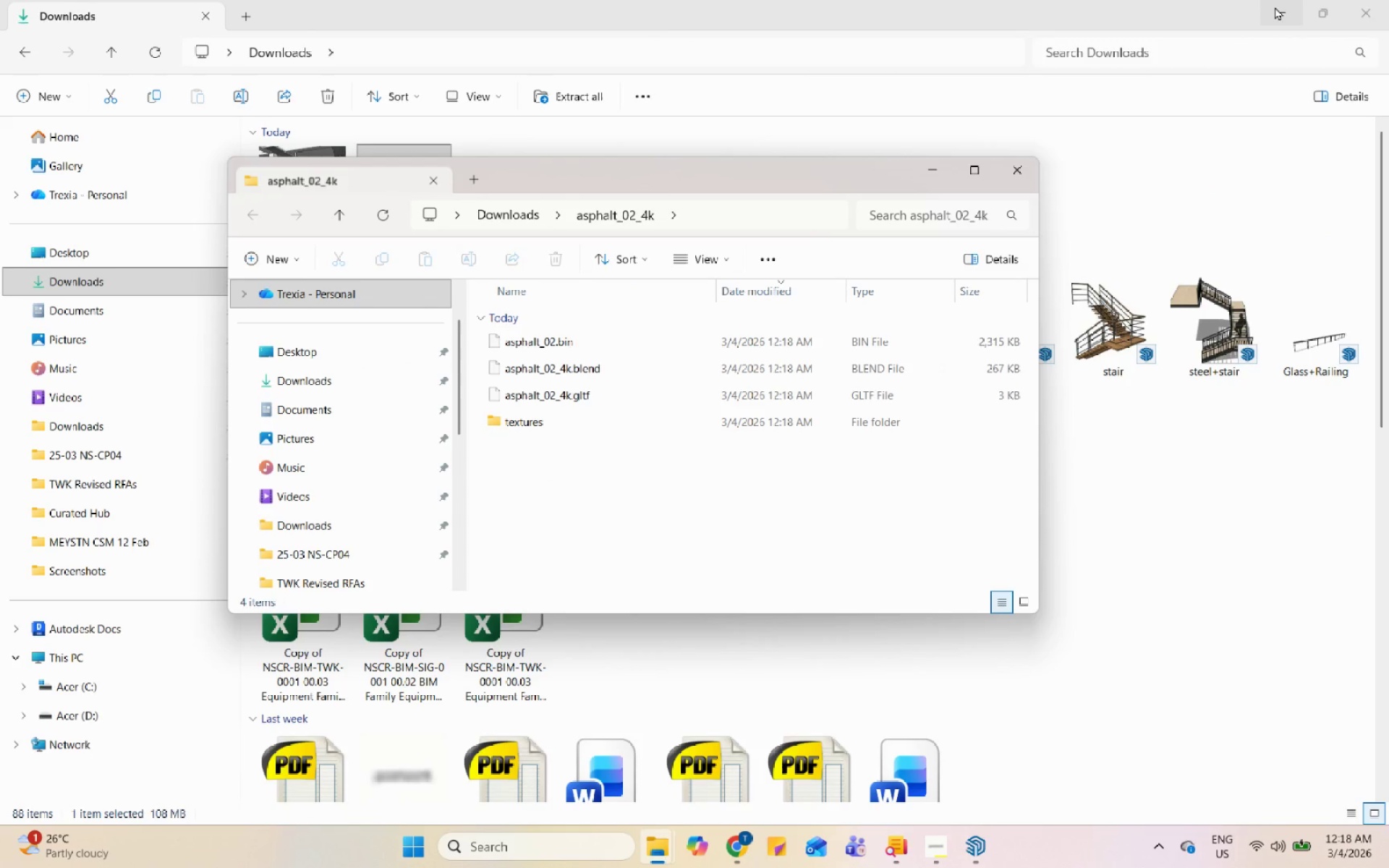 
left_click([1021, 166])
 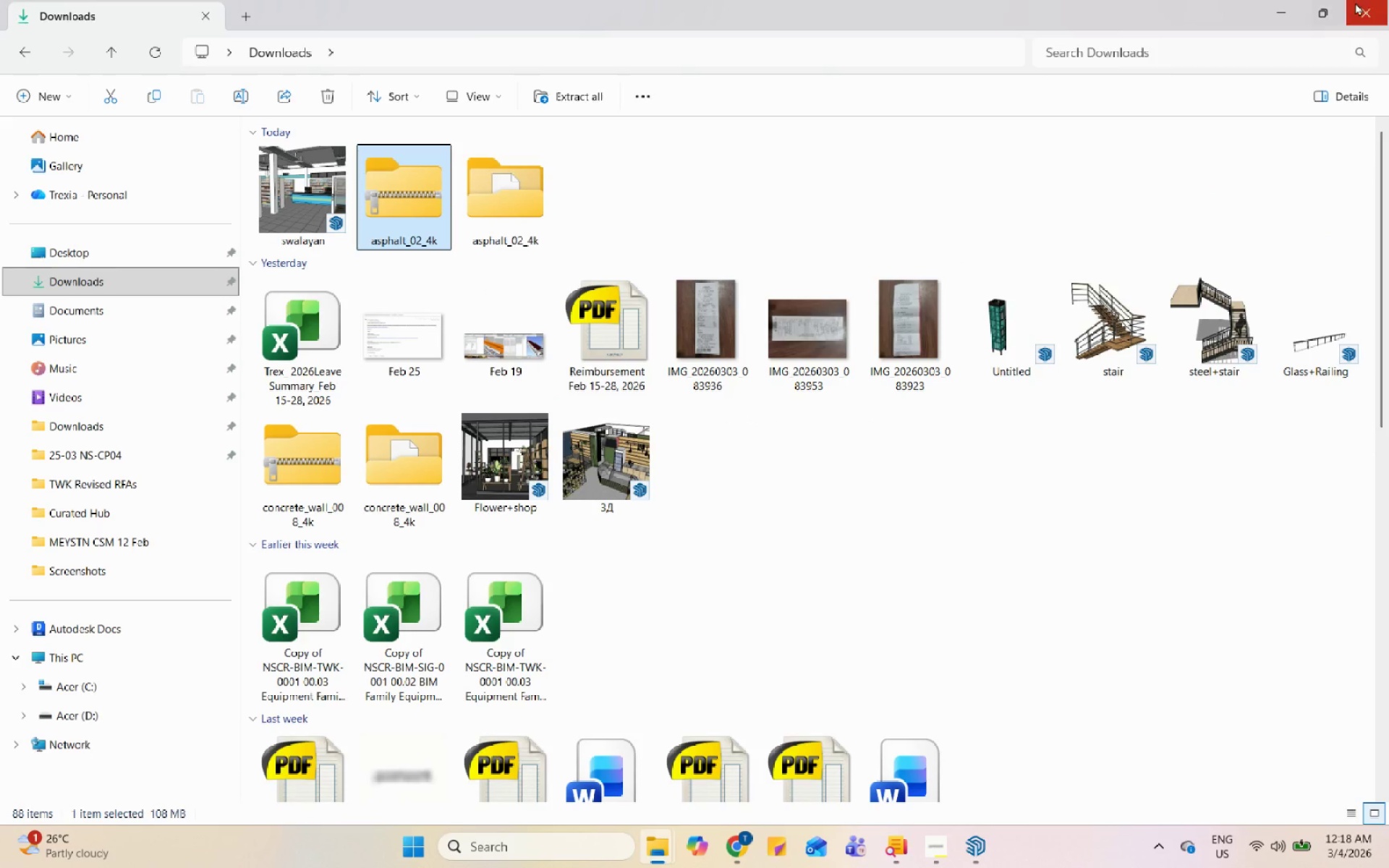 
left_click([1284, 7])
 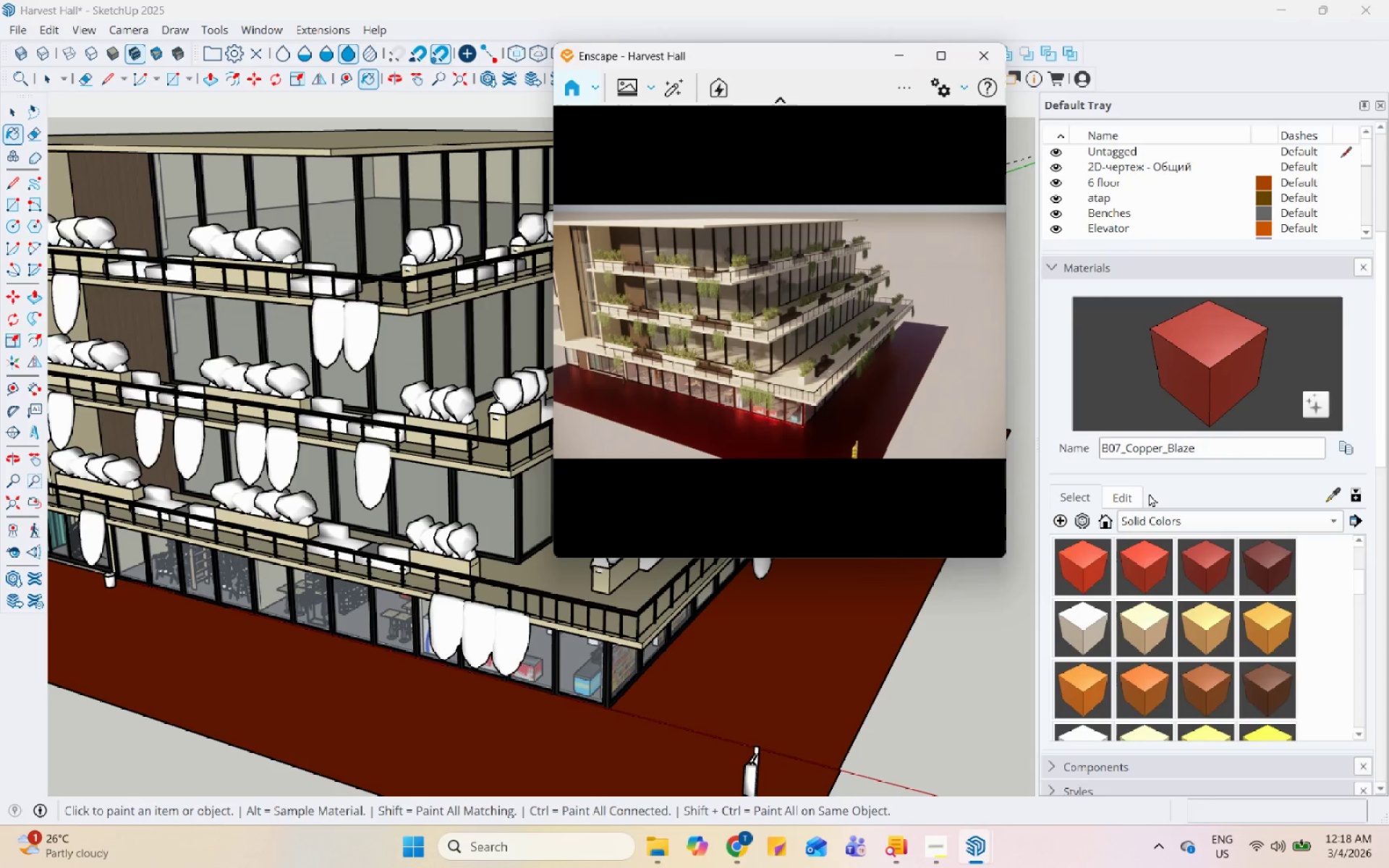 
left_click([1123, 501])
 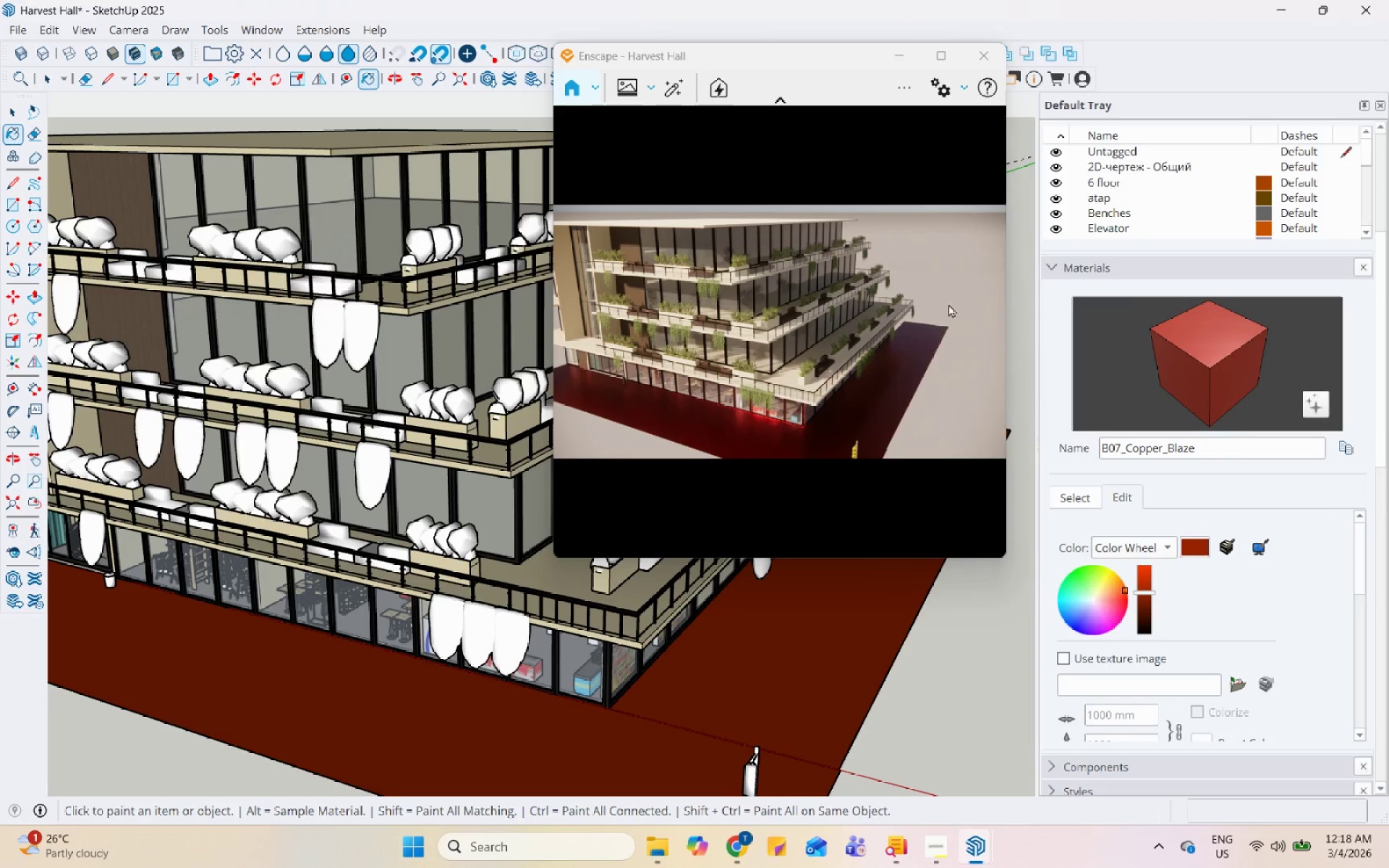 
left_click_drag(start_coordinate=[842, 51], to_coordinate=[598, 48])
 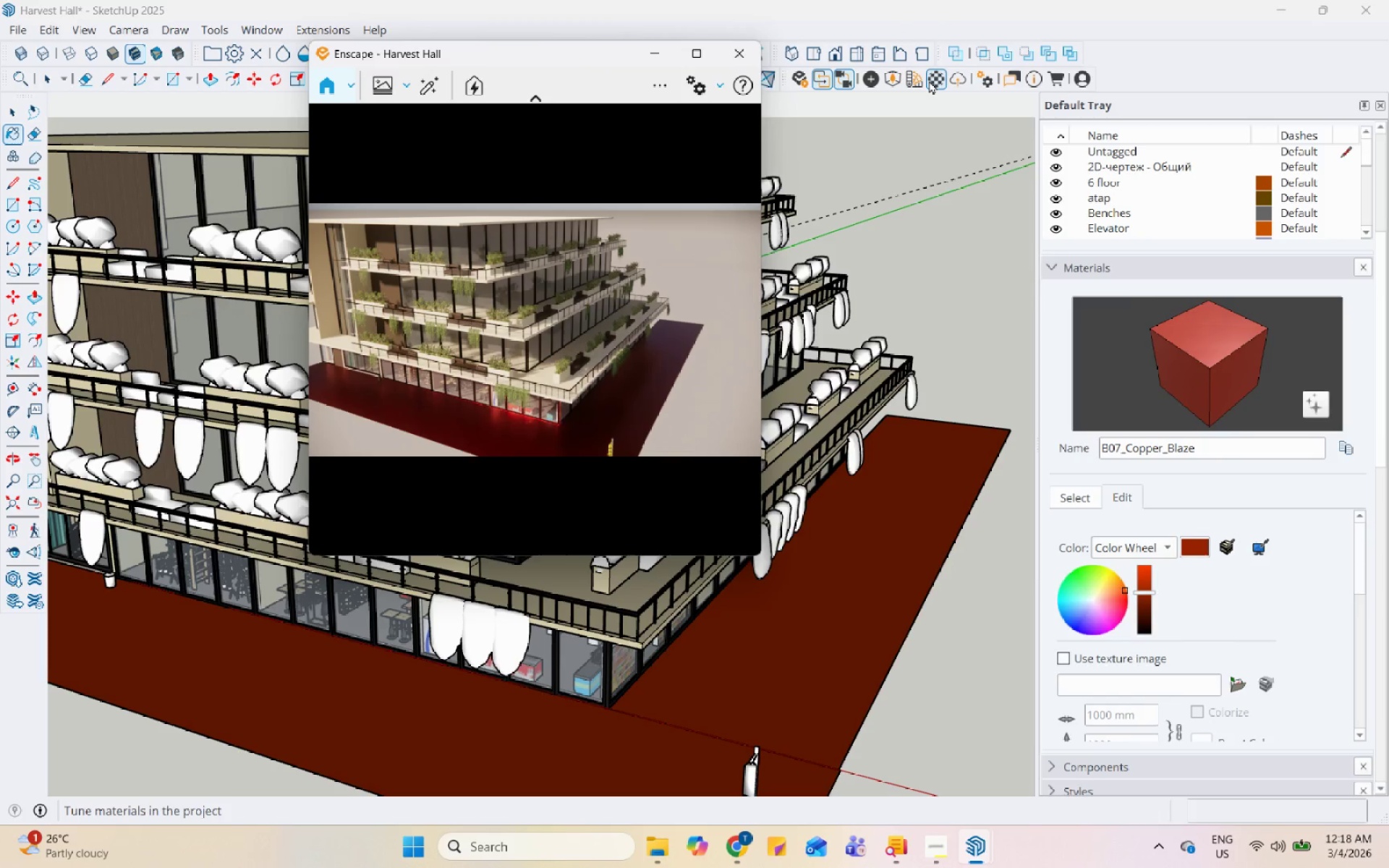 
left_click([929, 80])
 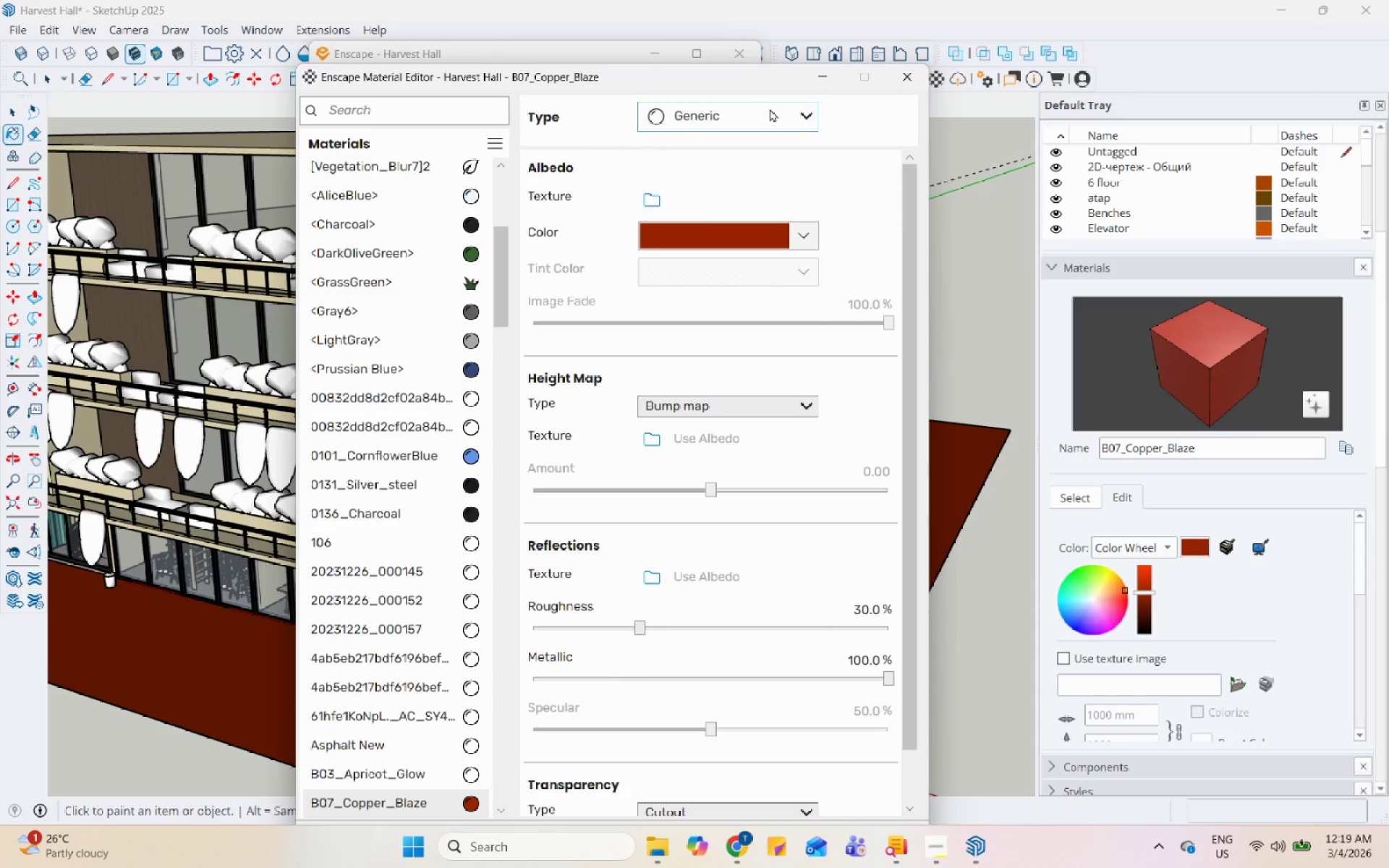 
left_click_drag(start_coordinate=[767, 71], to_coordinate=[647, 70])
 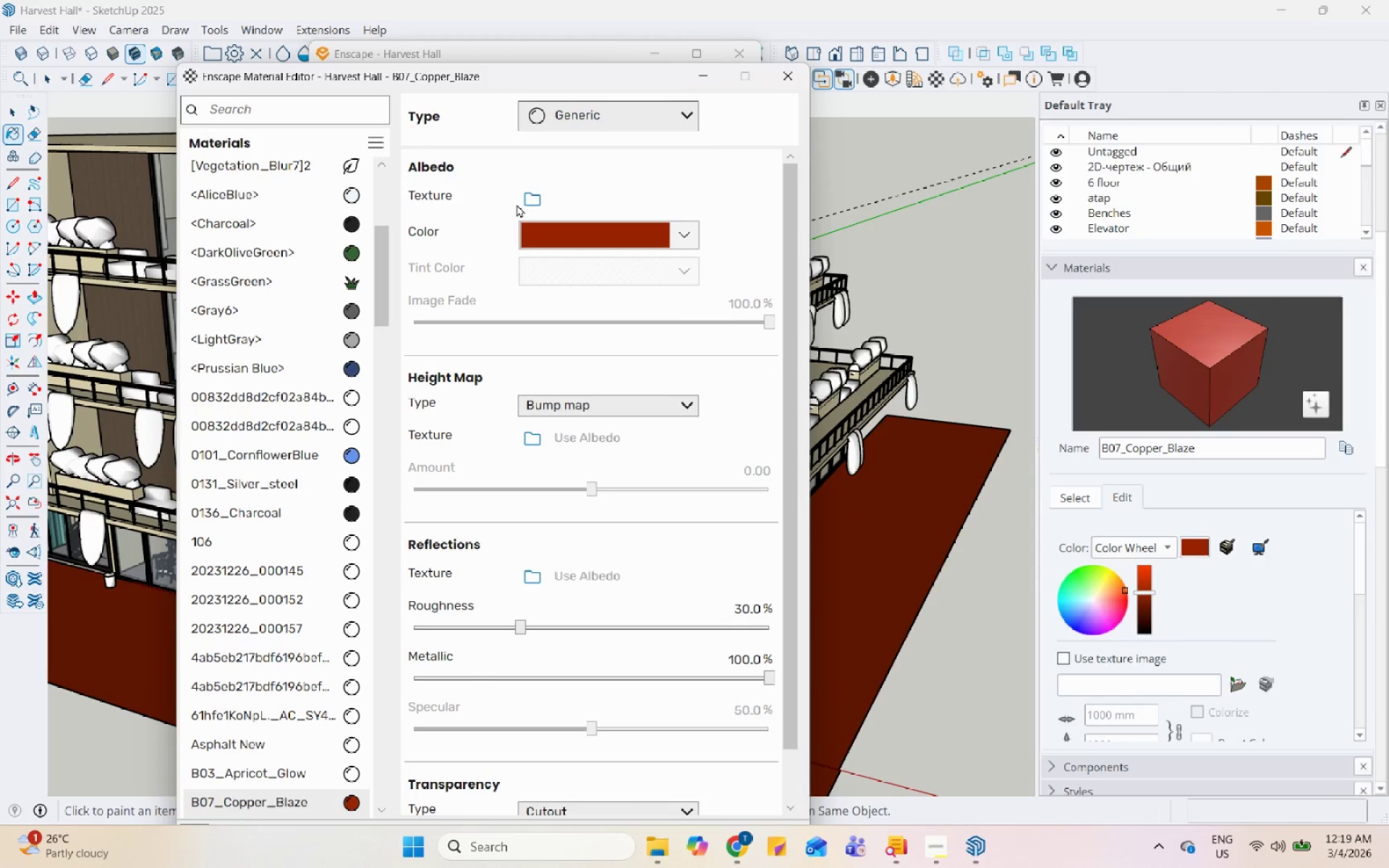 
left_click([1230, 680])
 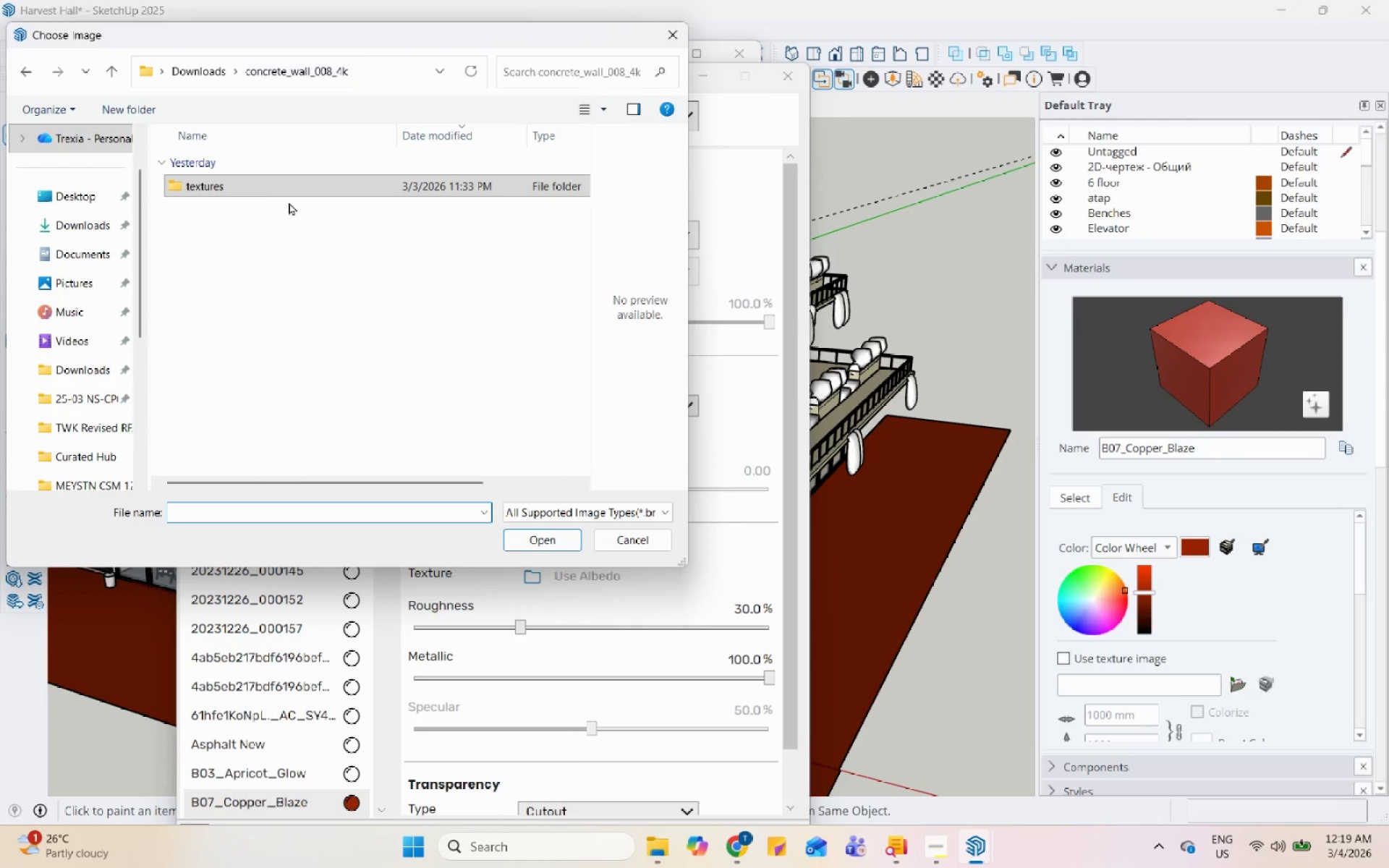 
left_click([202, 72])
 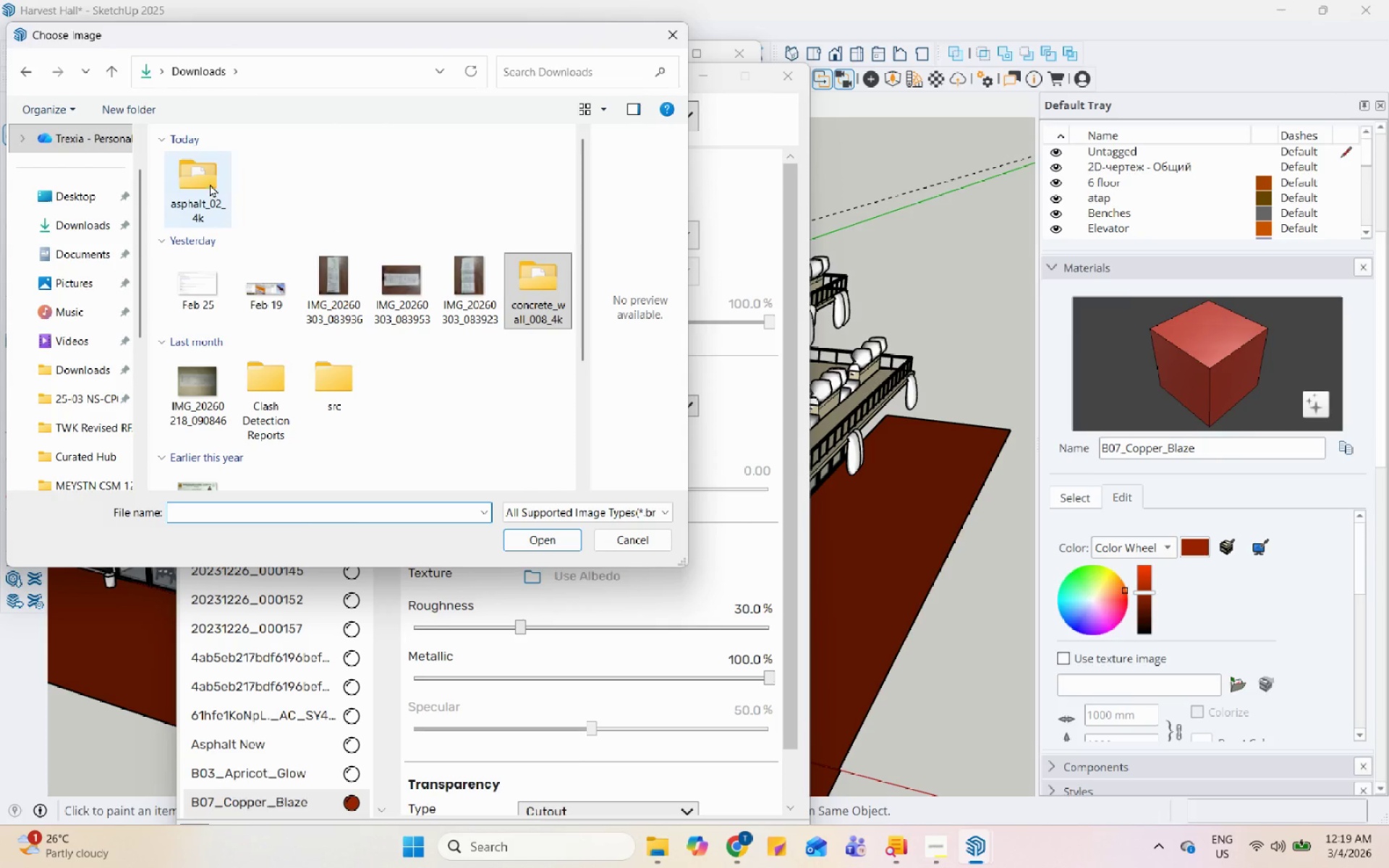 
double_click([209, 183])
 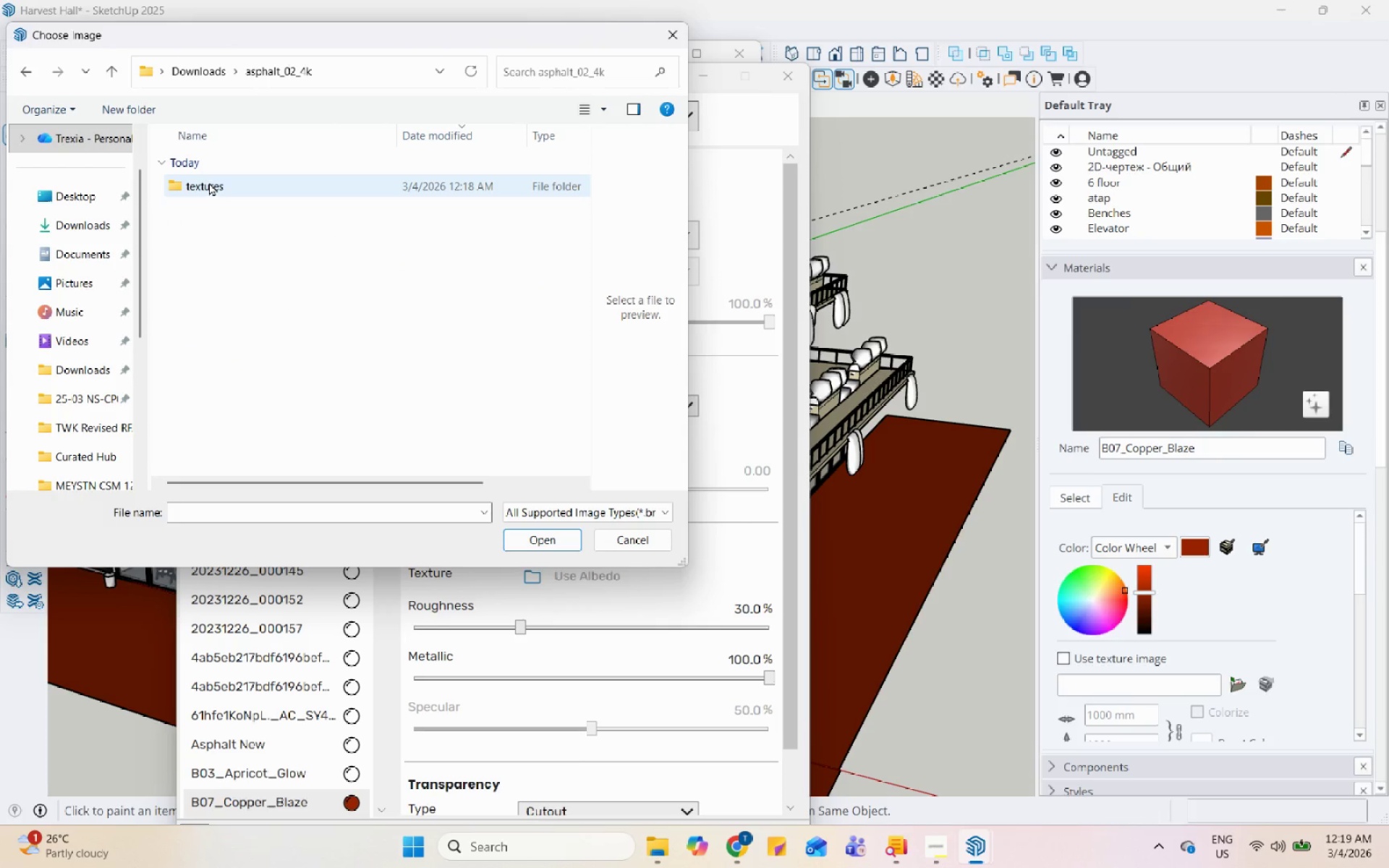 
double_click([209, 182])
 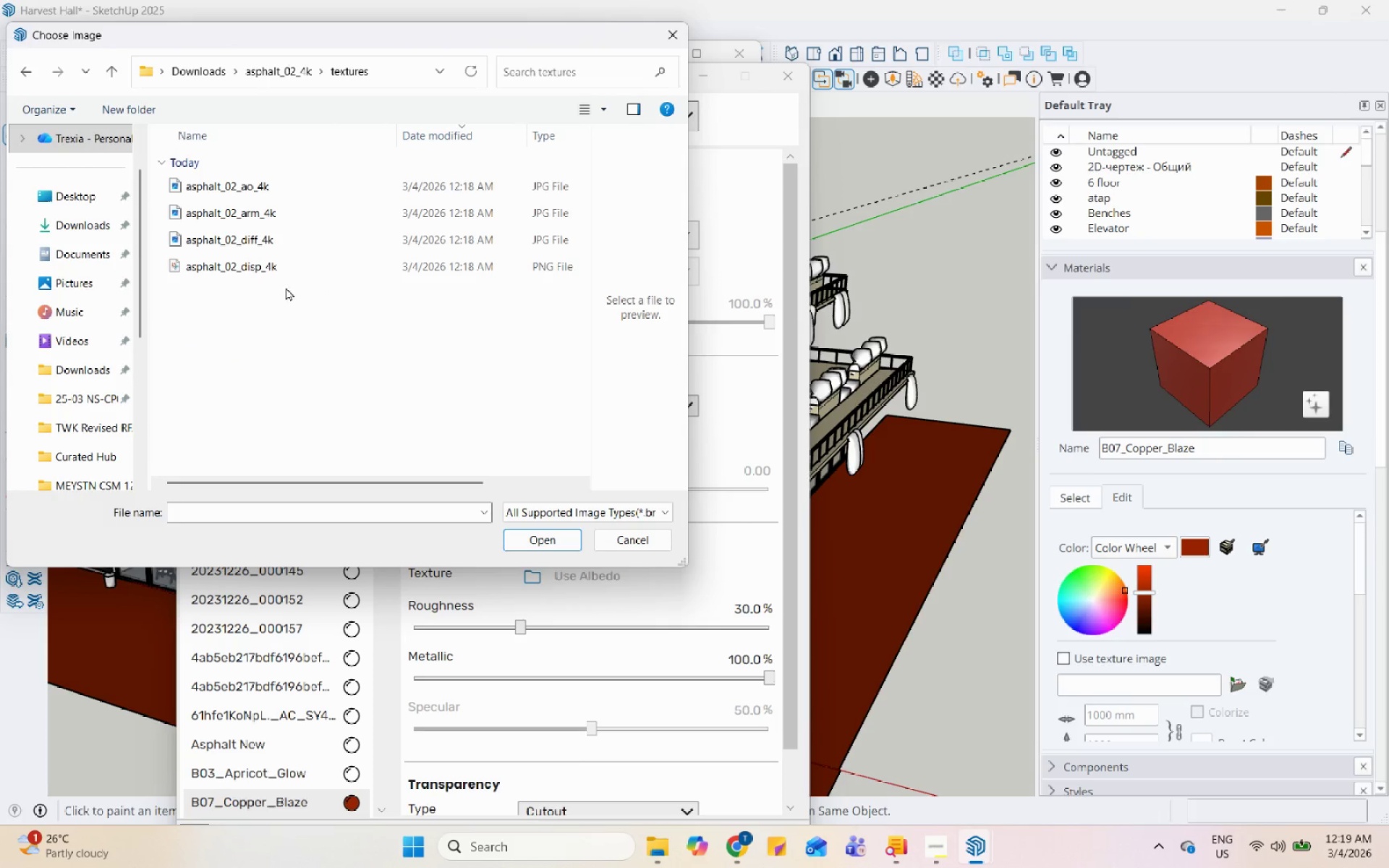 
scroll: coordinate [286, 287], scroll_direction: up, amount: 4.0
 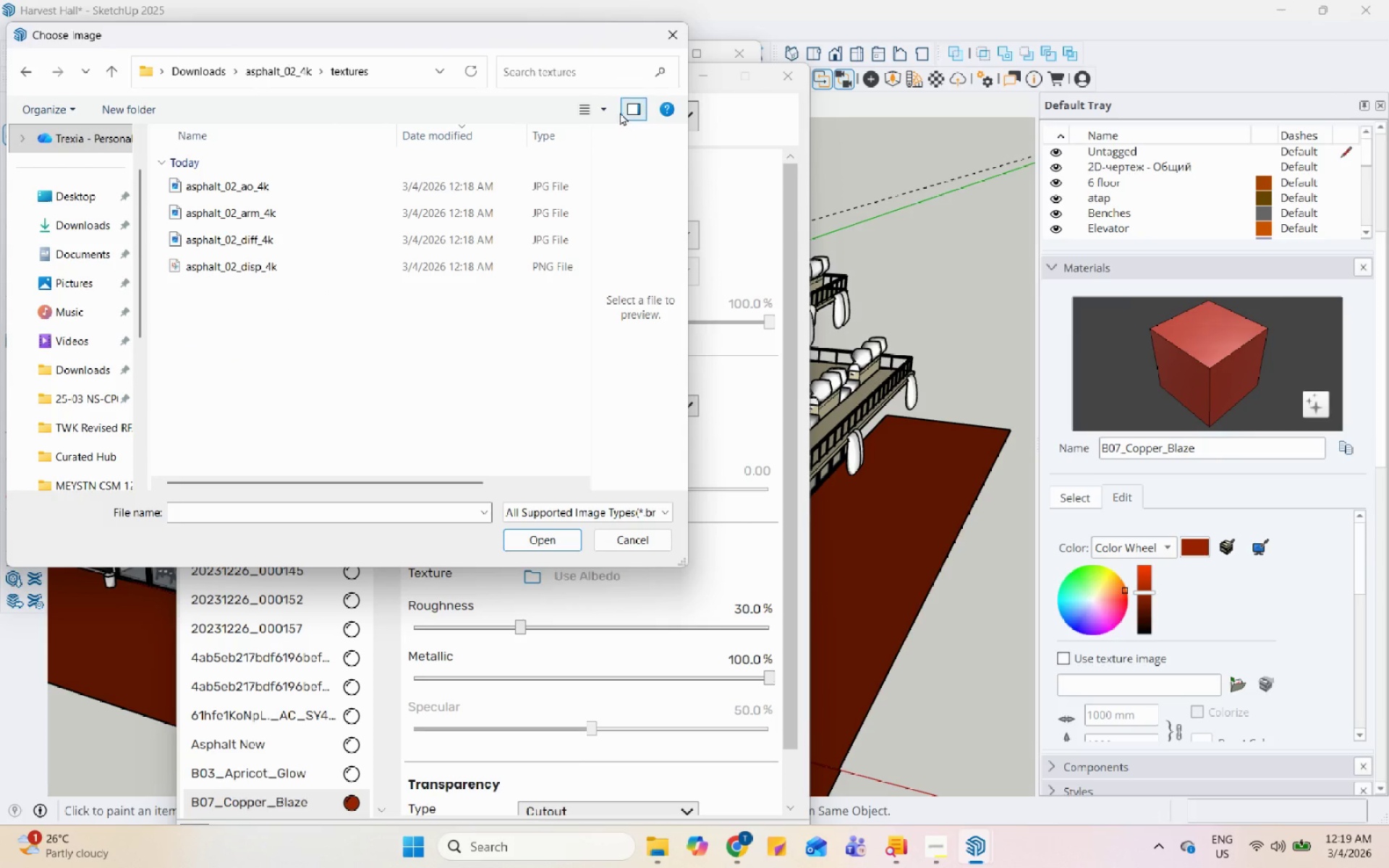 
left_click([611, 107])
 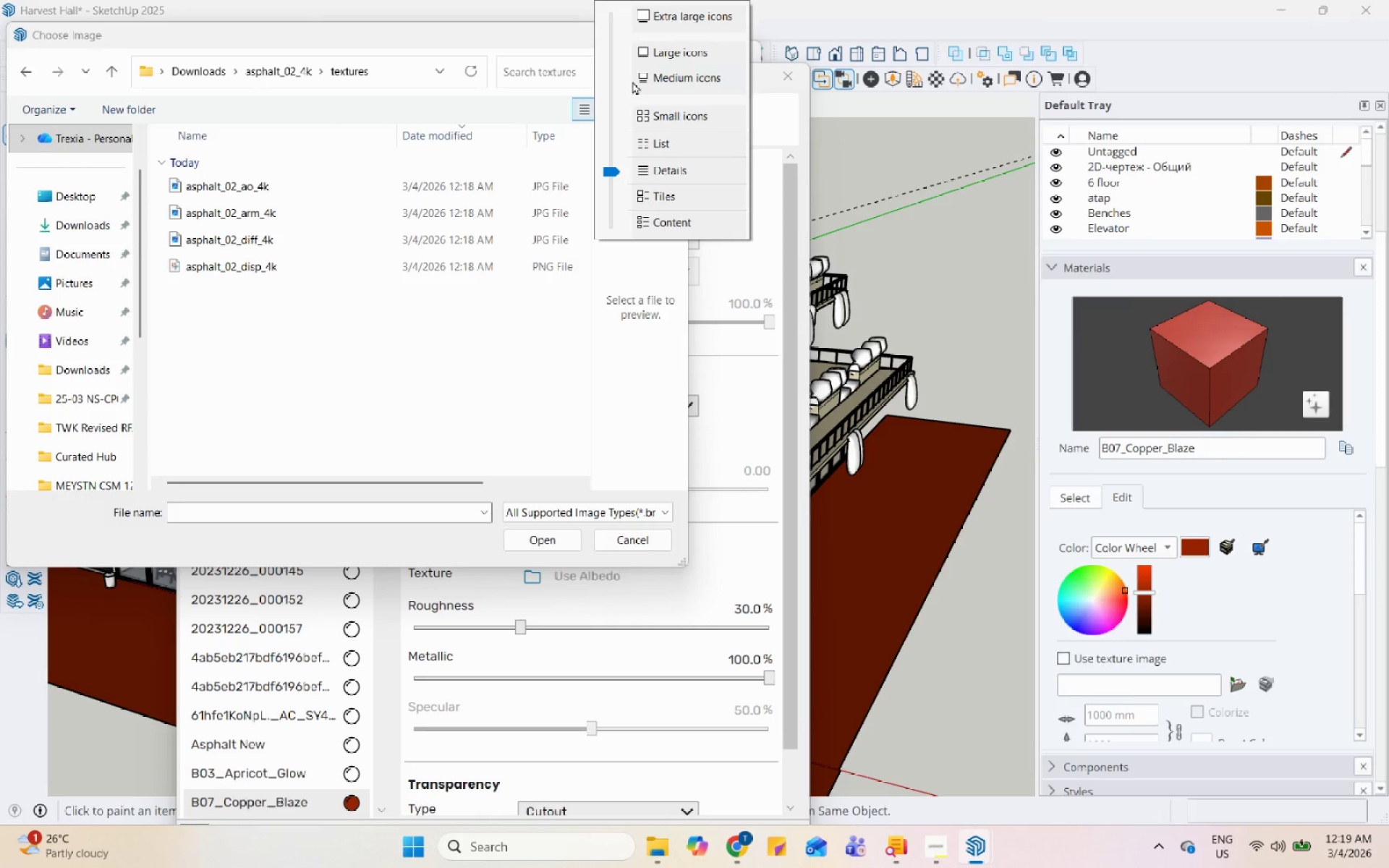 
left_click([651, 75])
 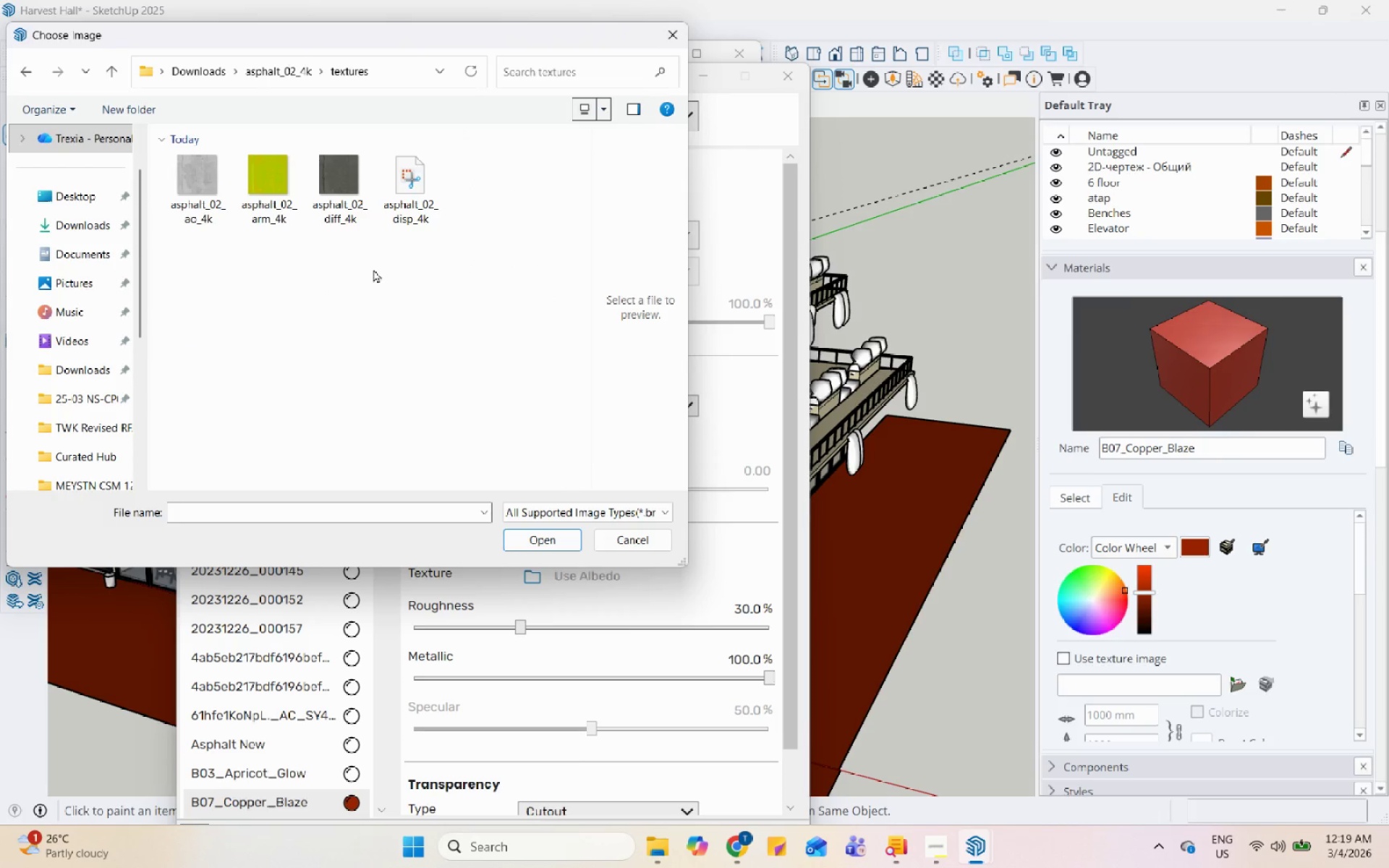 
left_click([347, 186])
 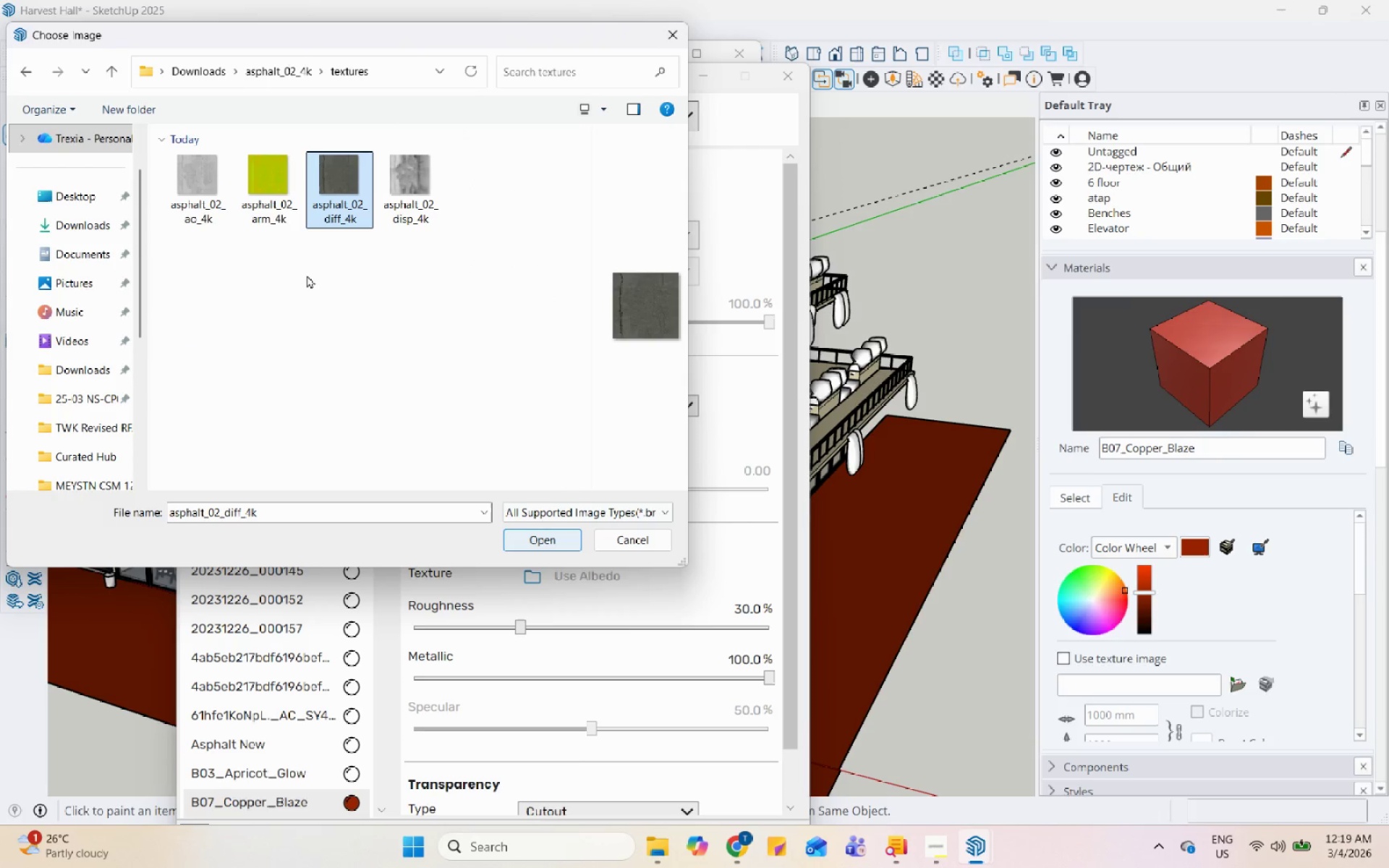 
mouse_move([211, 218])
 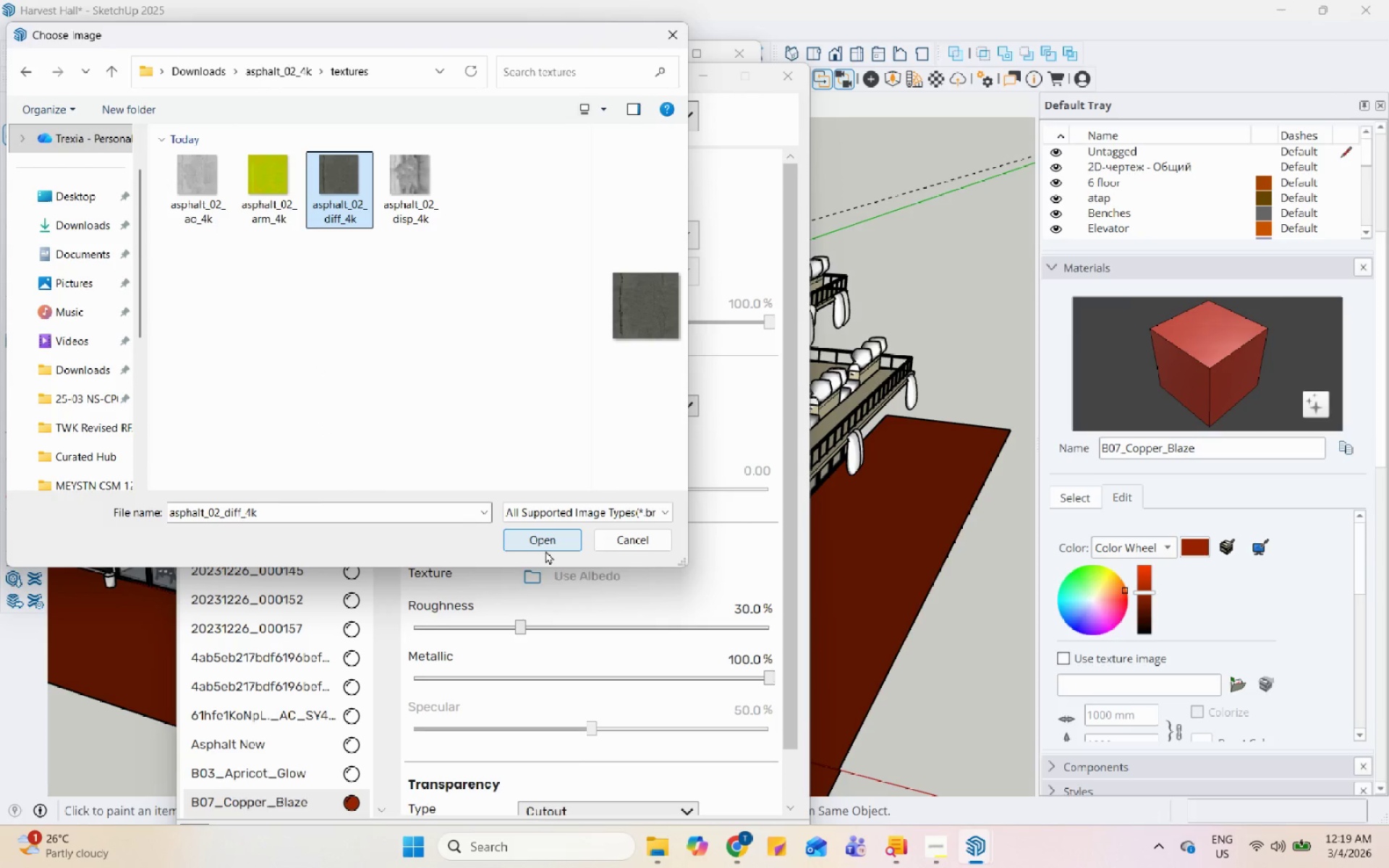 
left_click([549, 544])
 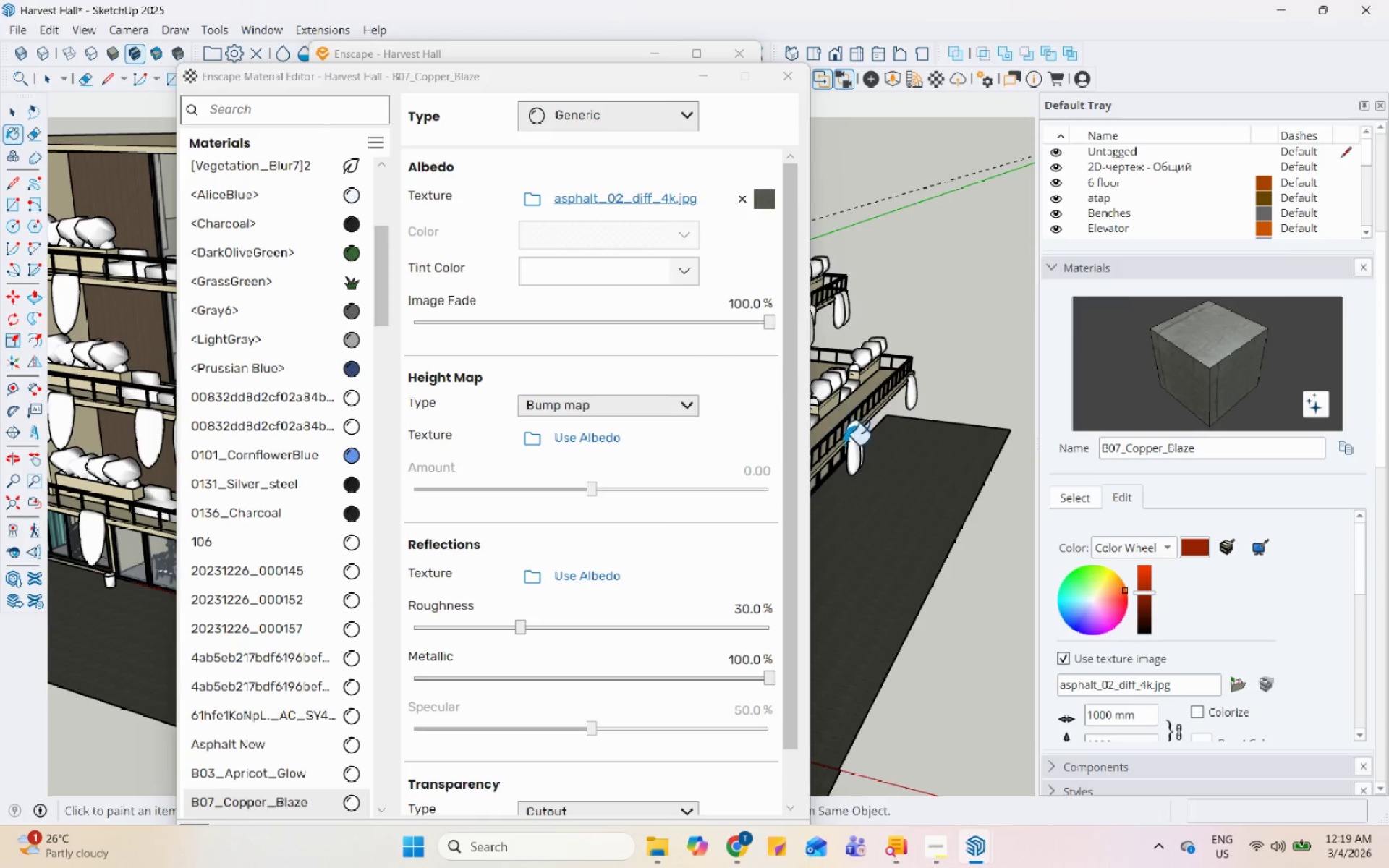 
scroll: coordinate [867, 524], scroll_direction: up, amount: 9.0
 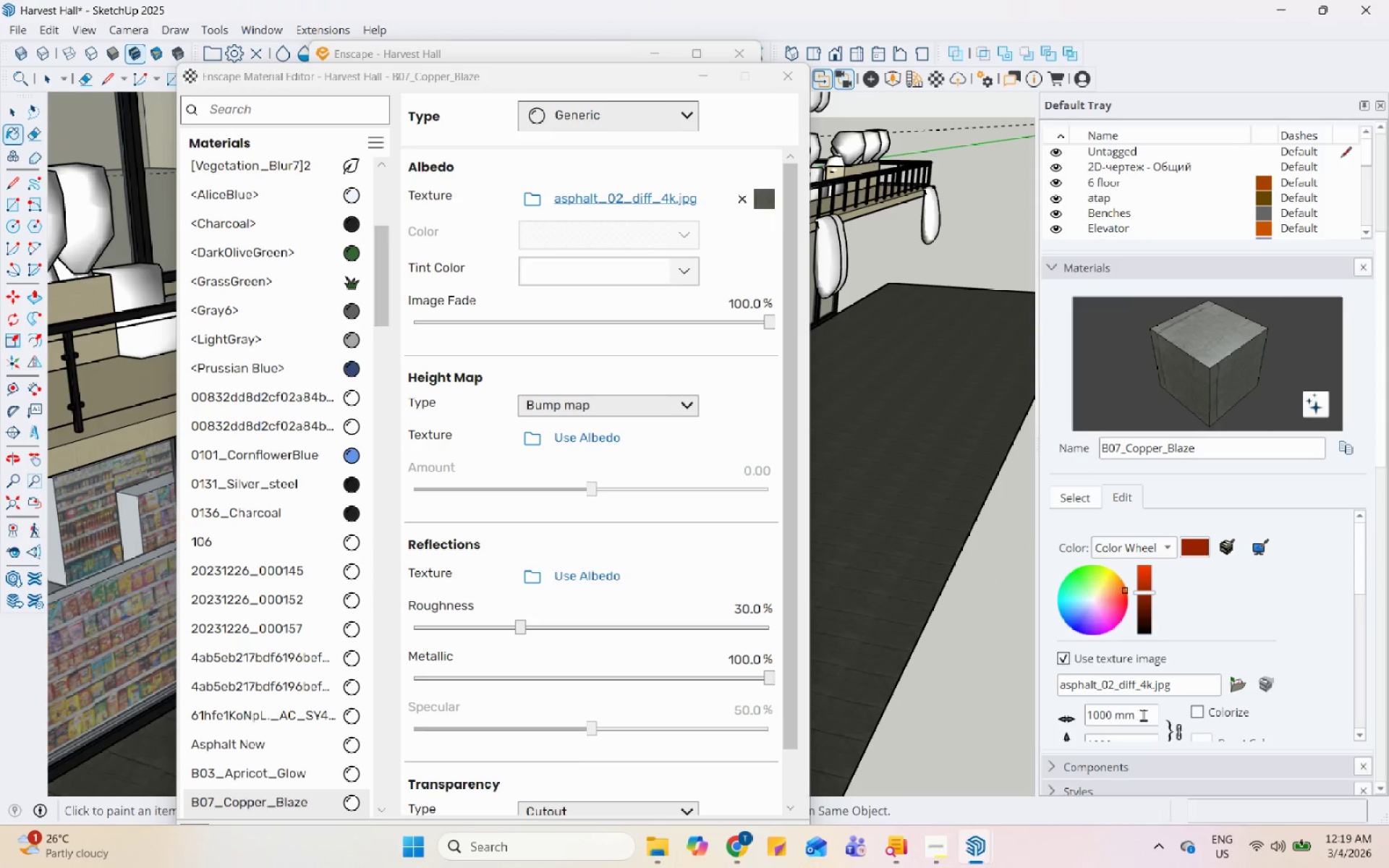 
scroll: coordinate [929, 577], scroll_direction: down, amount: 10.0
 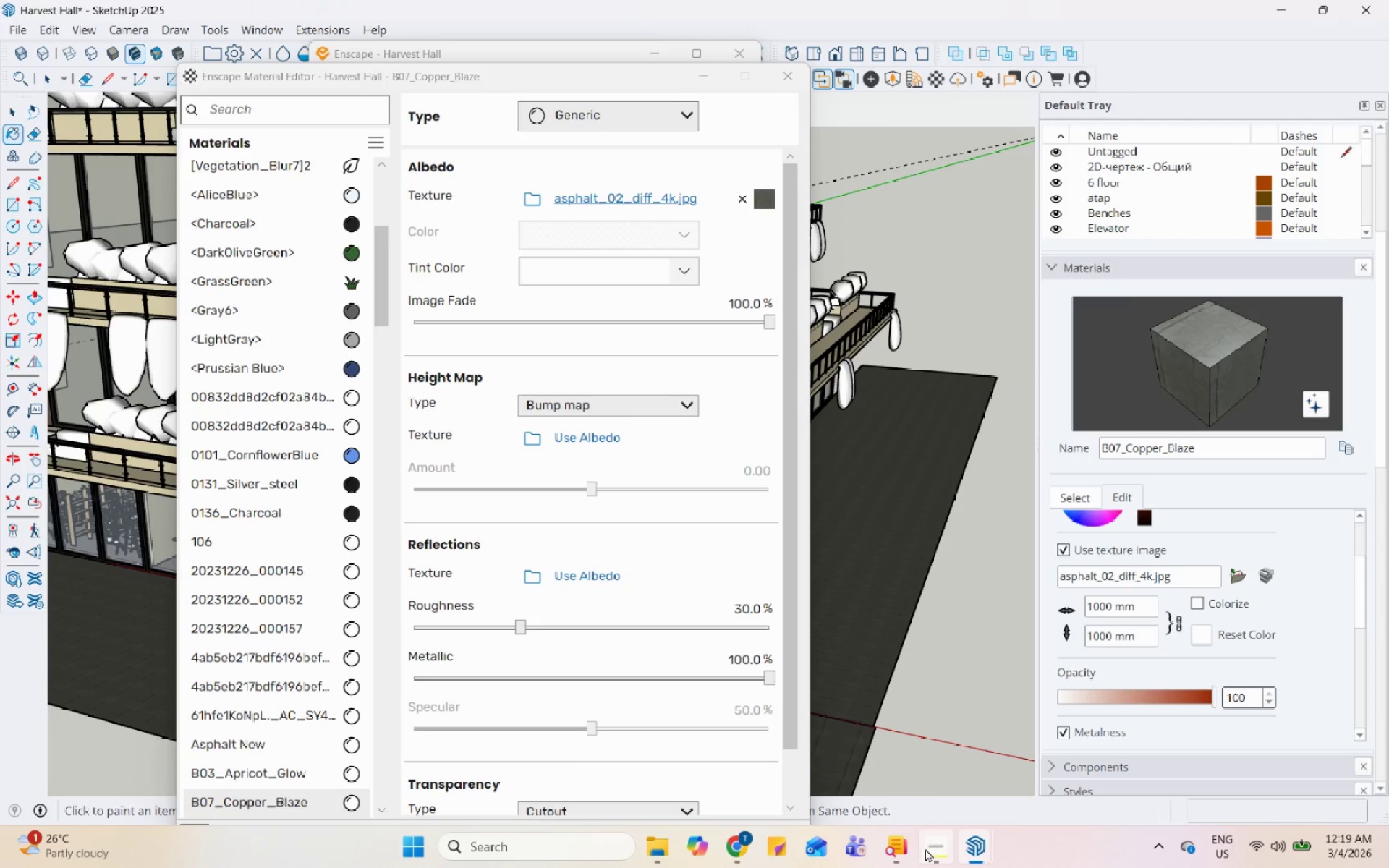 
left_click([964, 843])
 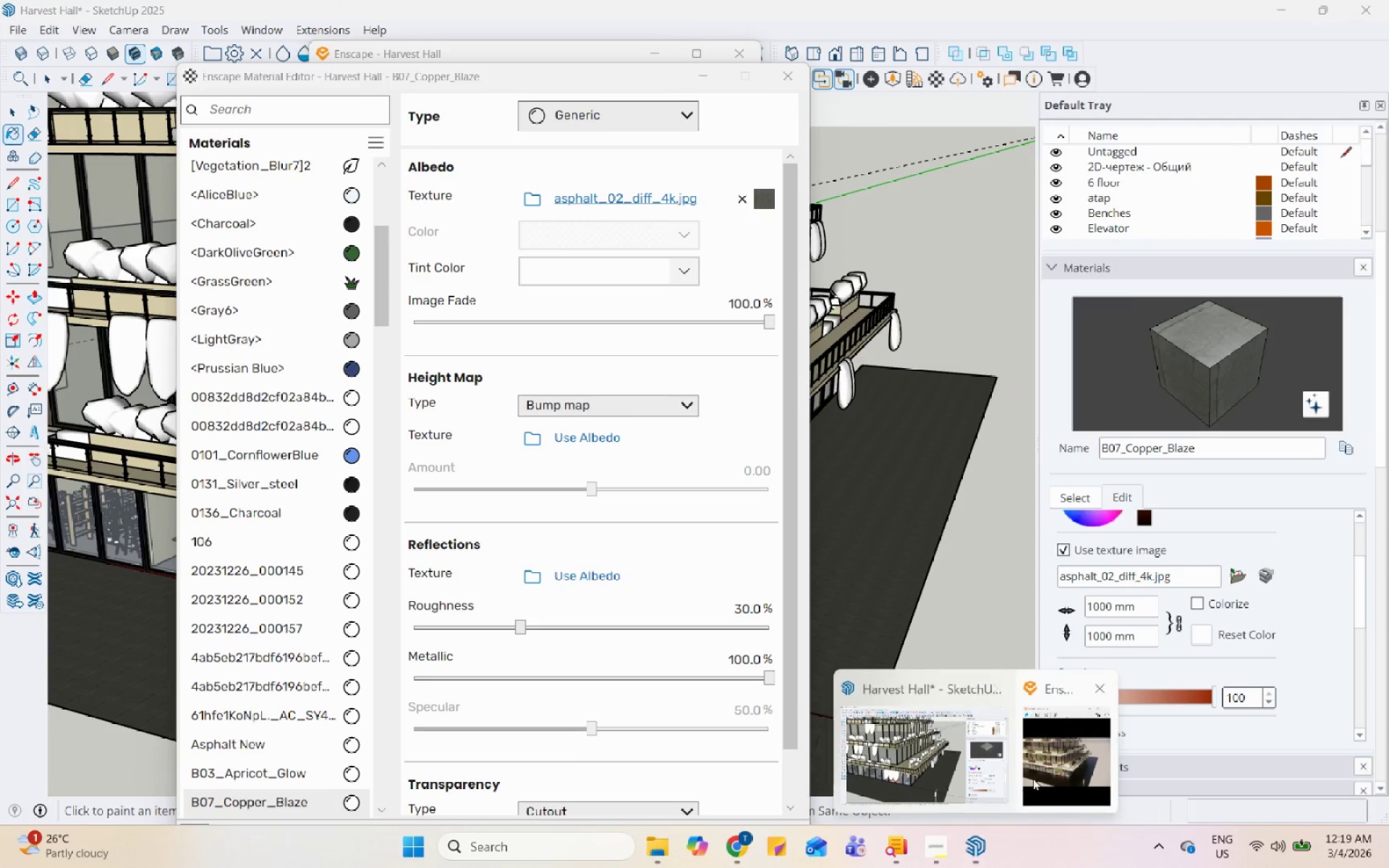 
left_click([1041, 767])
 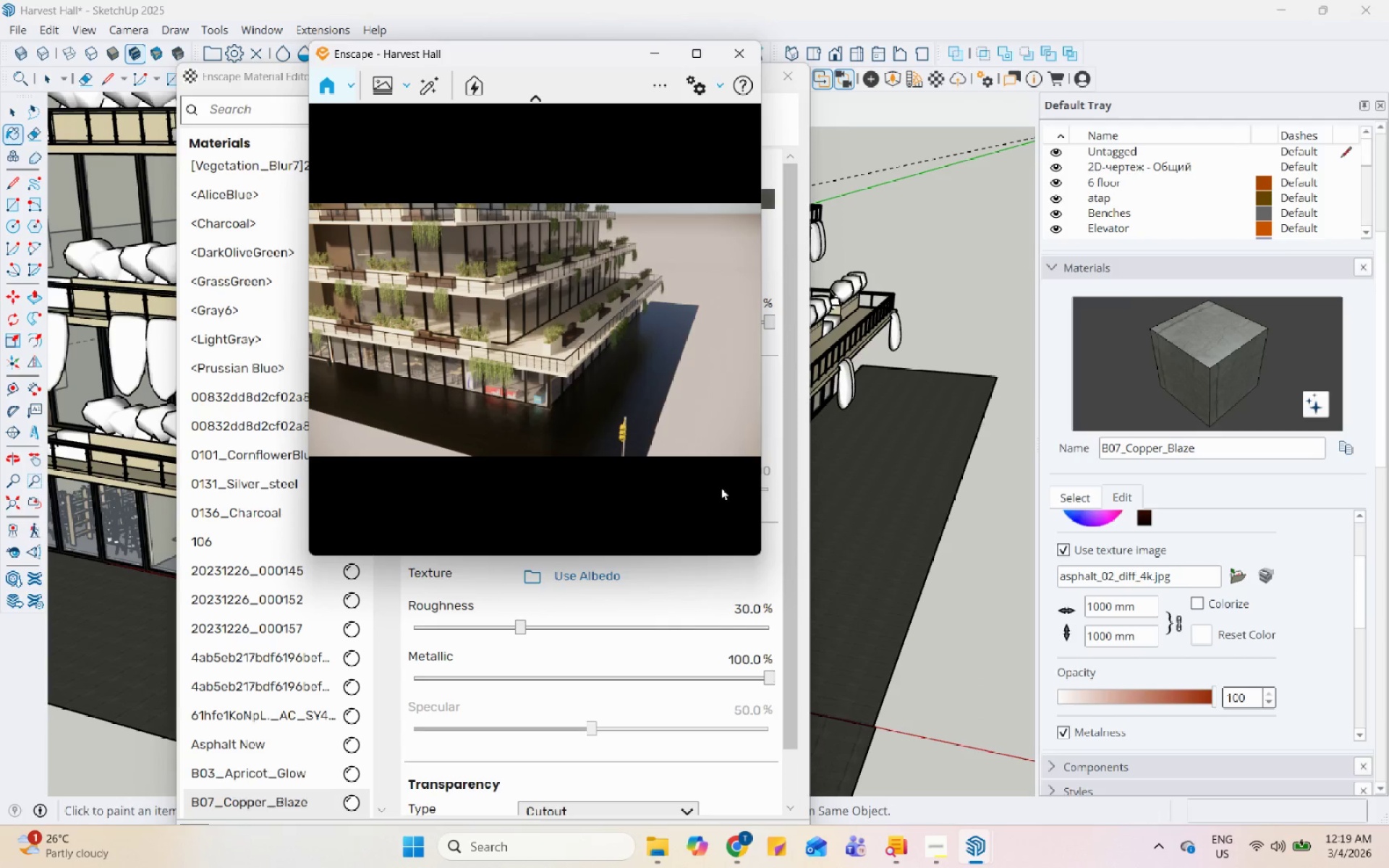 
scroll: coordinate [810, 543], scroll_direction: down, amount: 3.0
 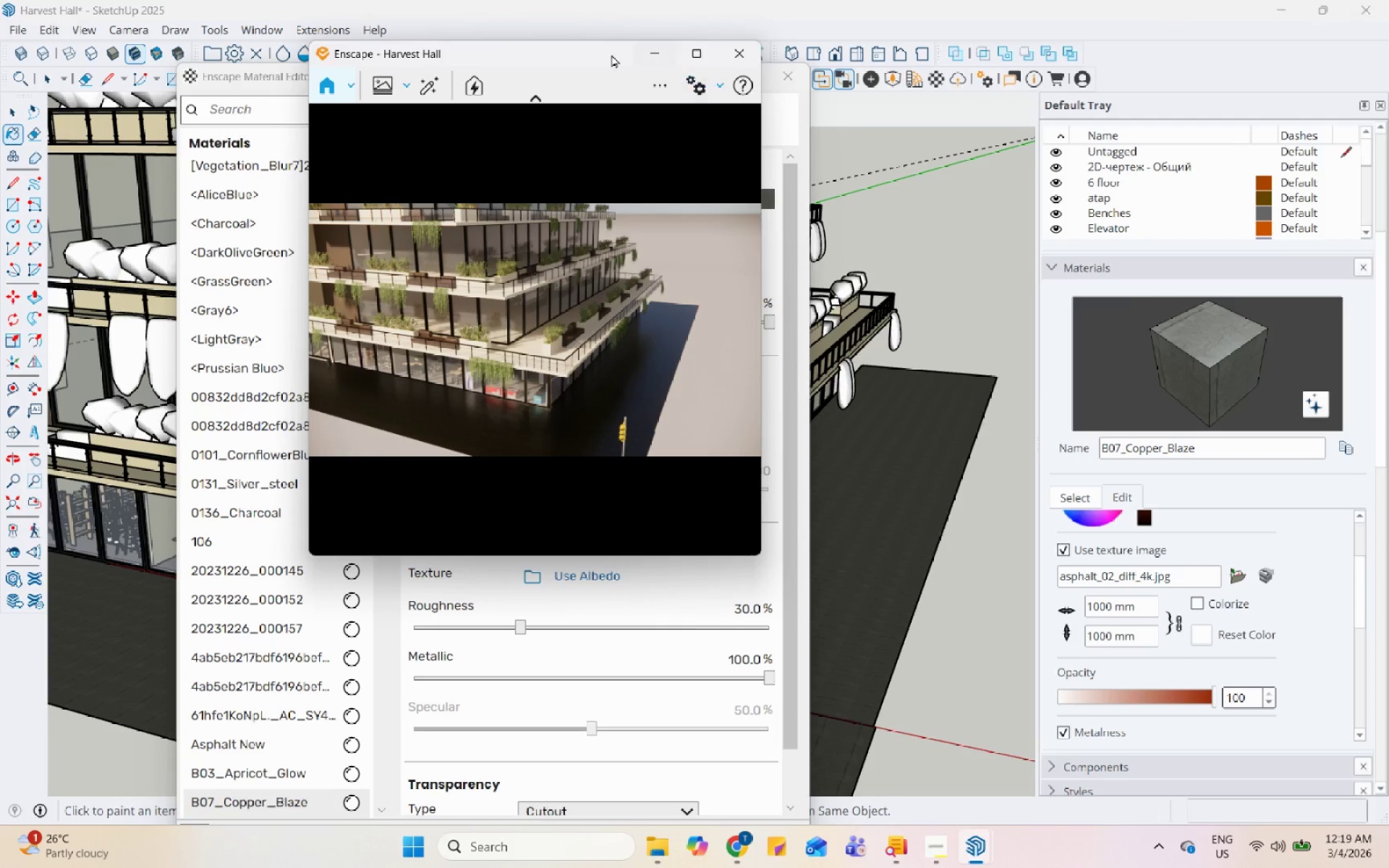 
left_click_drag(start_coordinate=[600, 53], to_coordinate=[1194, 39])
 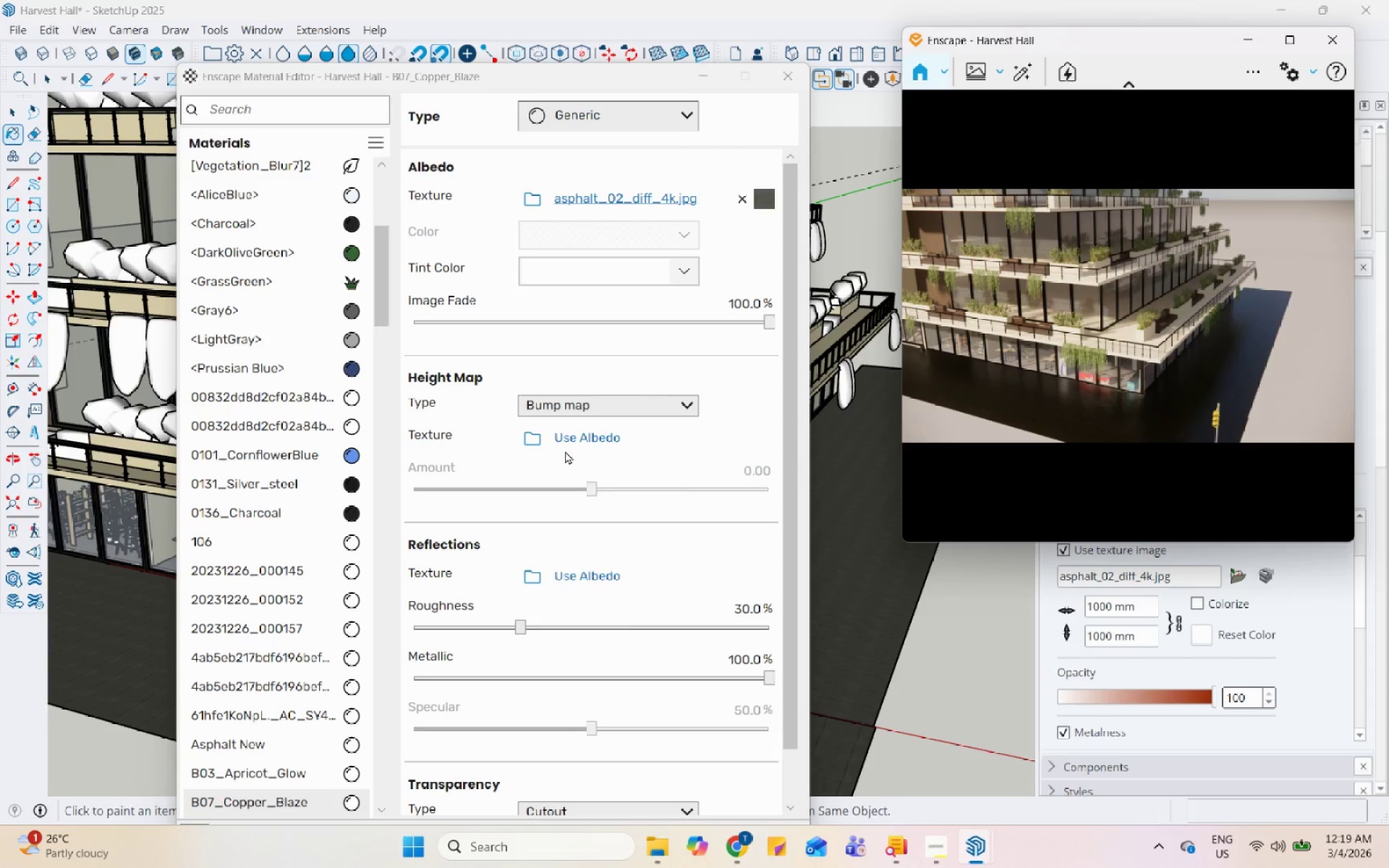 
left_click([532, 435])
 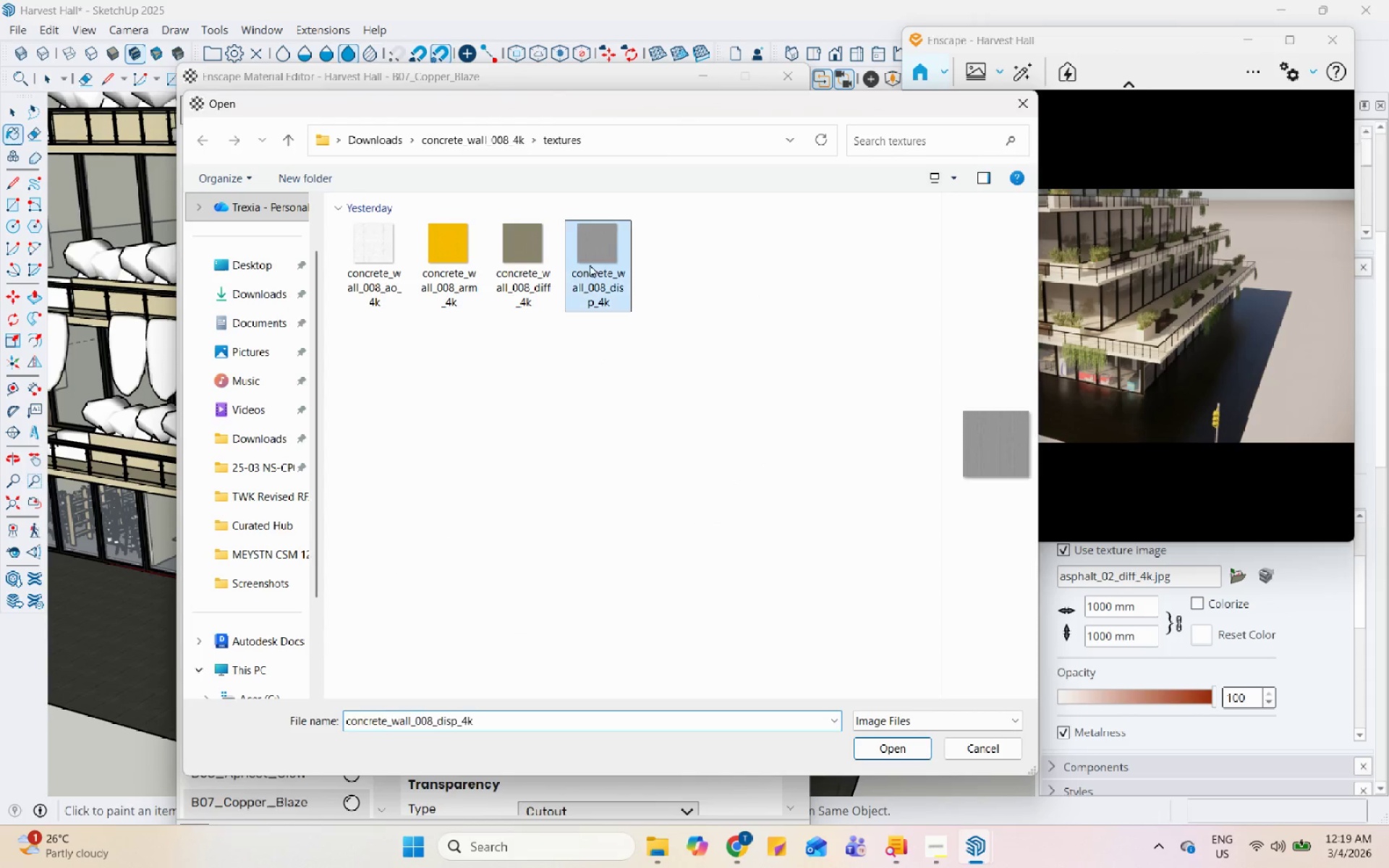 
left_click([880, 746])
 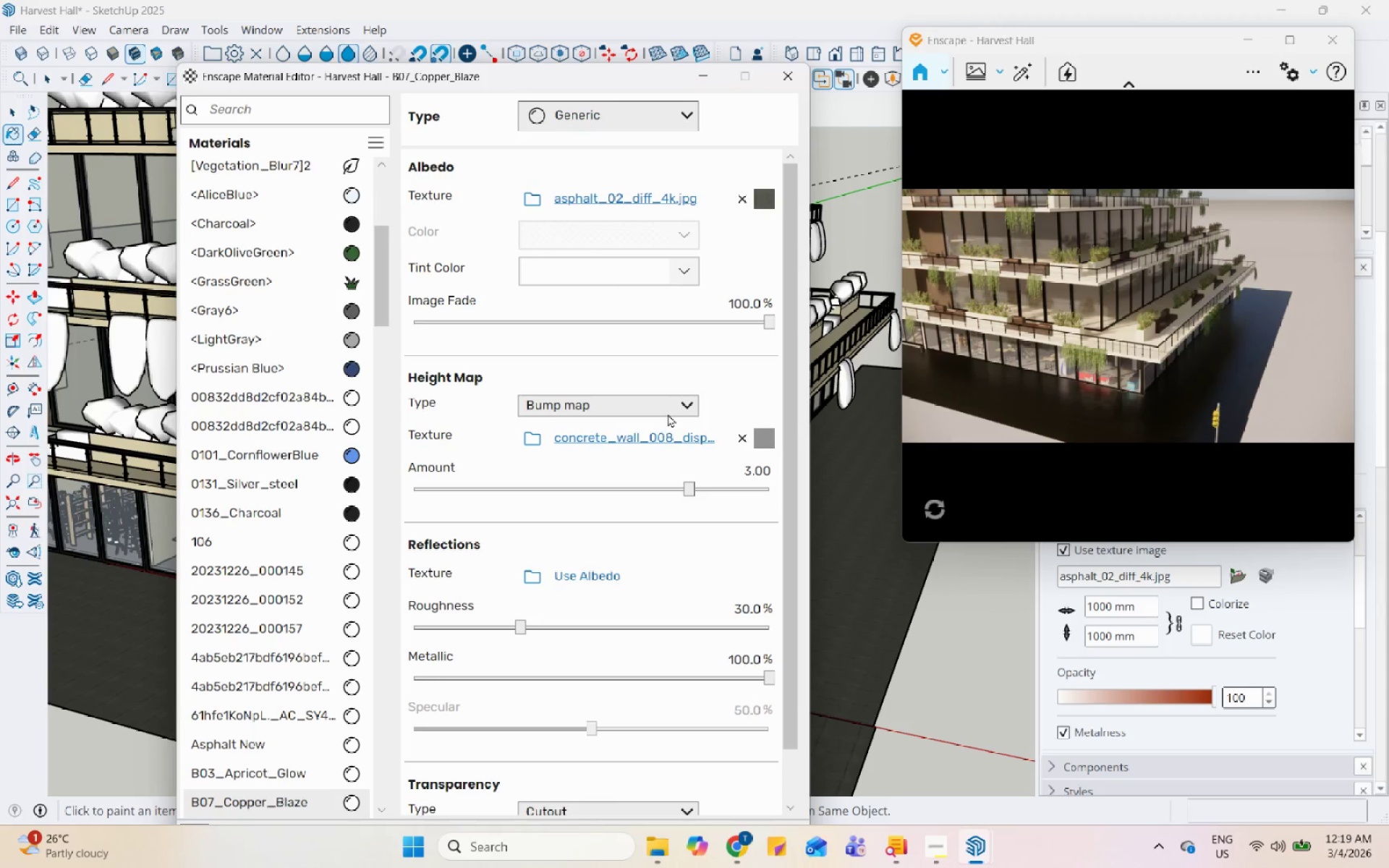 
left_click([674, 403])
 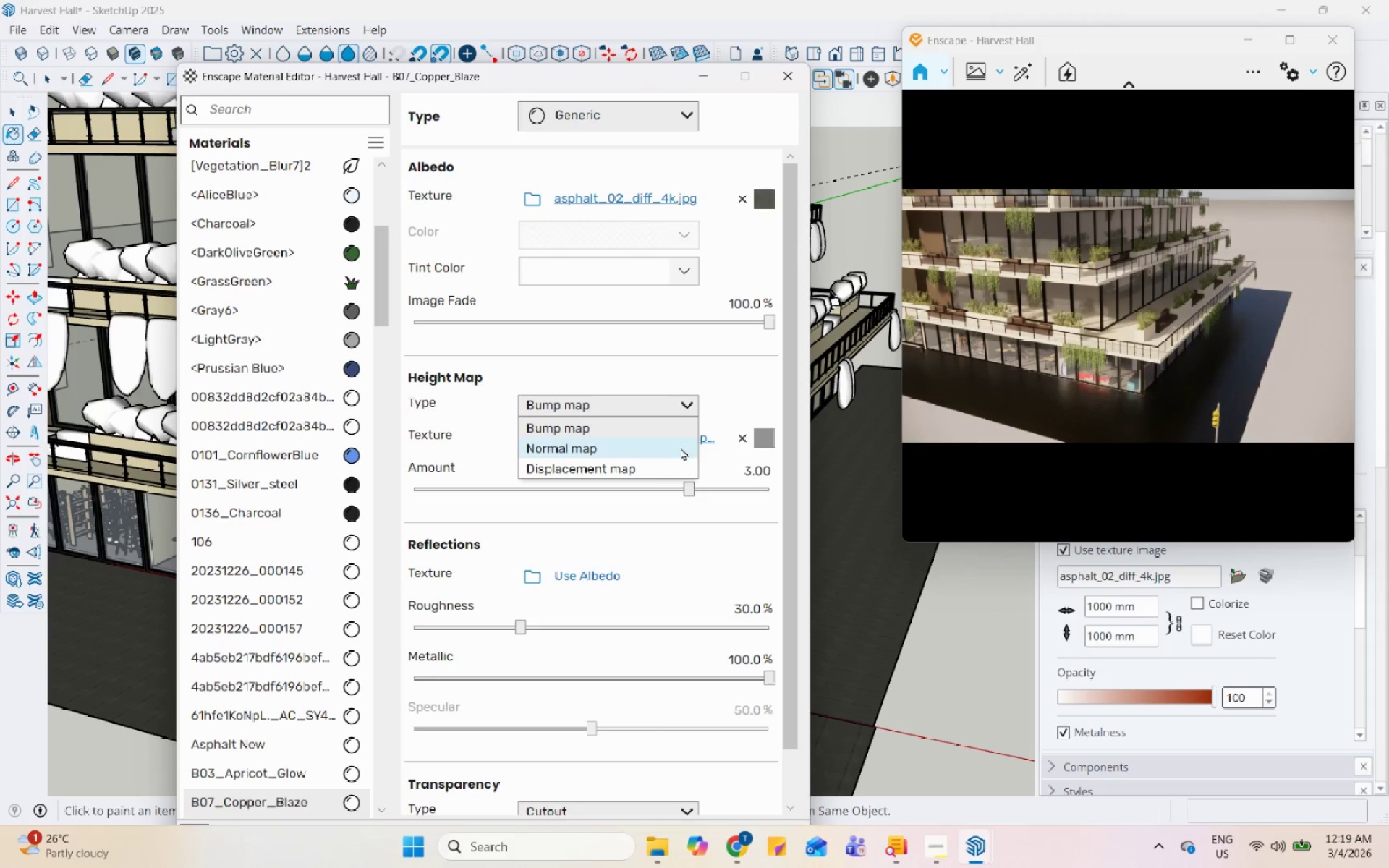 
left_click([651, 467])
 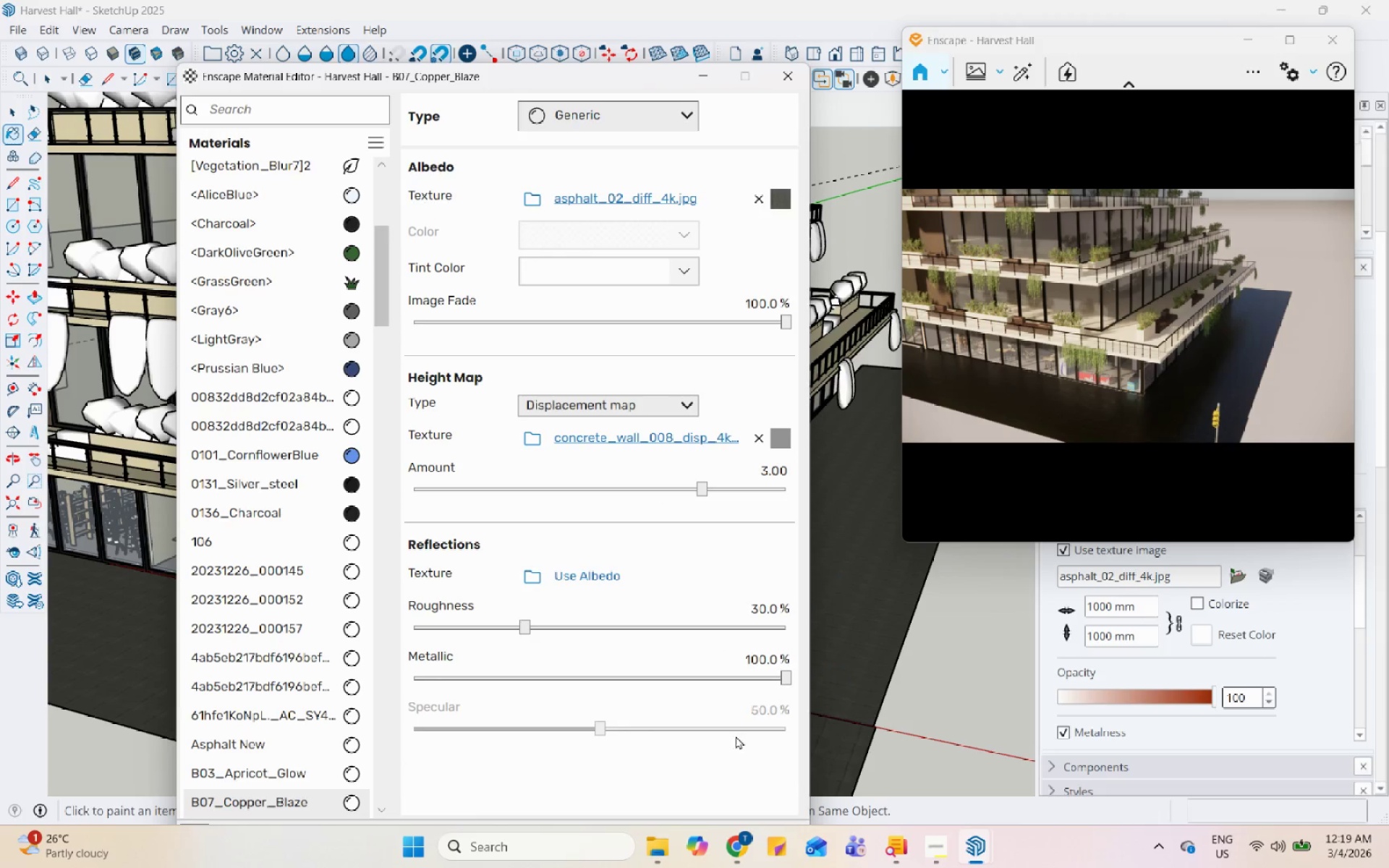 
left_click([564, 569])
 